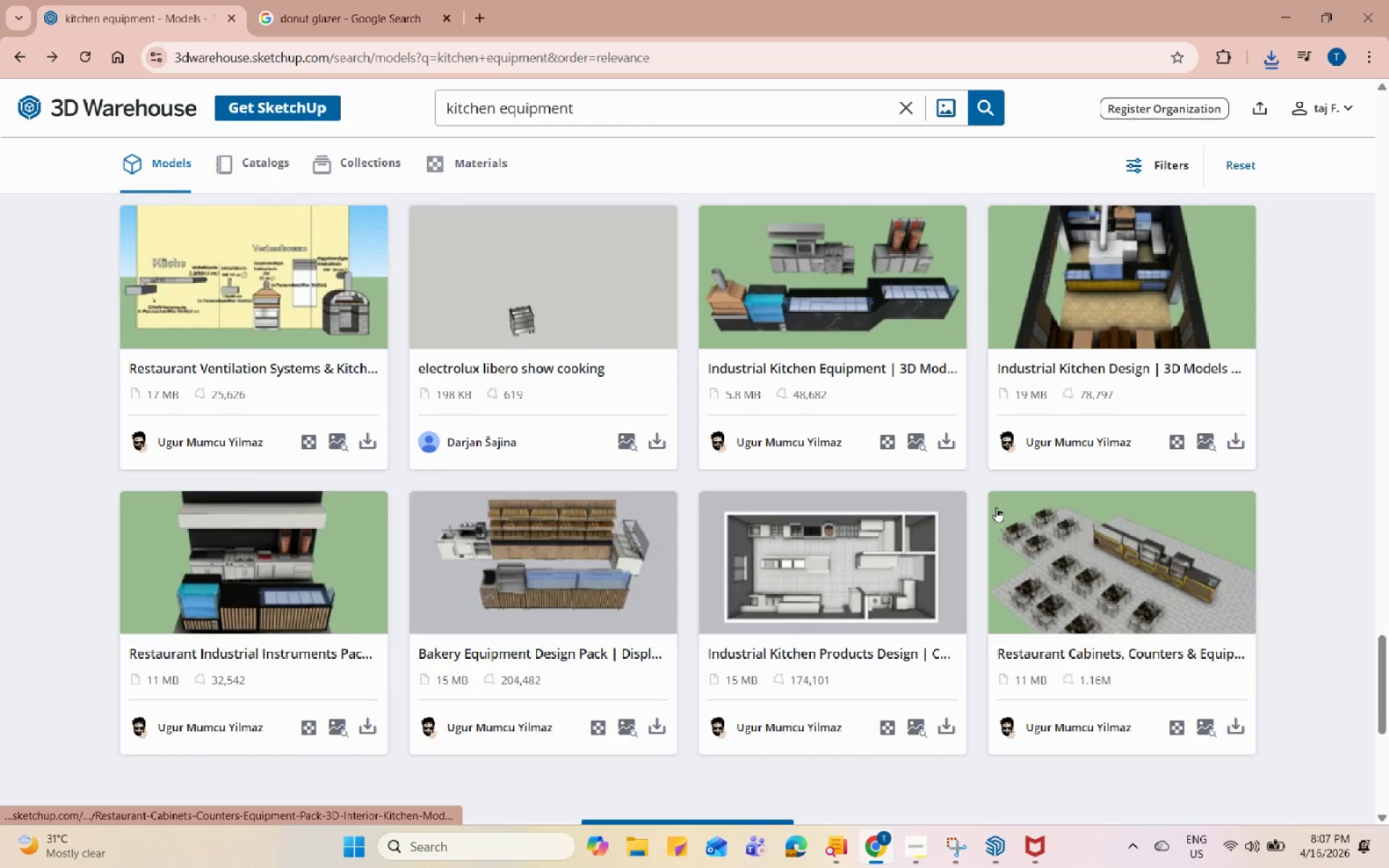 
scroll: coordinate [998, 513], scroll_direction: down, amount: 1.0
 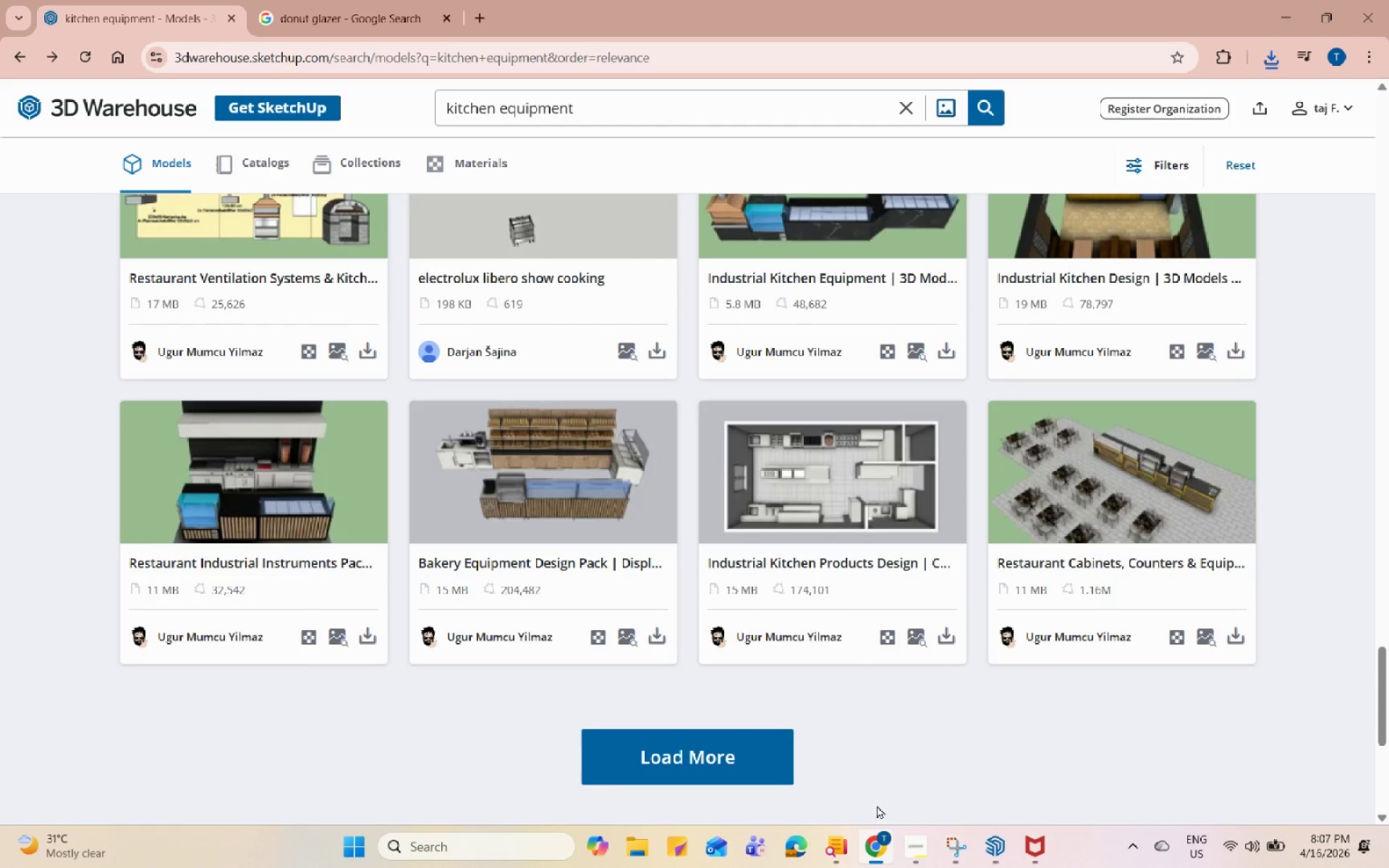 
left_click([987, 859])
 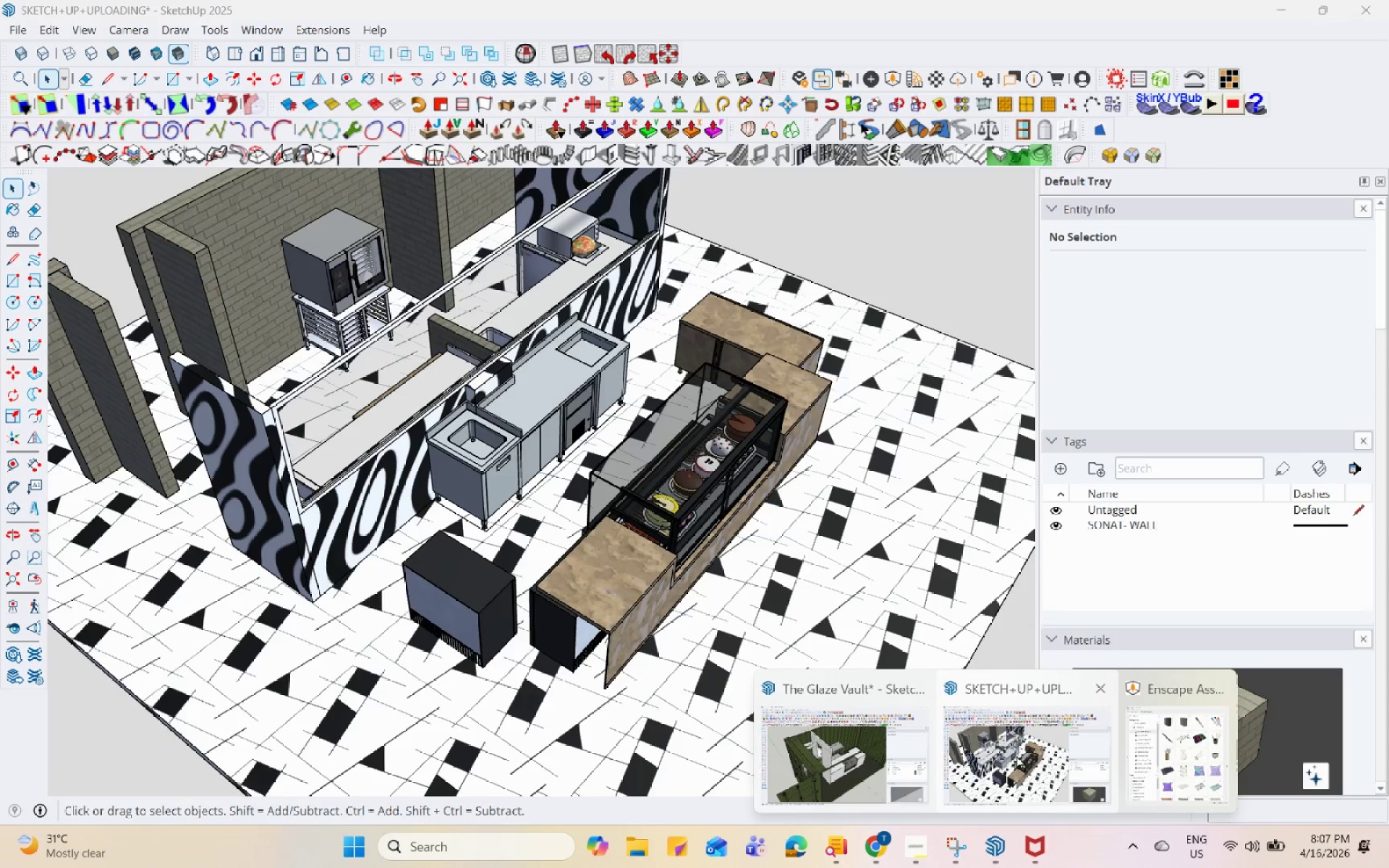 
left_click([1016, 755])
 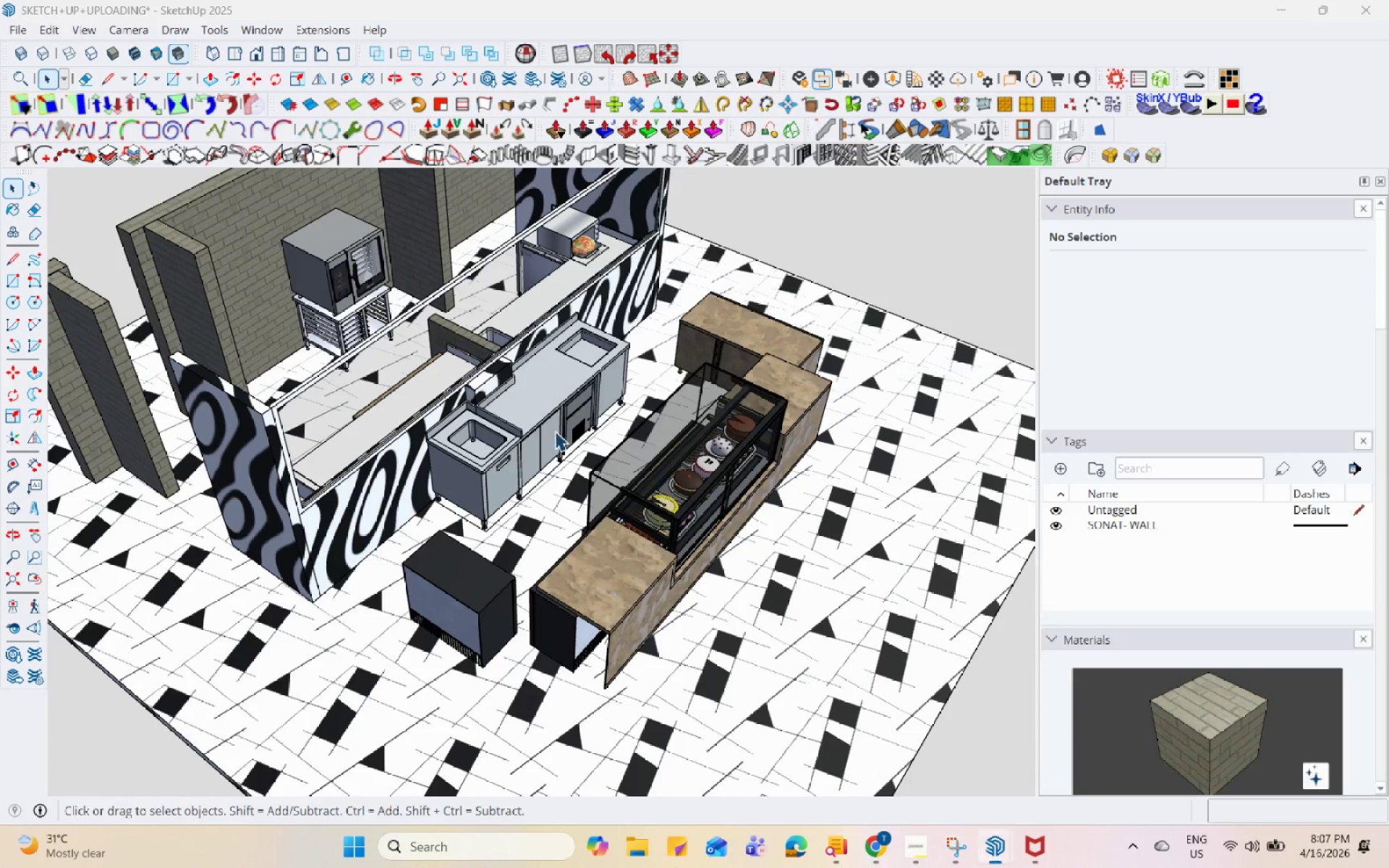 
scroll: coordinate [444, 329], scroll_direction: down, amount: 4.0
 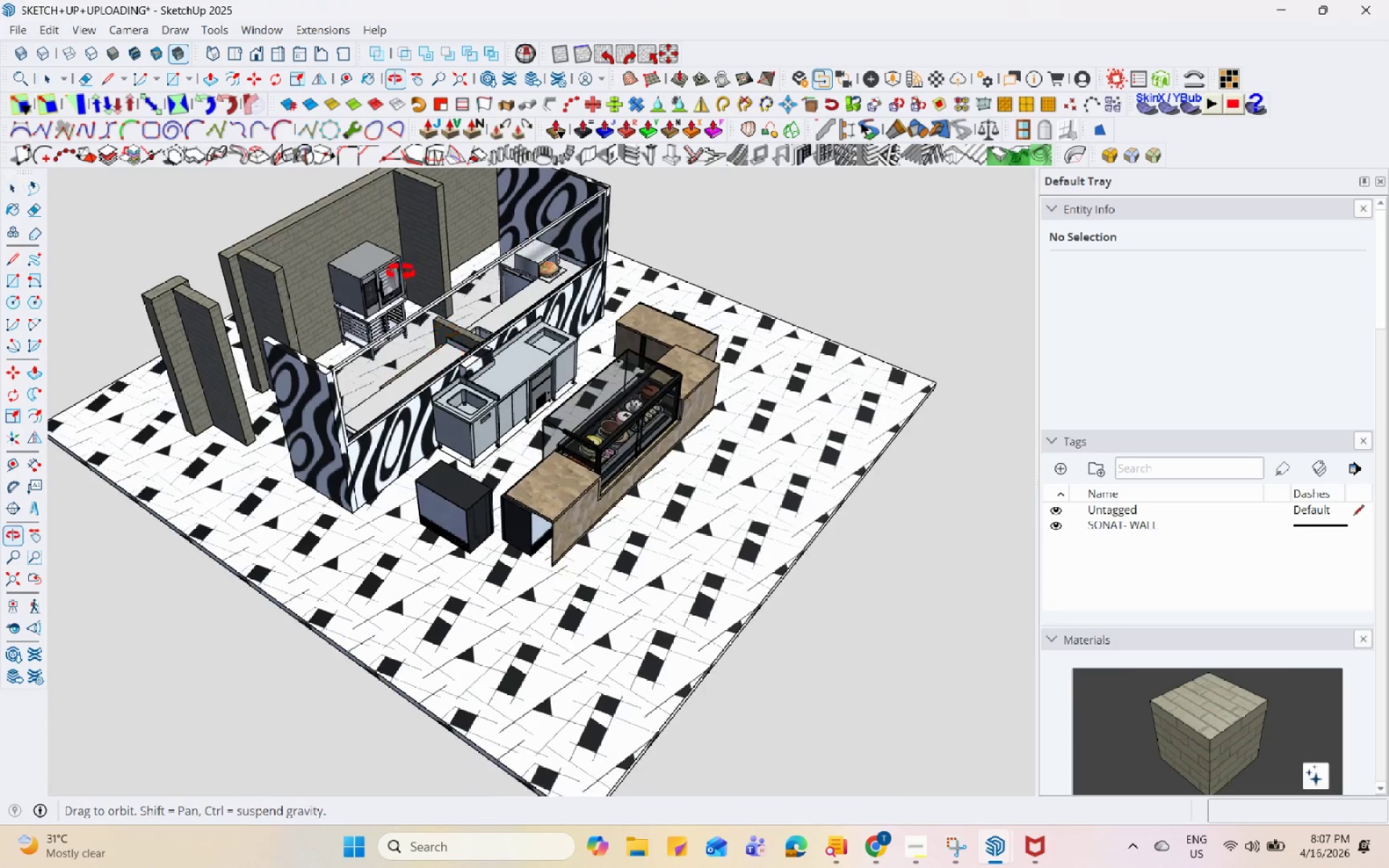 
scroll: coordinate [731, 339], scroll_direction: up, amount: 11.0
 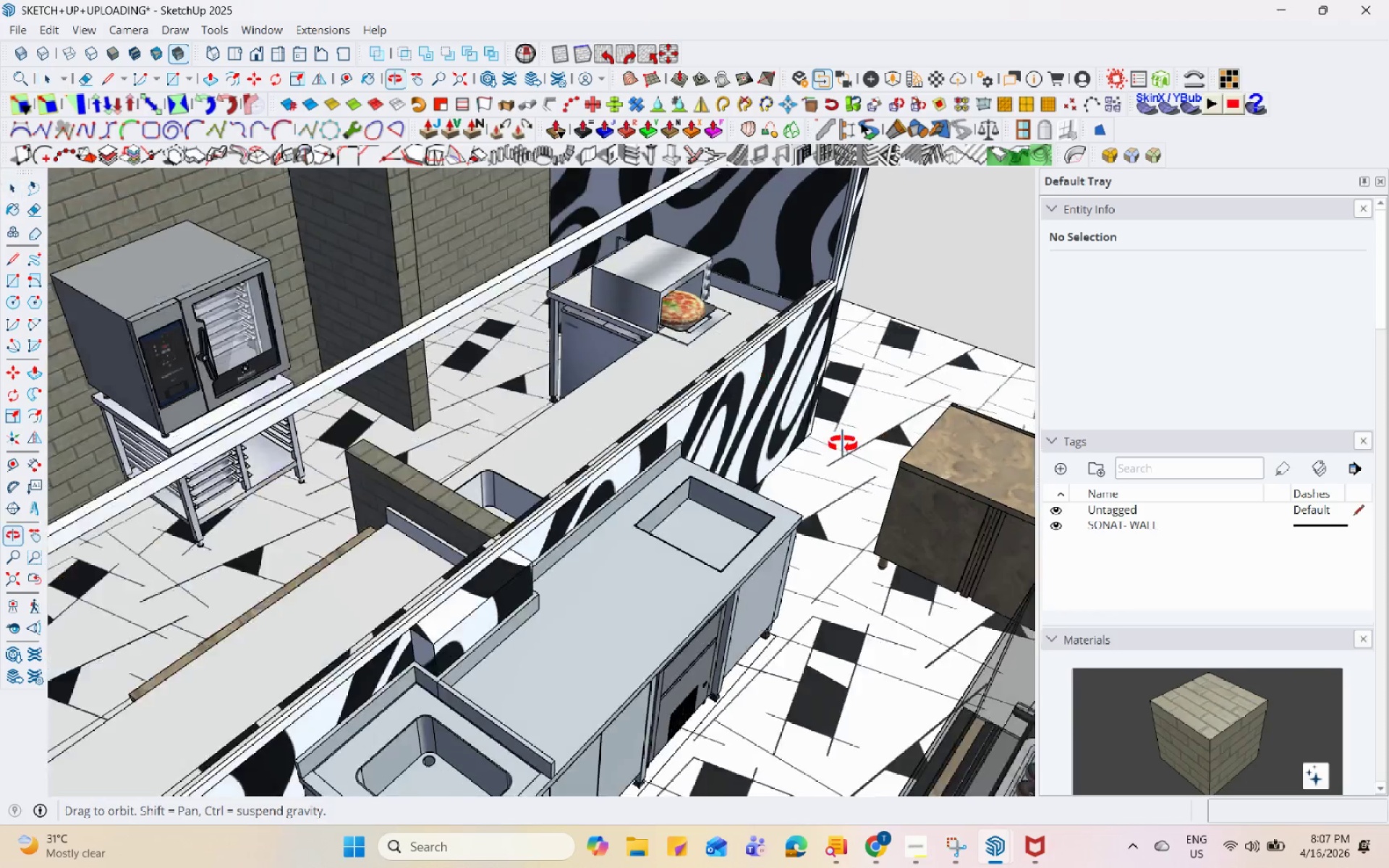 
left_click([360, 319])
 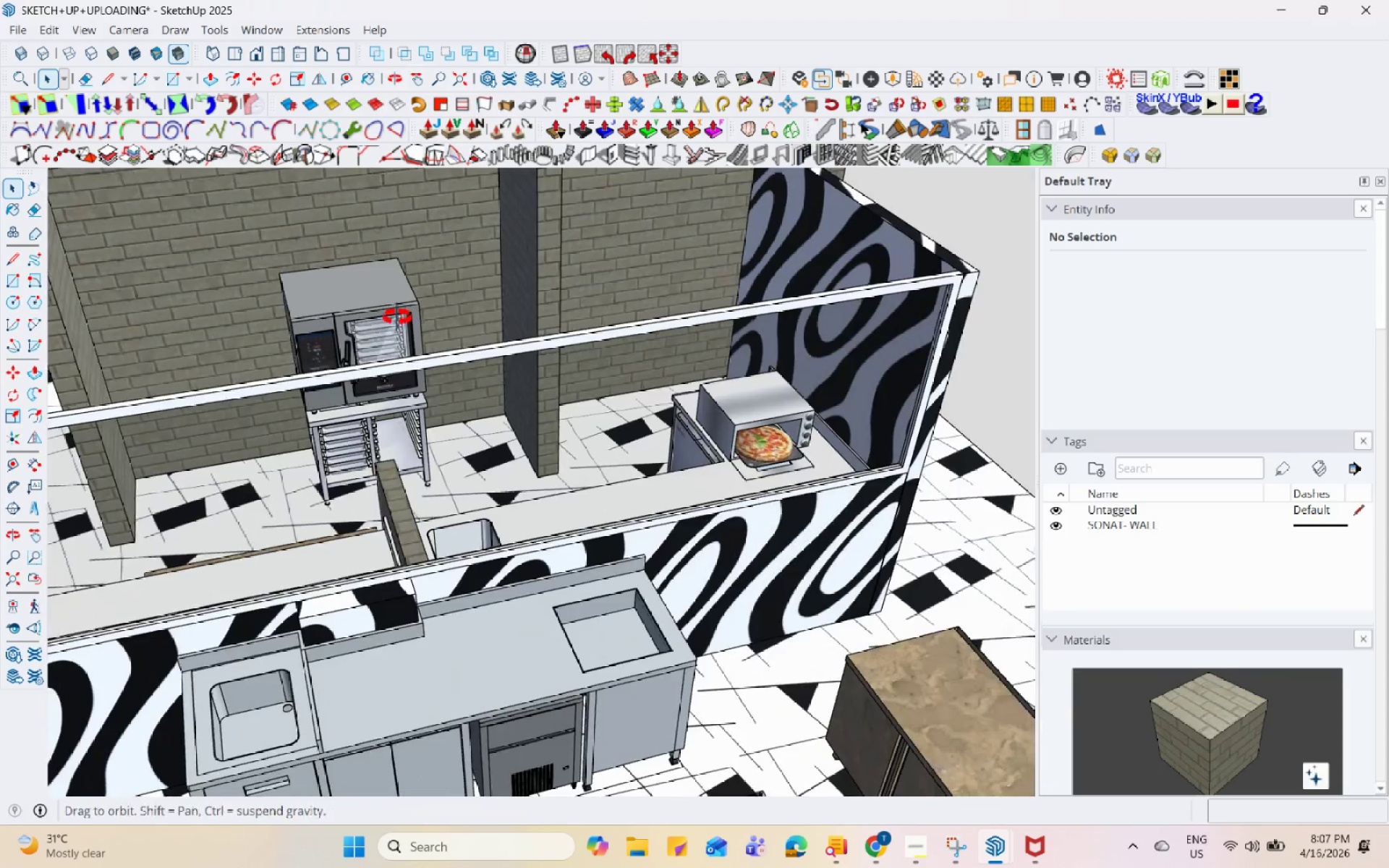 
scroll: coordinate [344, 367], scroll_direction: down, amount: 3.0
 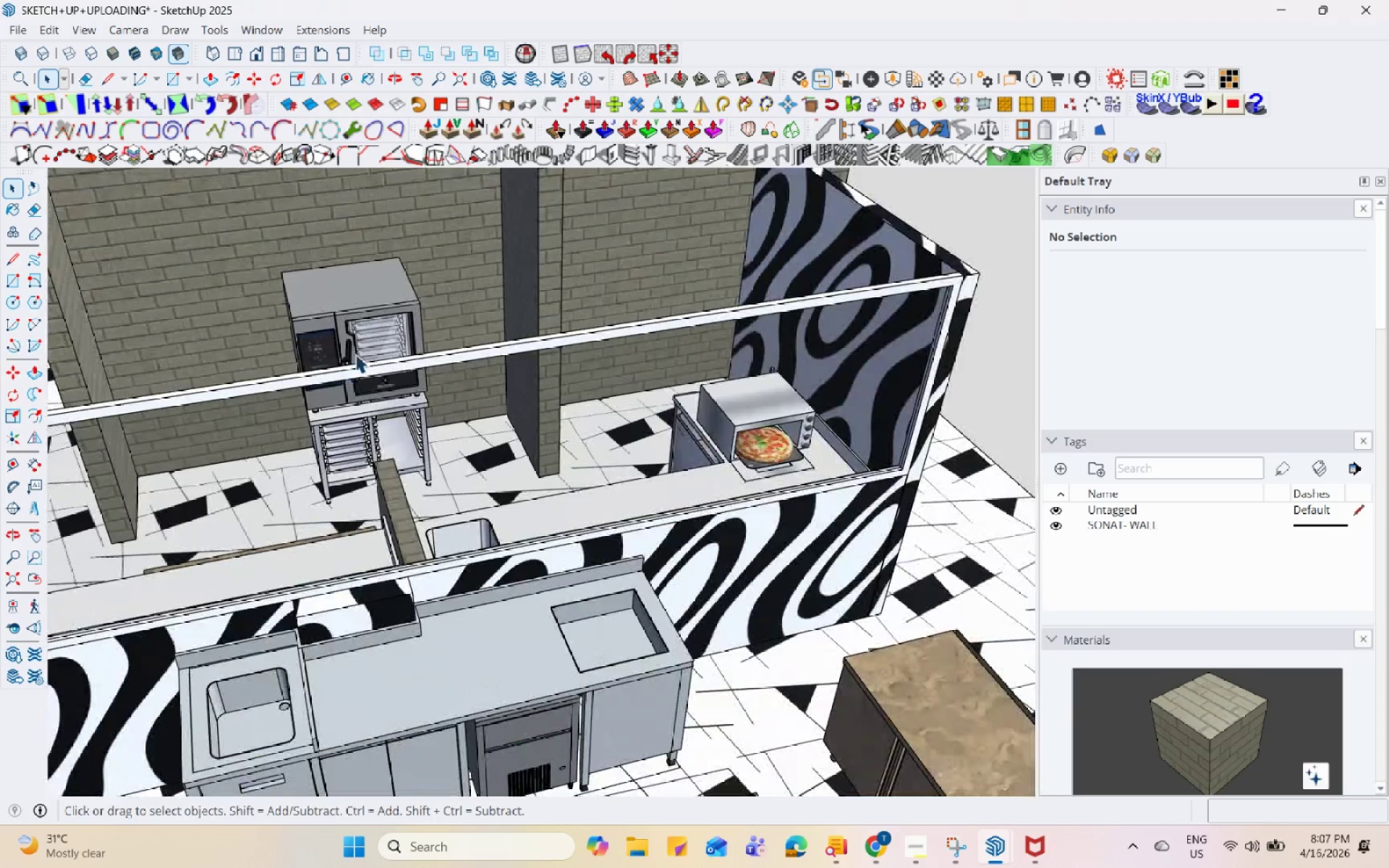 
left_click([160, 411])
 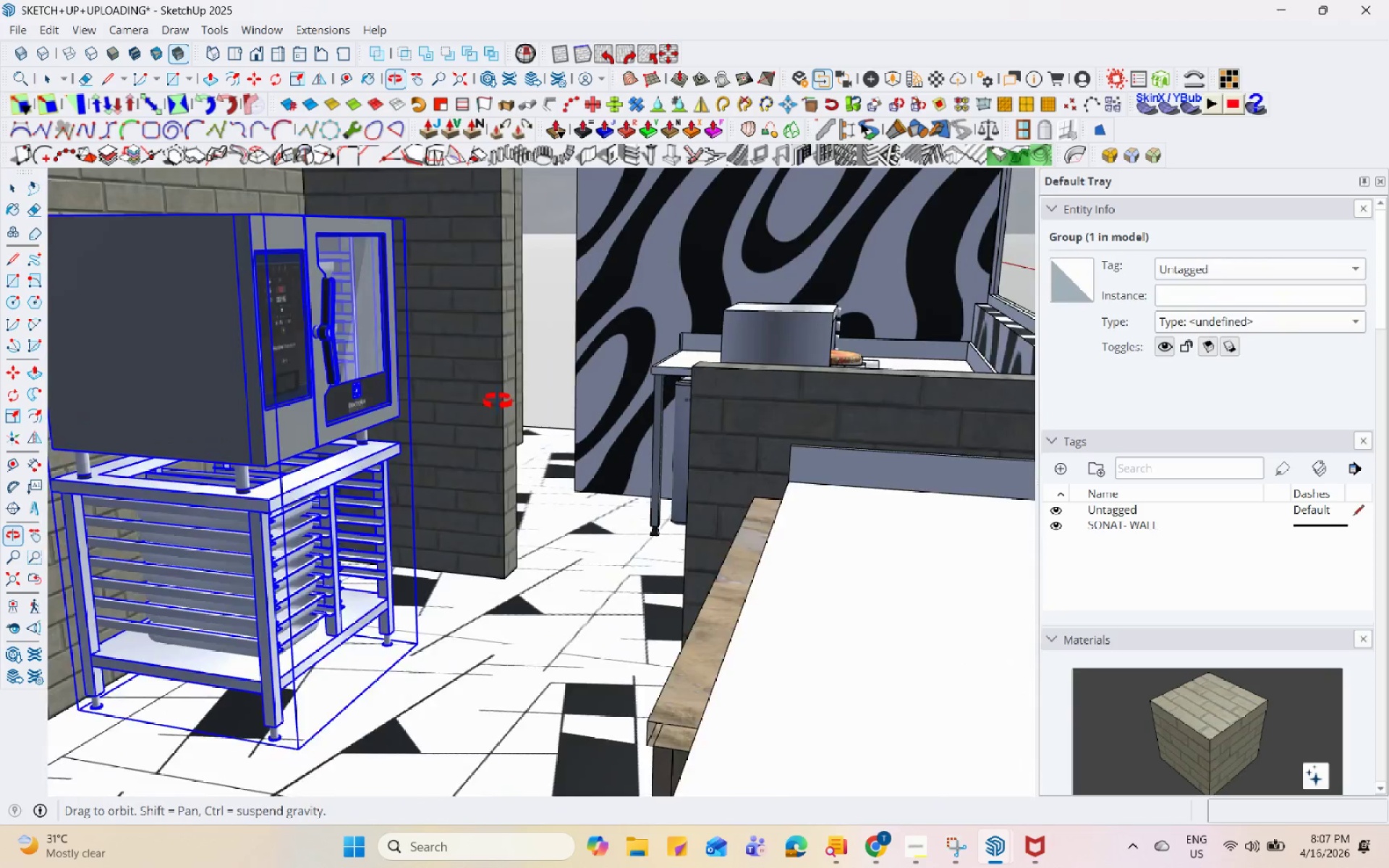 
scroll: coordinate [179, 404], scroll_direction: up, amount: 5.0
 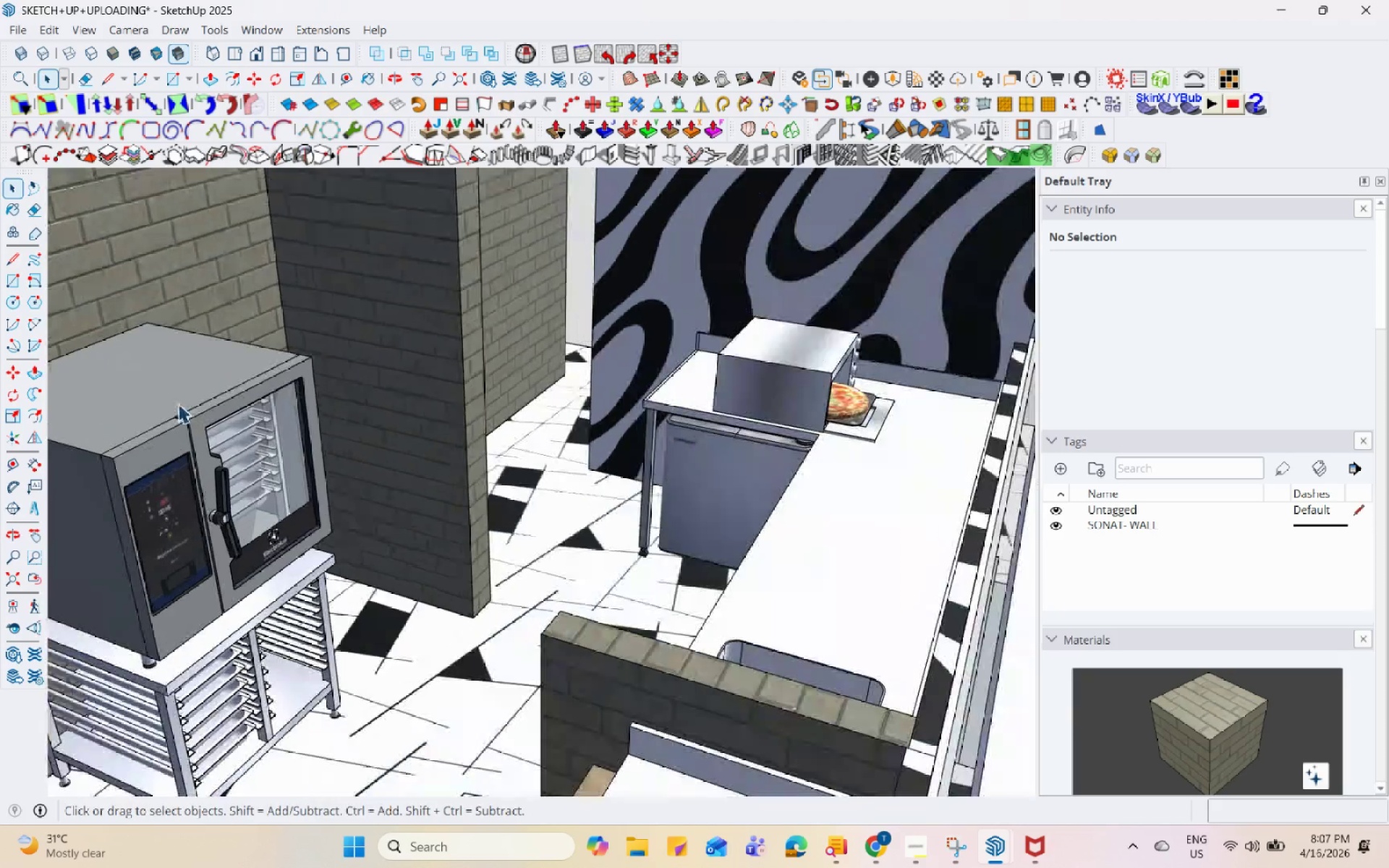 
scroll: coordinate [433, 542], scroll_direction: down, amount: 12.0
 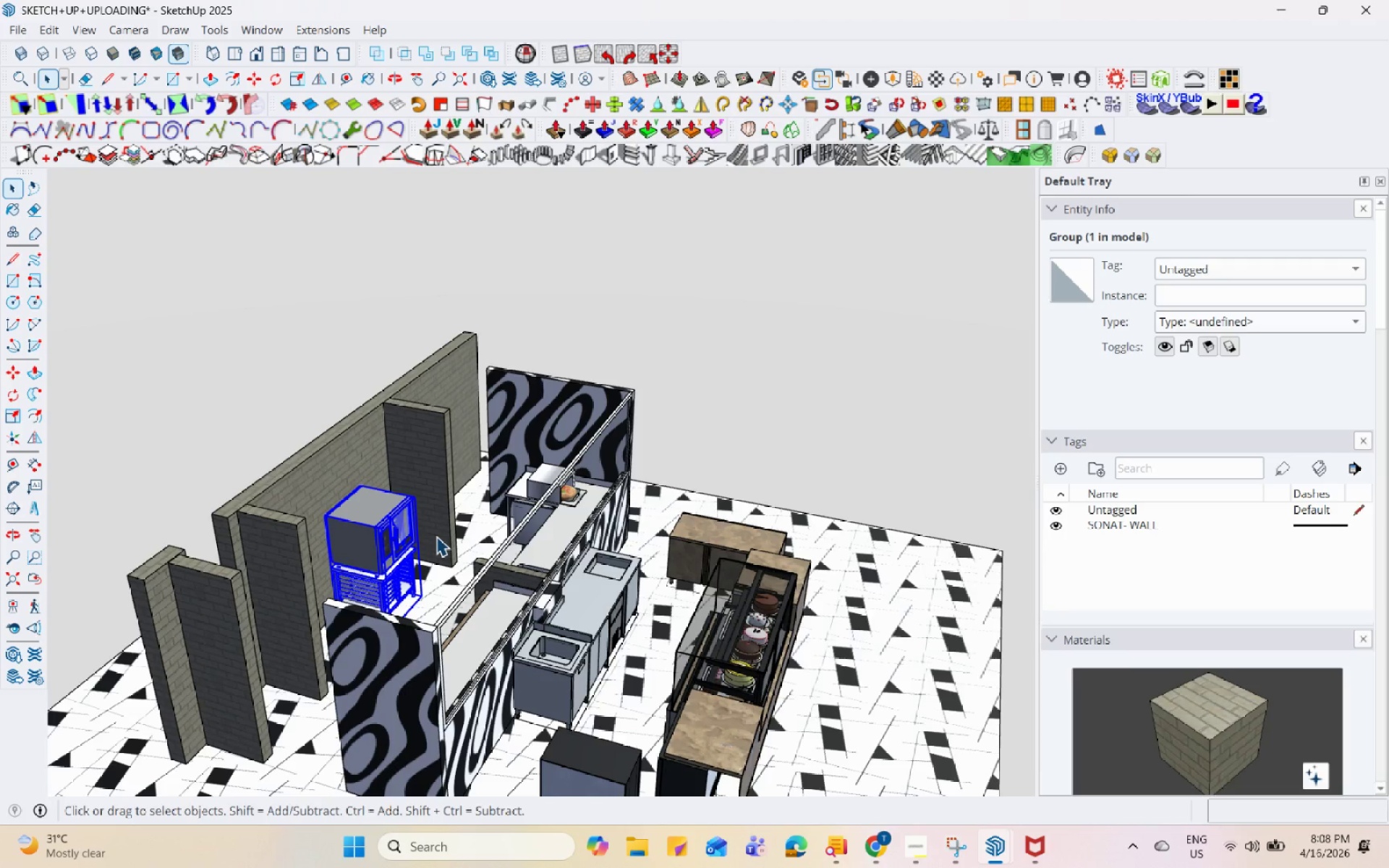 
wait(19.89)
 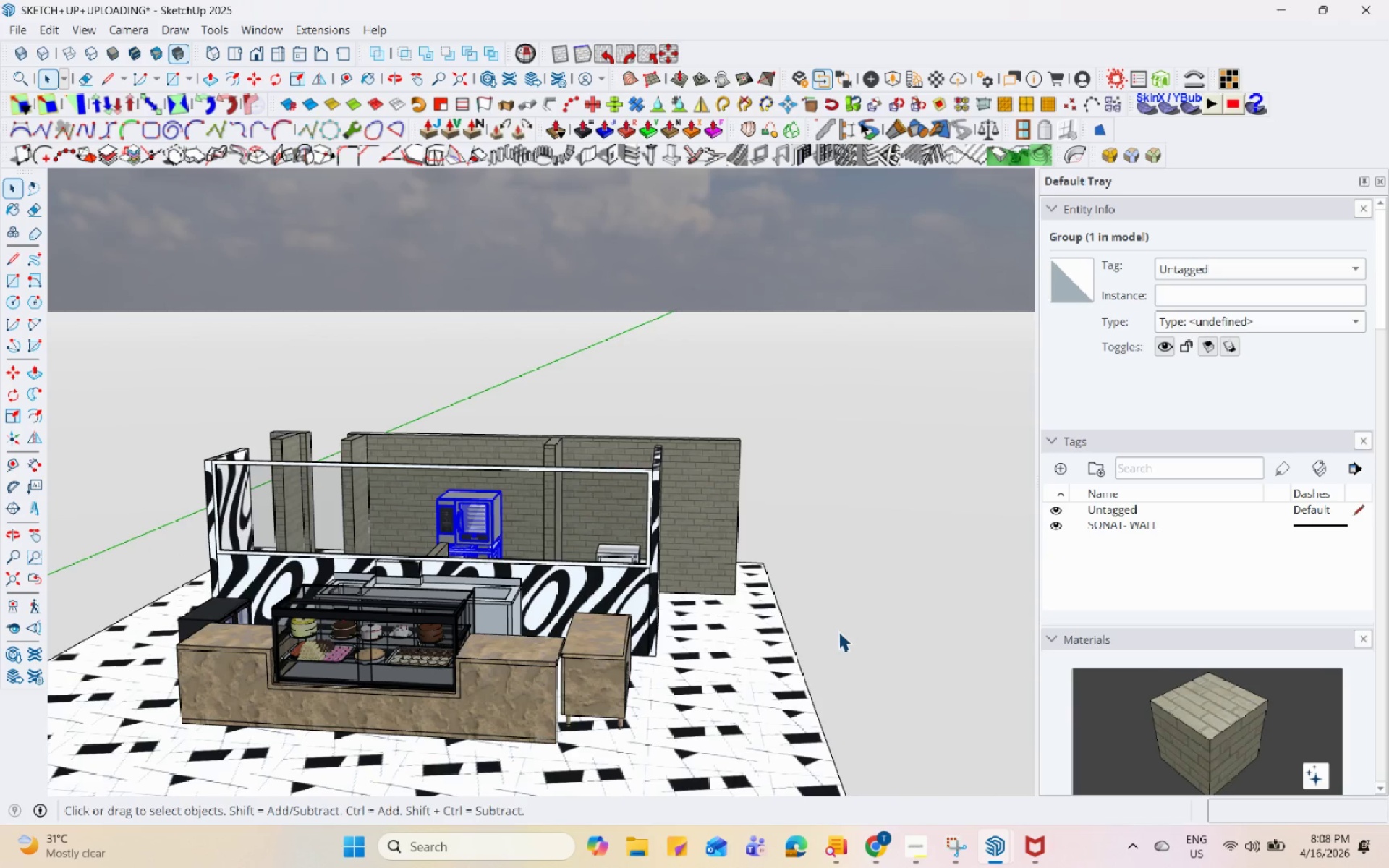 
left_click([840, 631])
 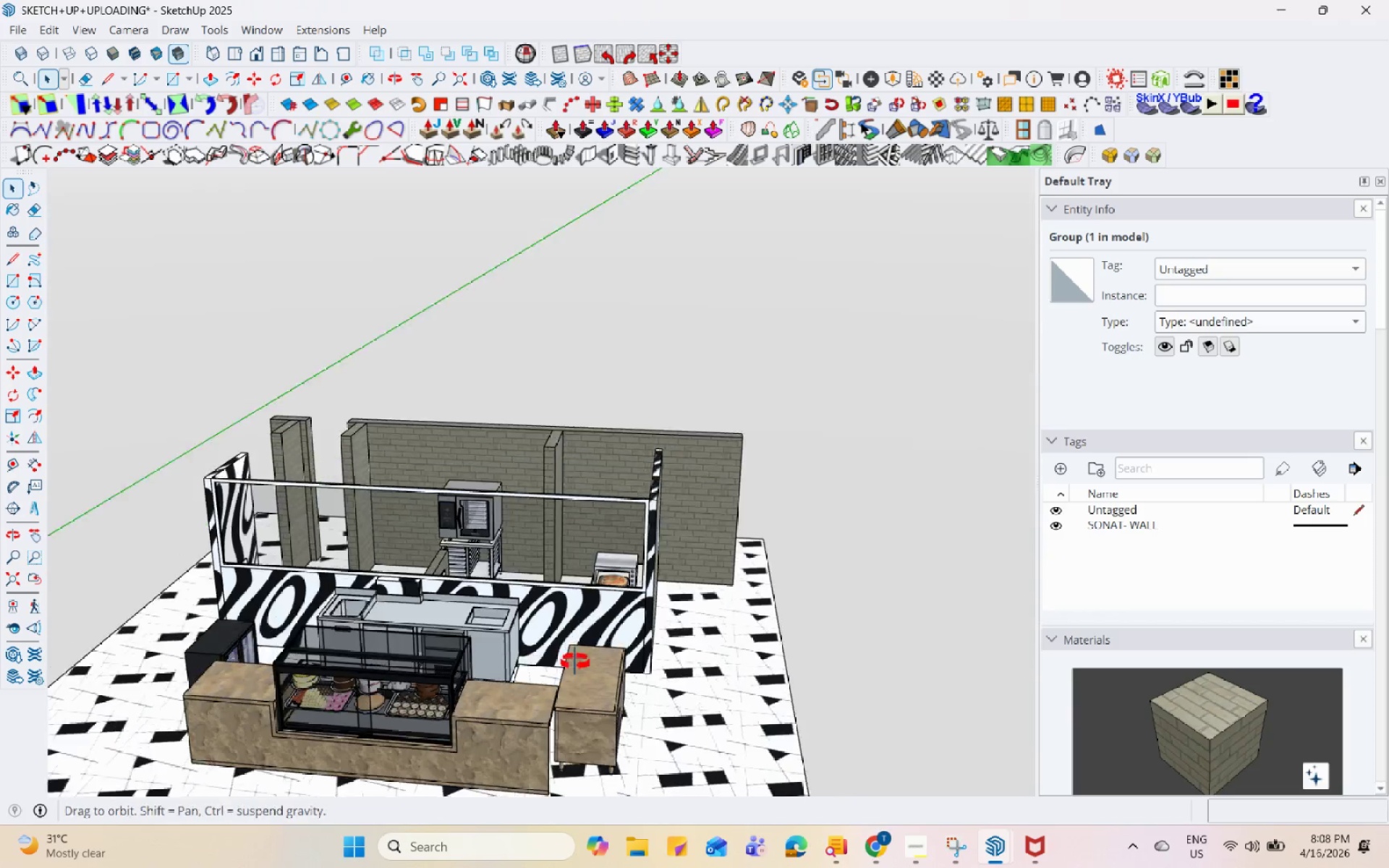 
scroll: coordinate [417, 532], scroll_direction: down, amount: 6.0
 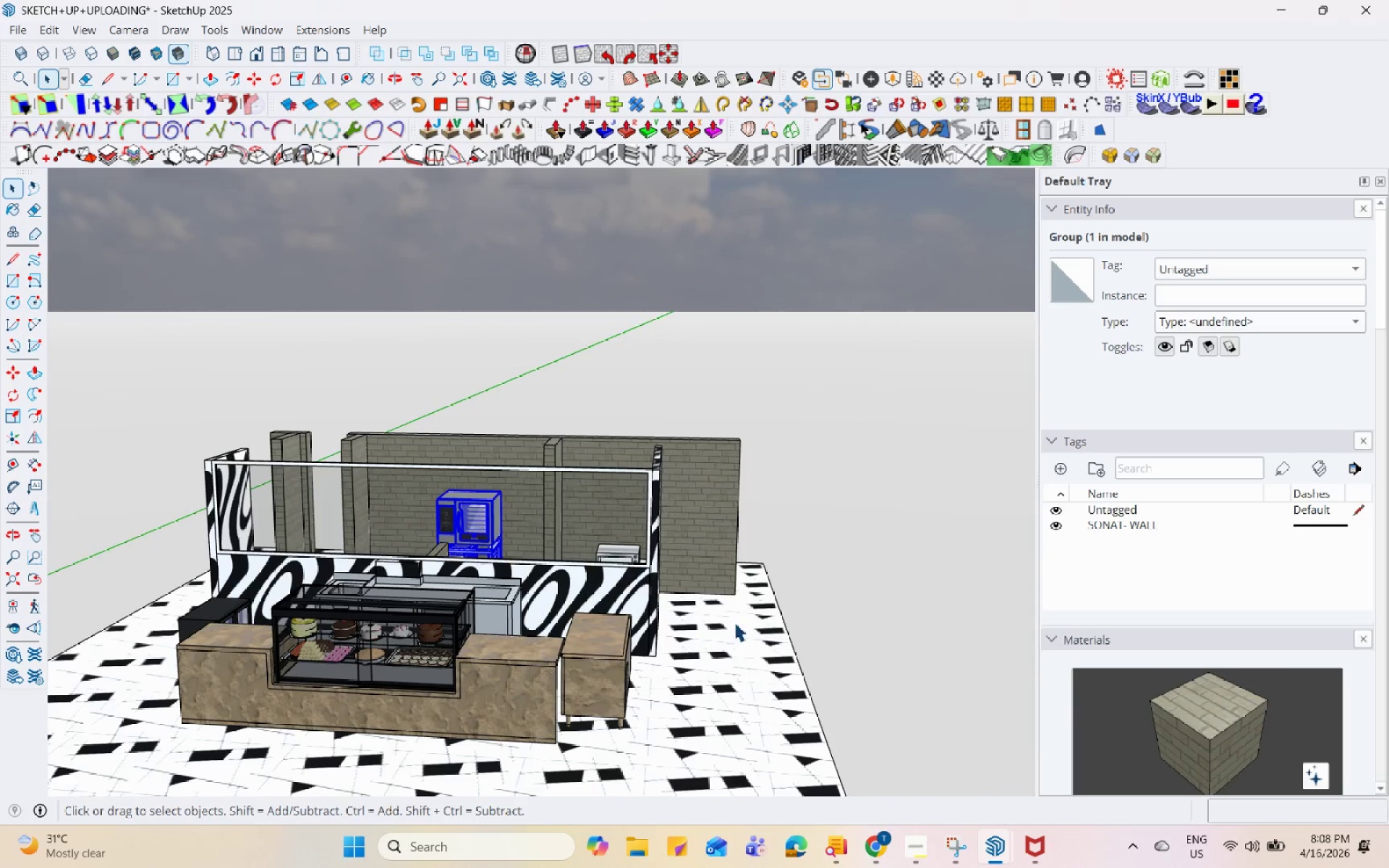 
scroll: coordinate [475, 638], scroll_direction: up, amount: 8.0
 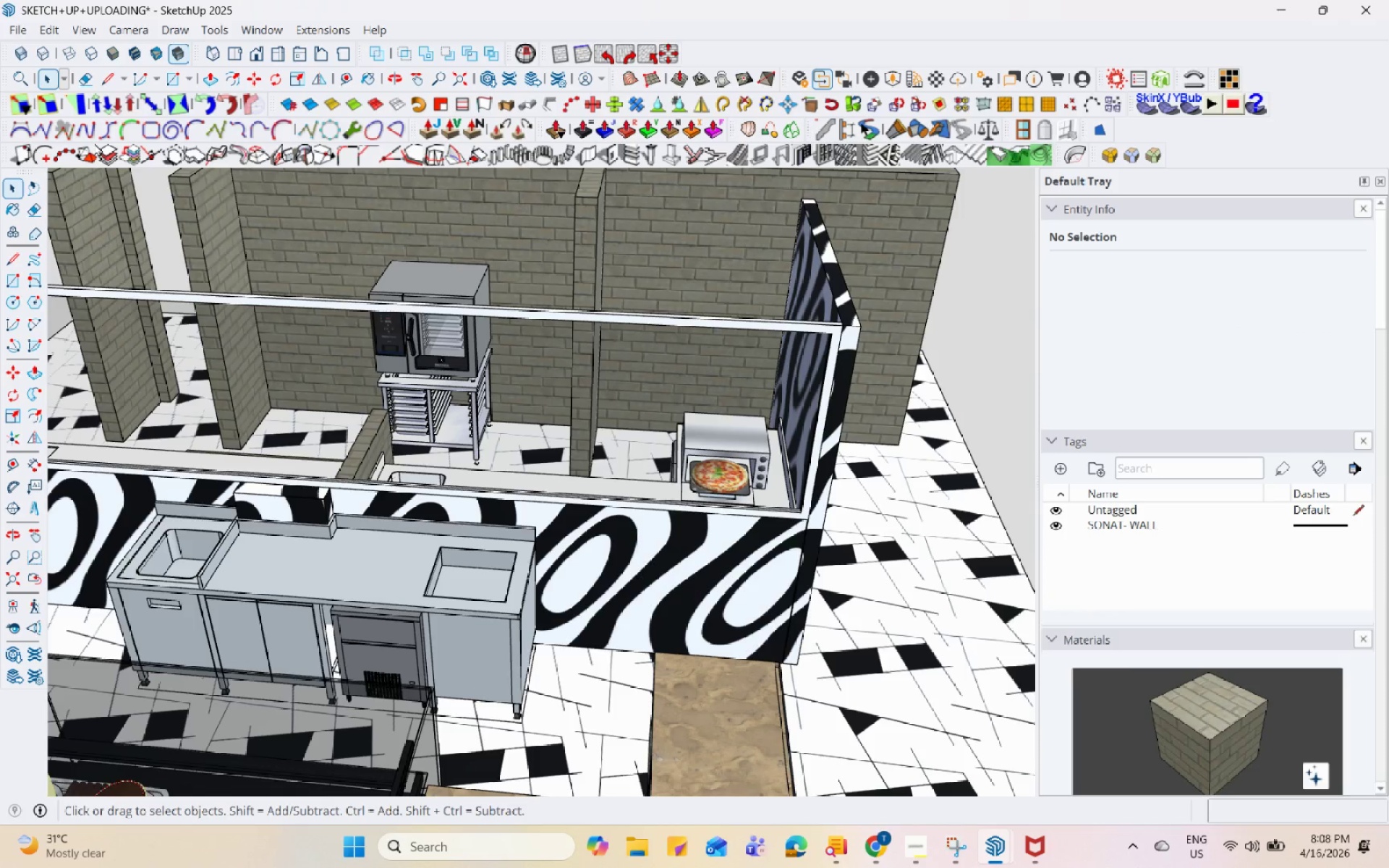 
wait(11.01)
 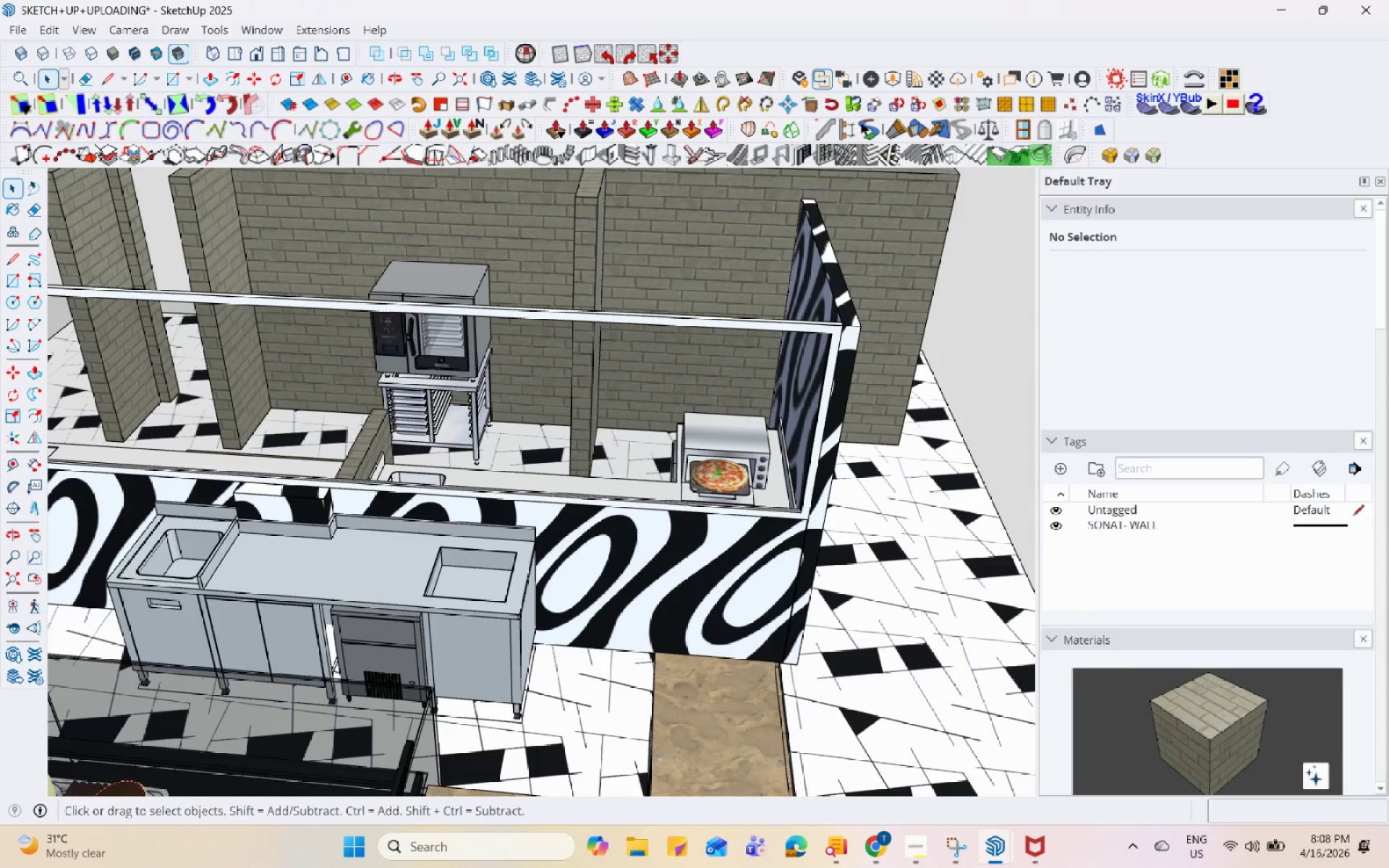 
left_click([22, 30])
 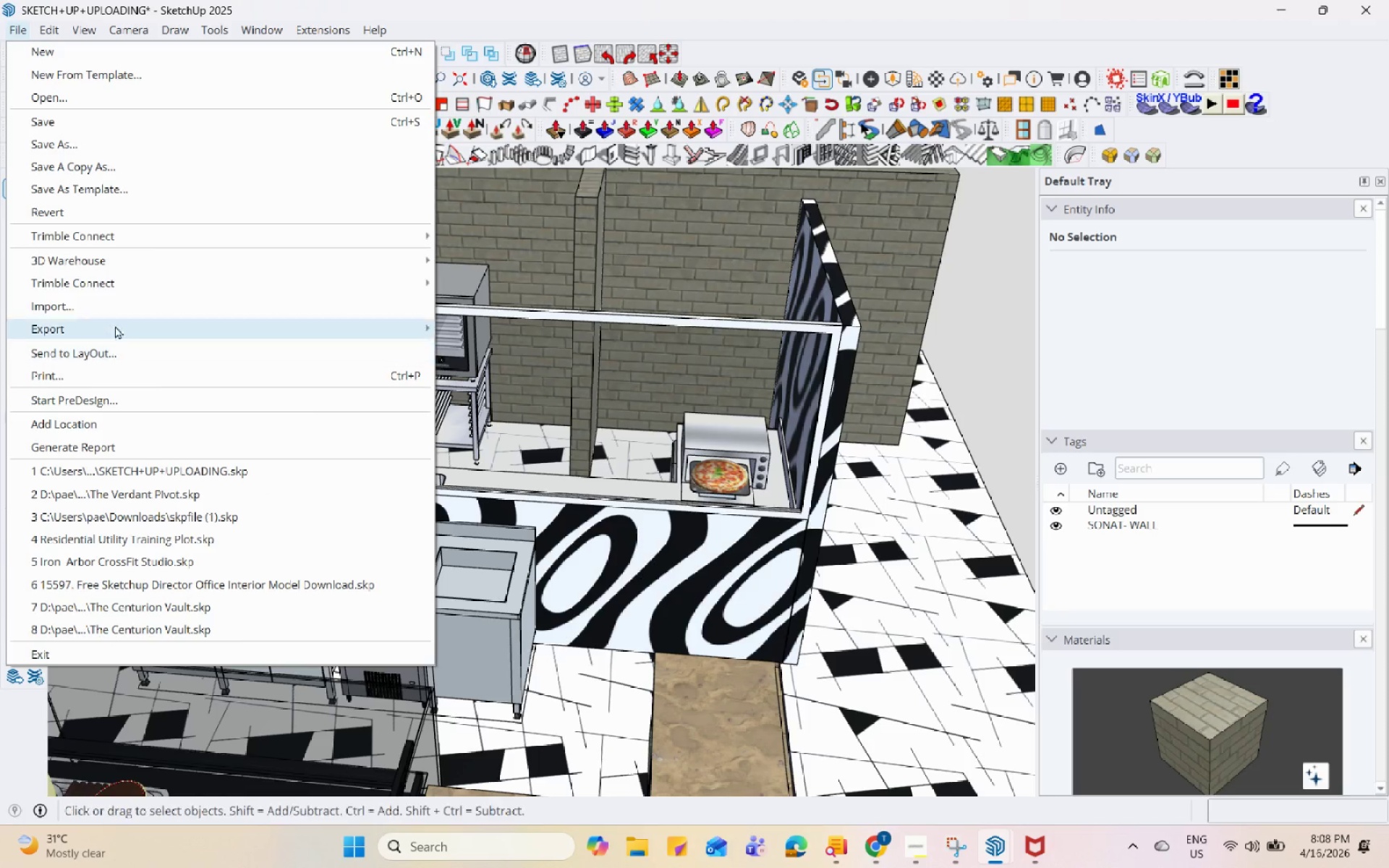 
left_click([123, 305])
 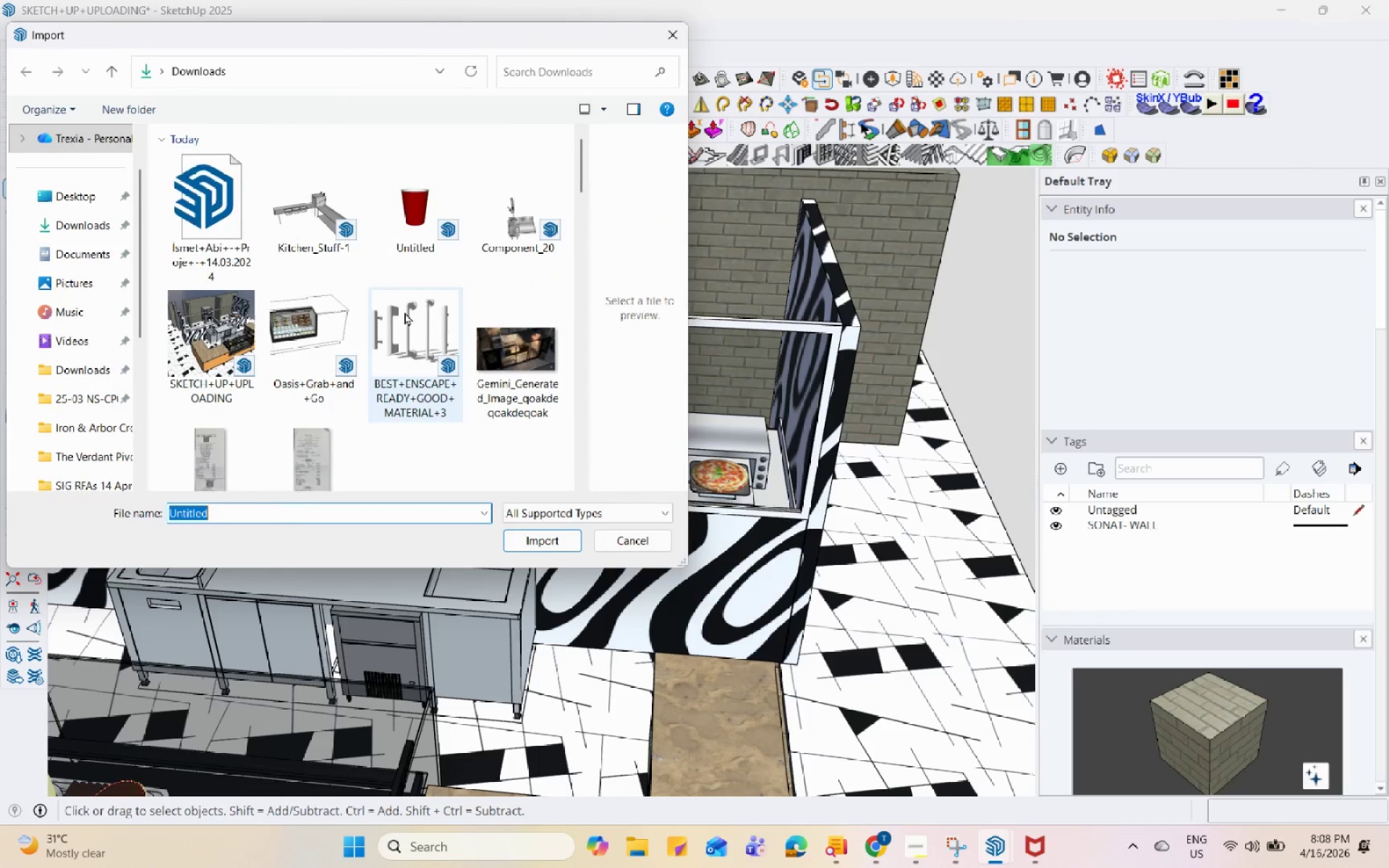 
scroll: coordinate [257, 244], scroll_direction: up, amount: 3.0
 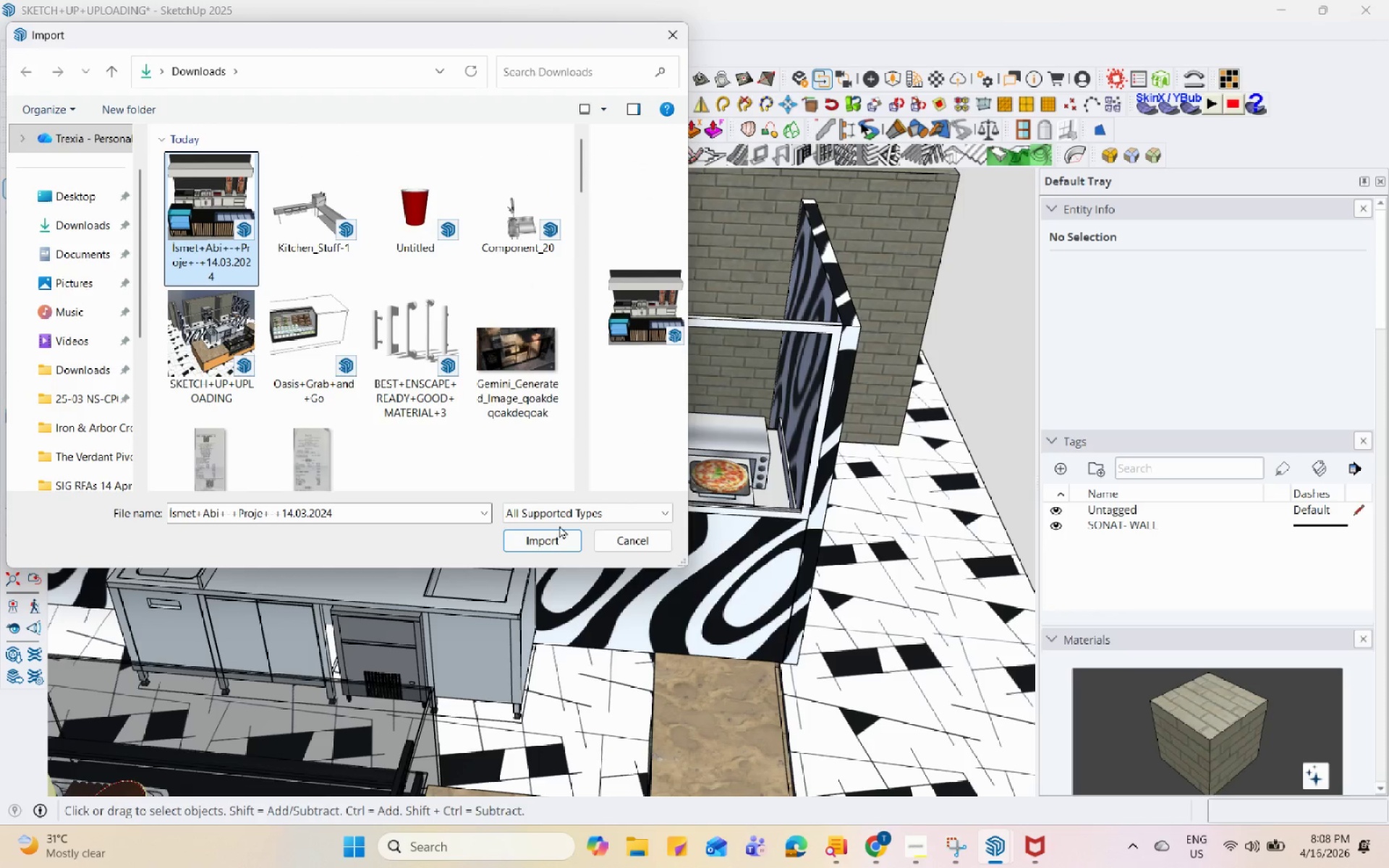 
double_click([566, 537])
 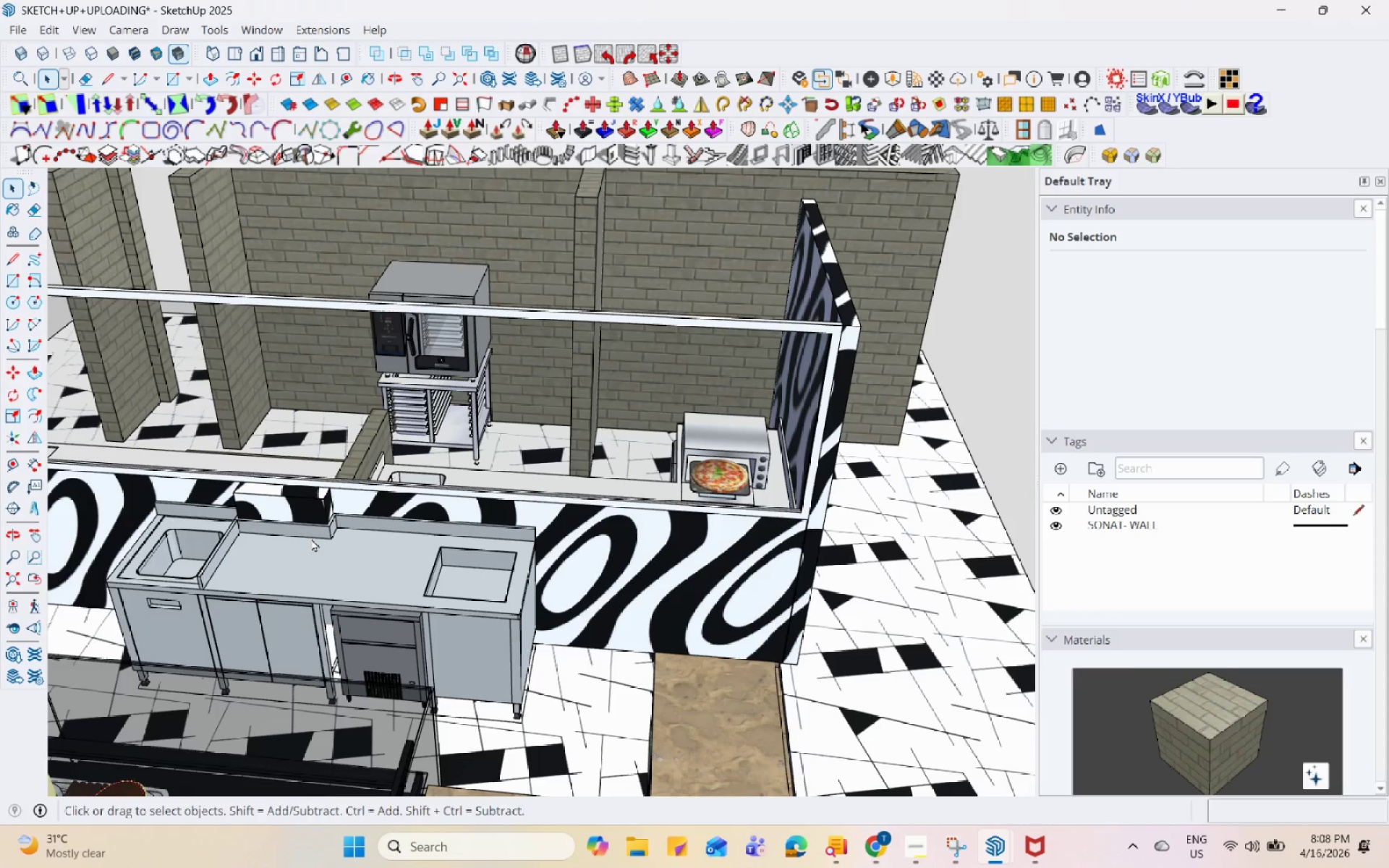 
scroll: coordinate [307, 539], scroll_direction: down, amount: 19.0
 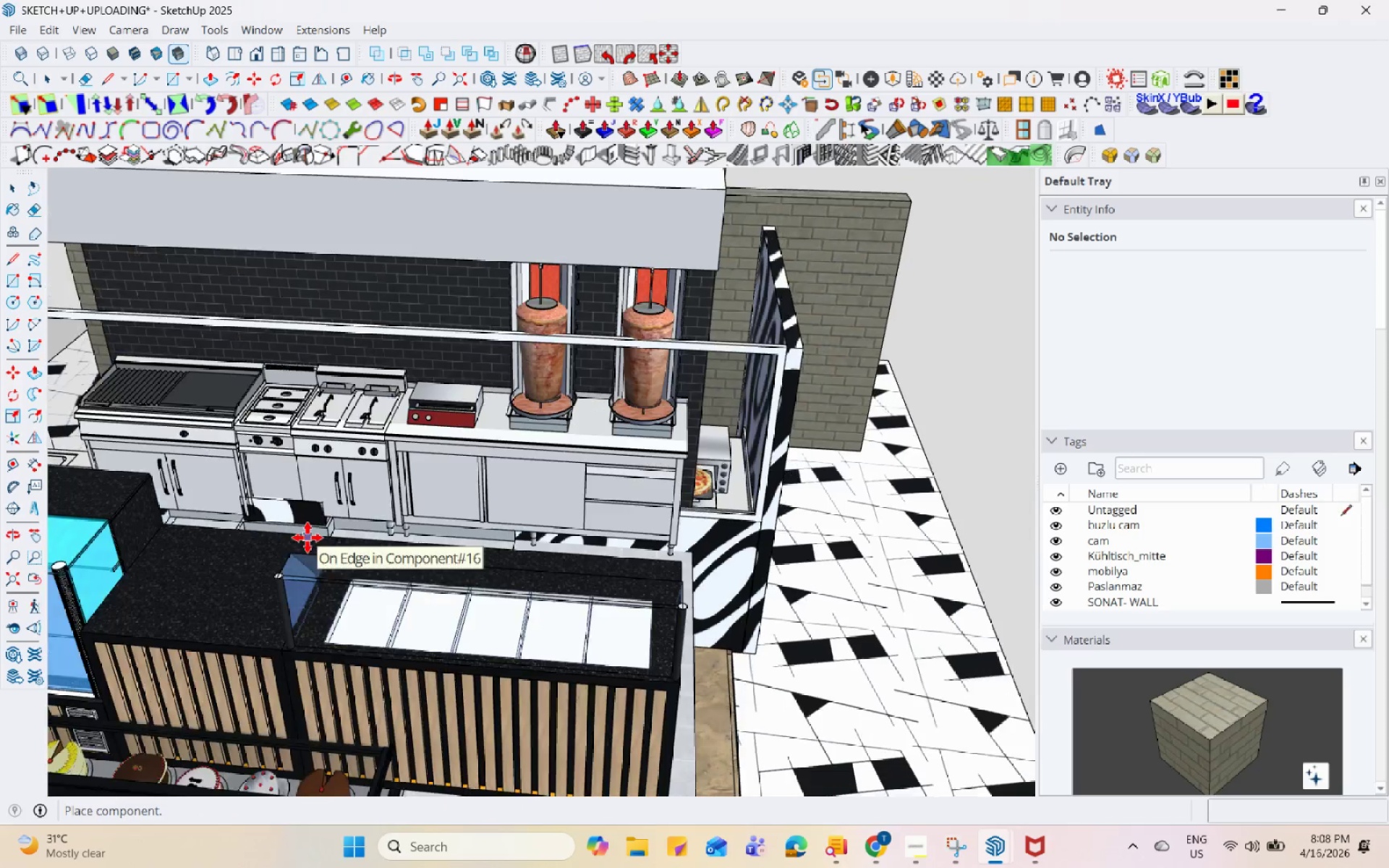 
left_click([644, 554])
 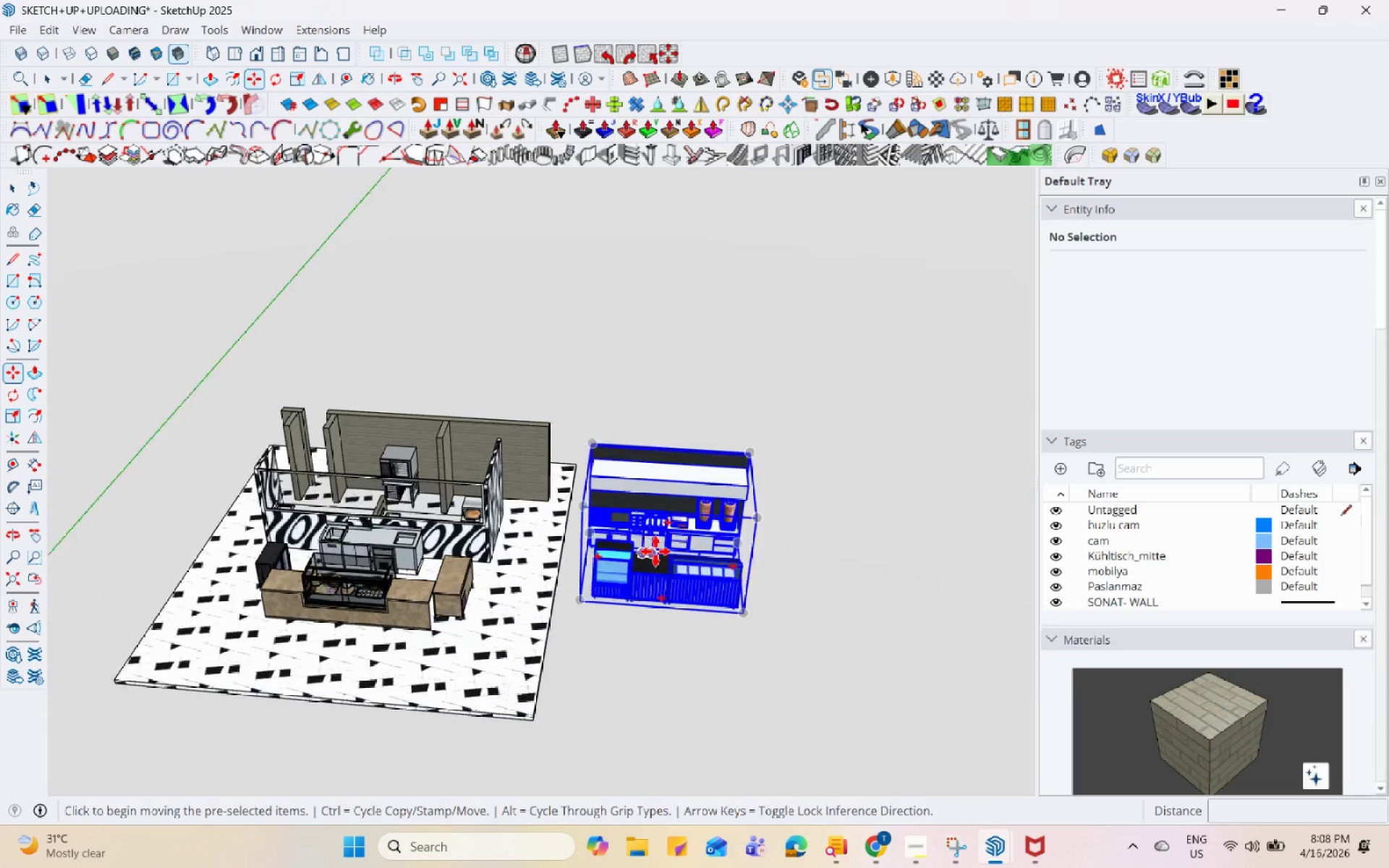 
scroll: coordinate [510, 524], scroll_direction: down, amount: 15.0
 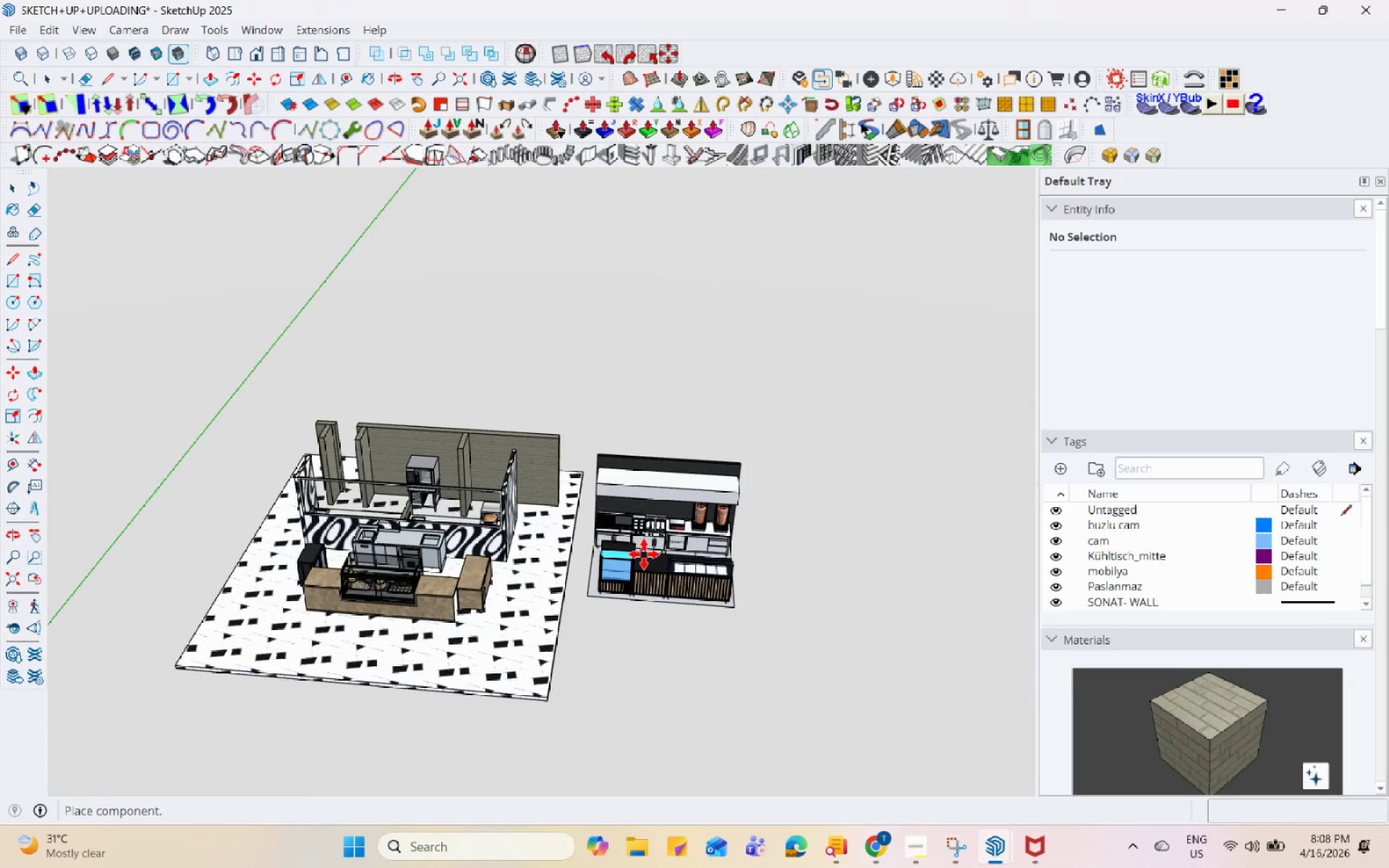 
scroll: coordinate [710, 542], scroll_direction: up, amount: 10.0
 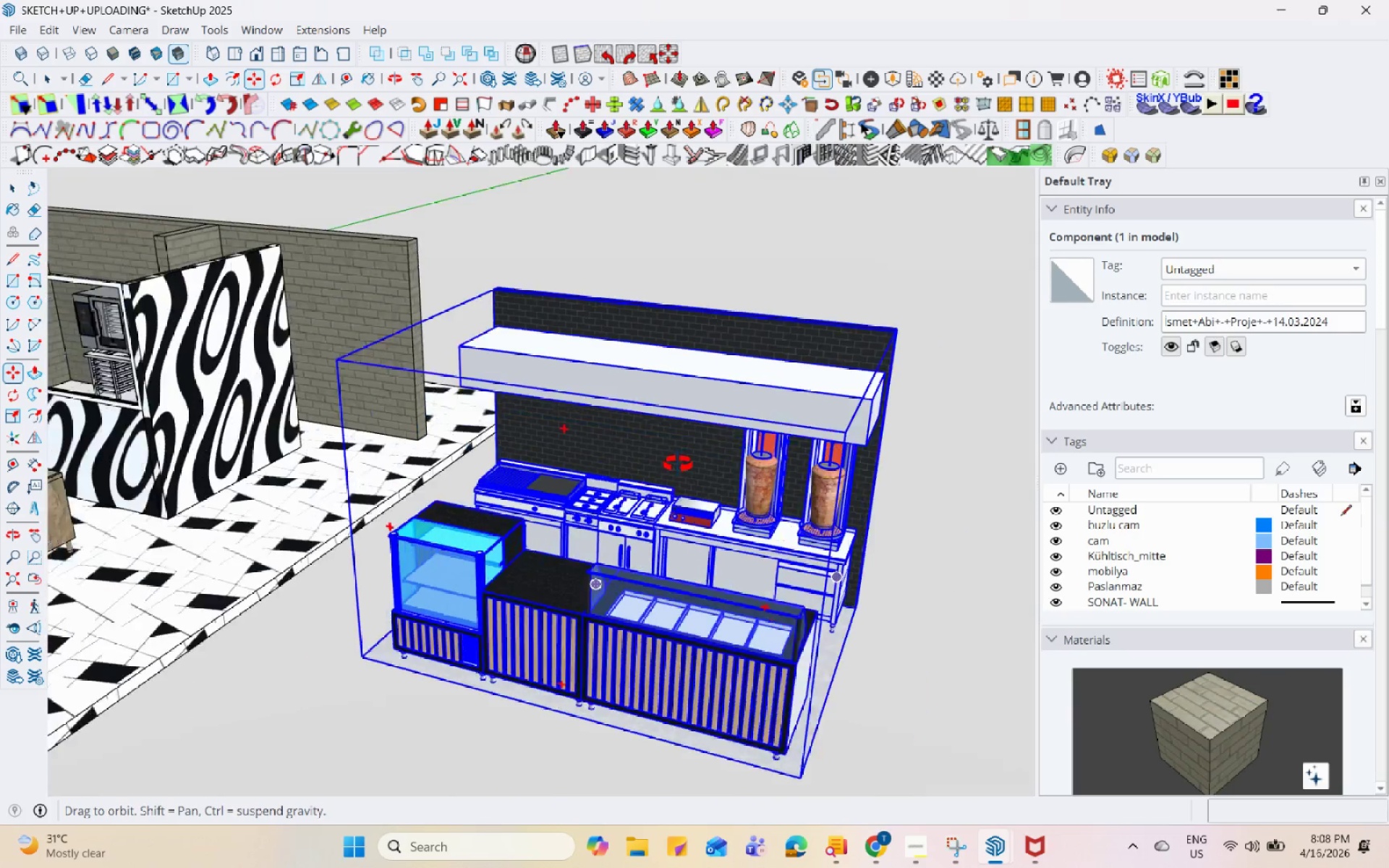 
key(Space)
 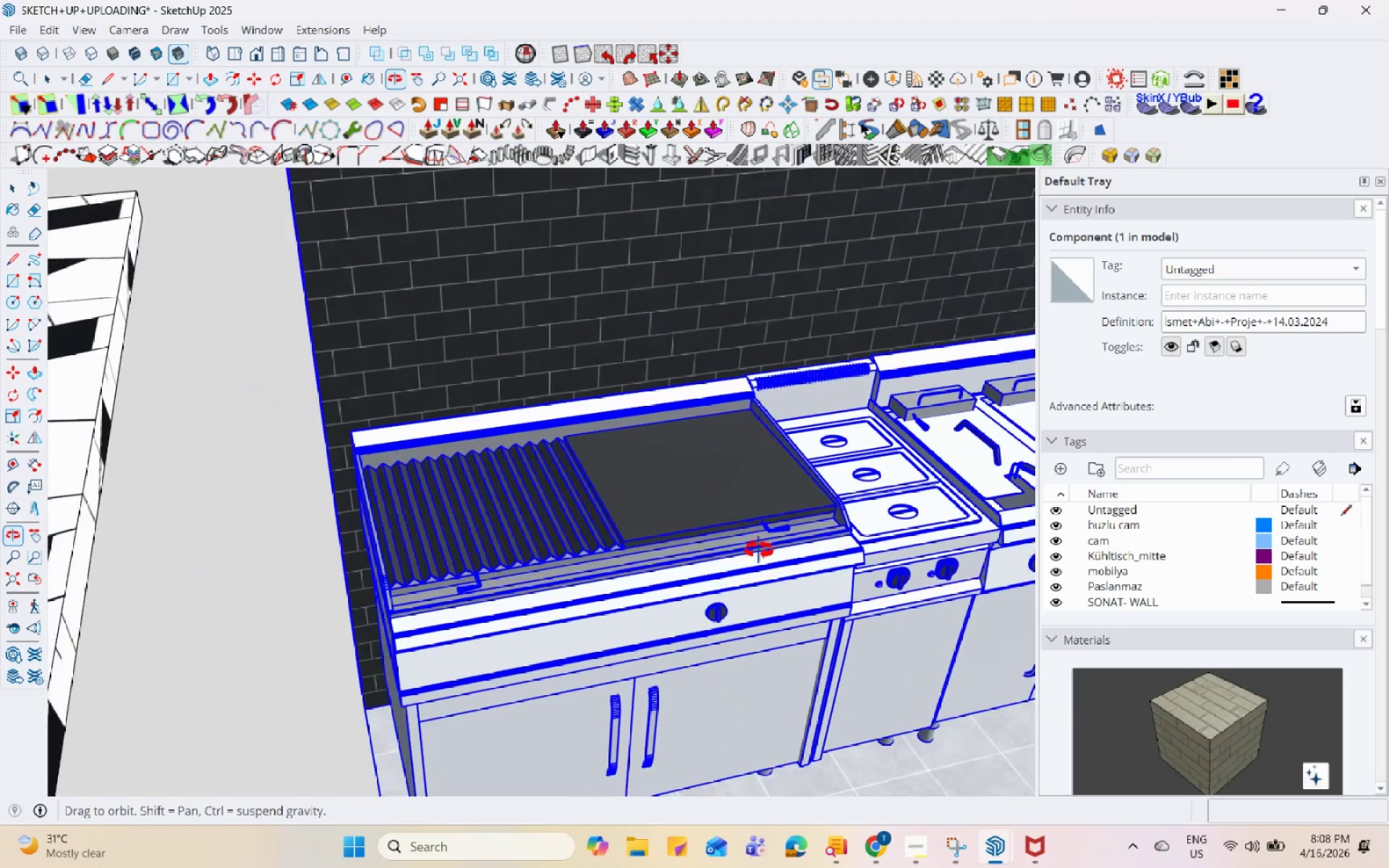 
scroll: coordinate [487, 505], scroll_direction: up, amount: 16.0
 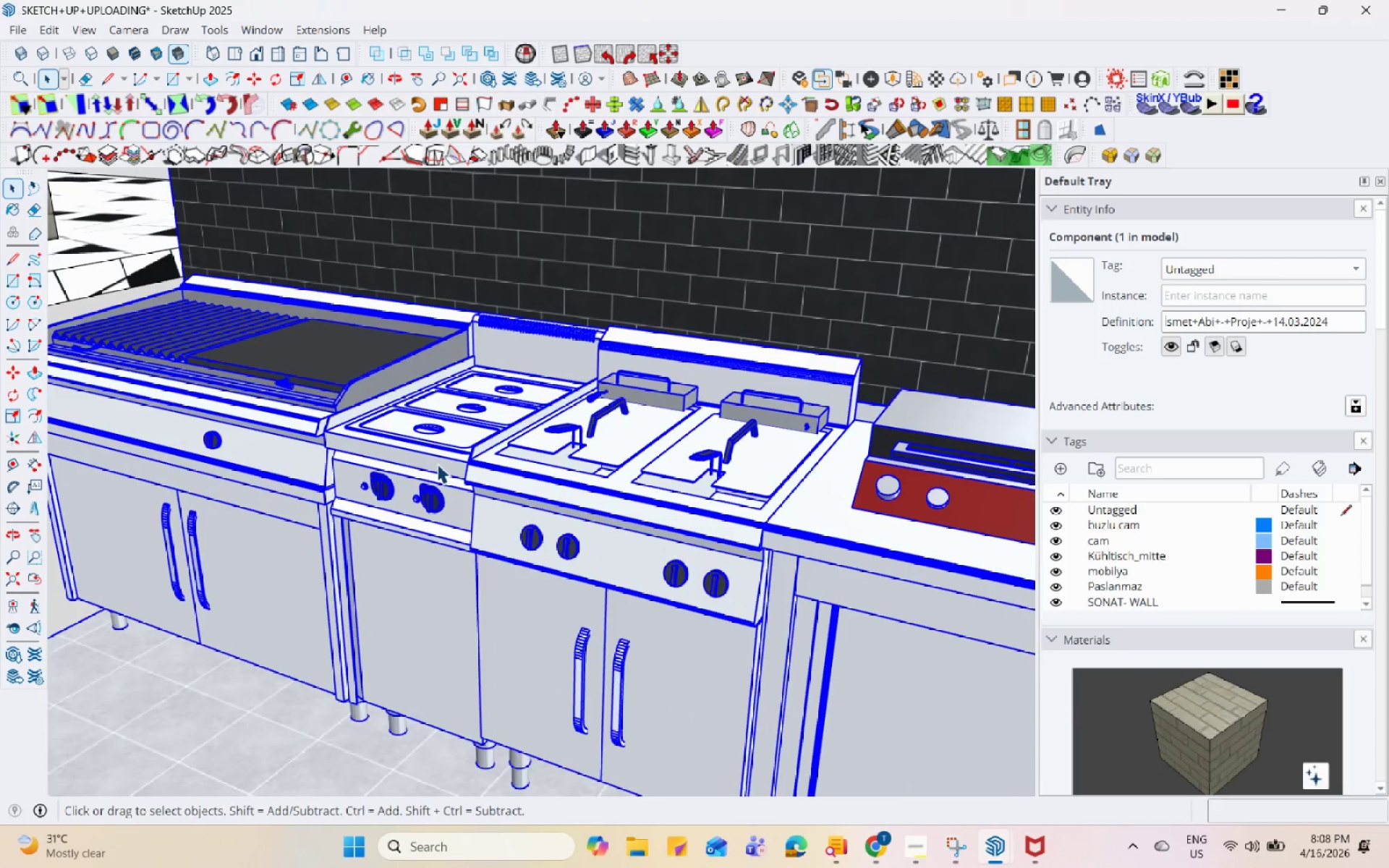 
double_click([853, 490])
 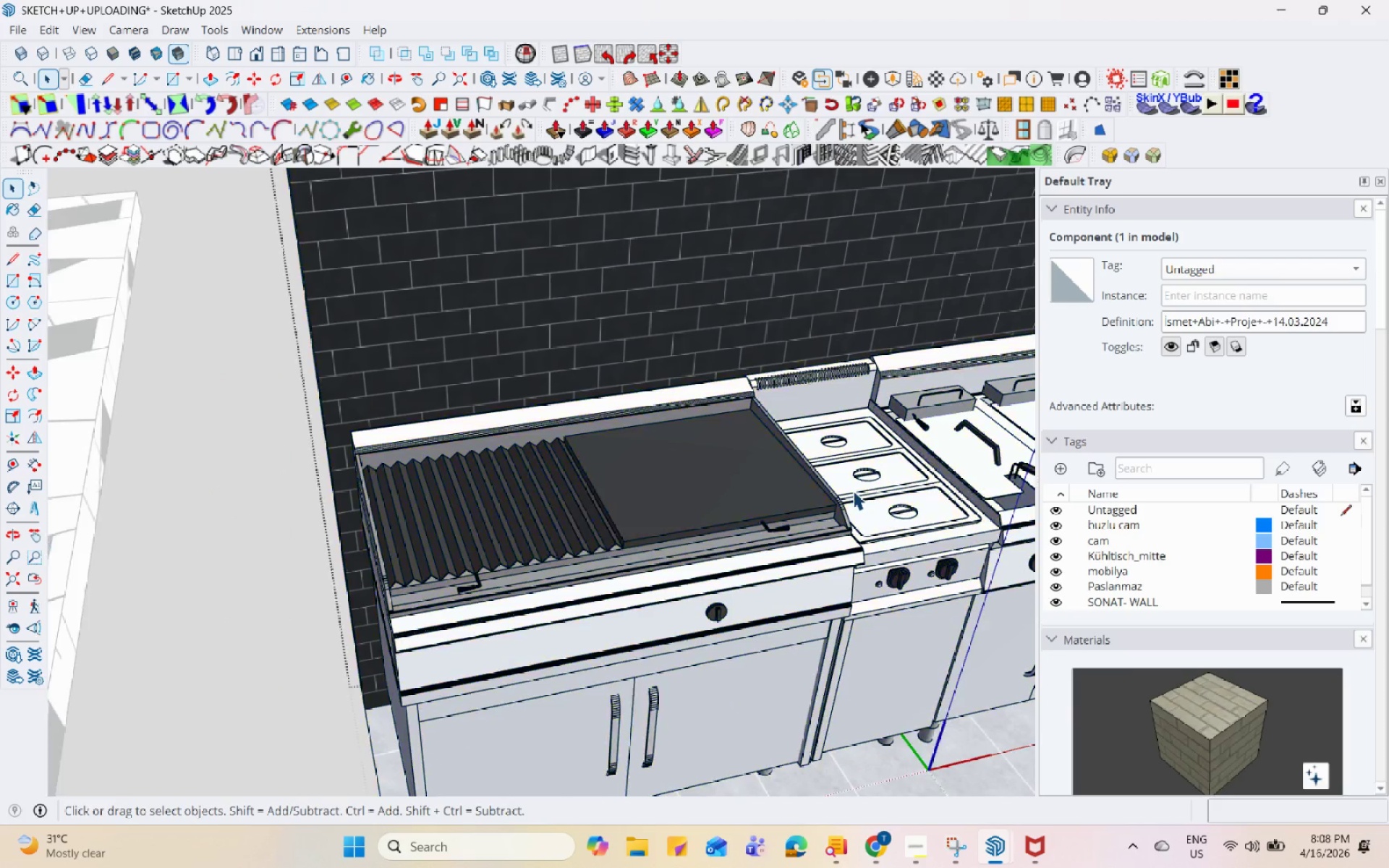 
triple_click([853, 490])
 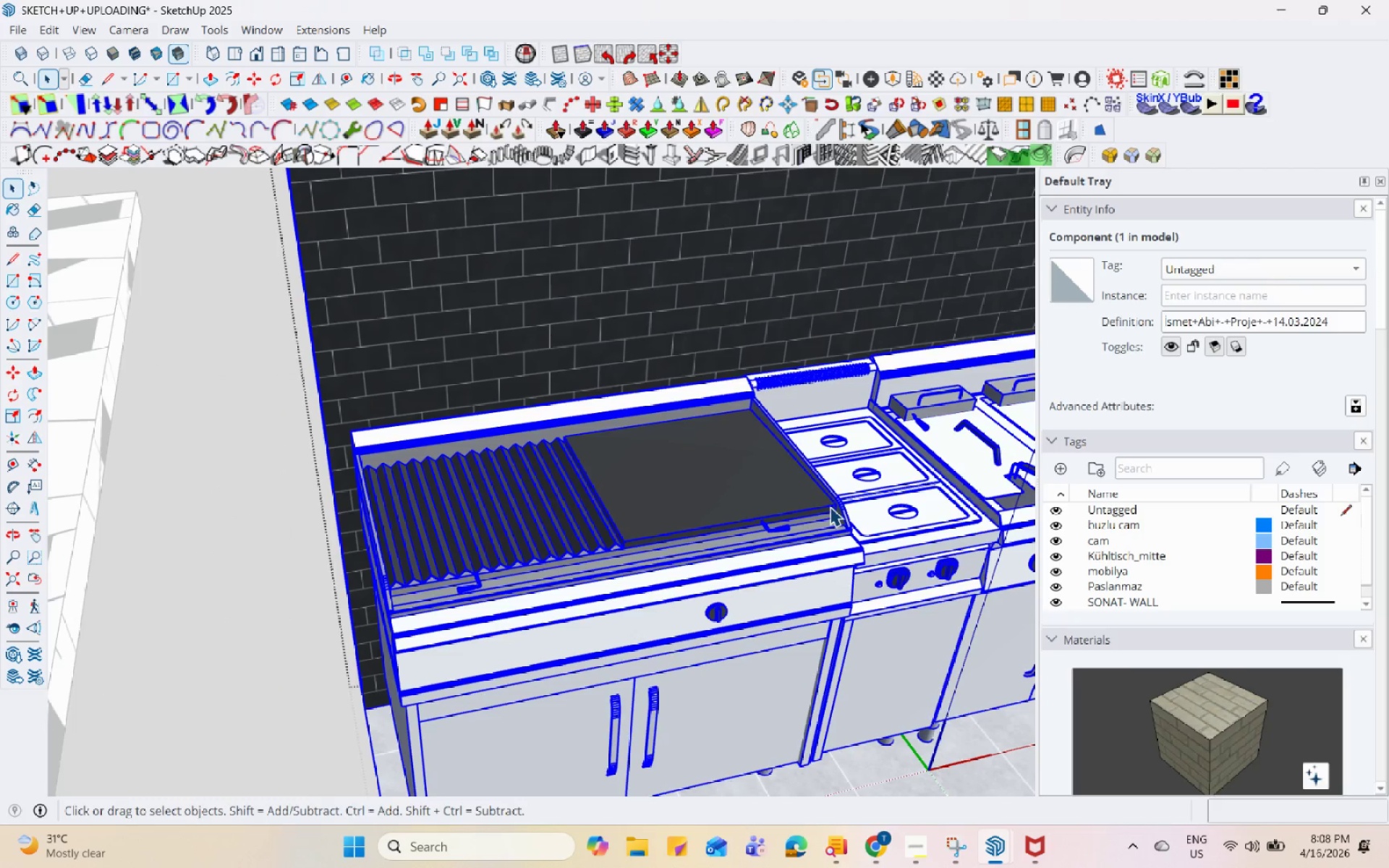 
scroll: coordinate [661, 508], scroll_direction: down, amount: 8.0
 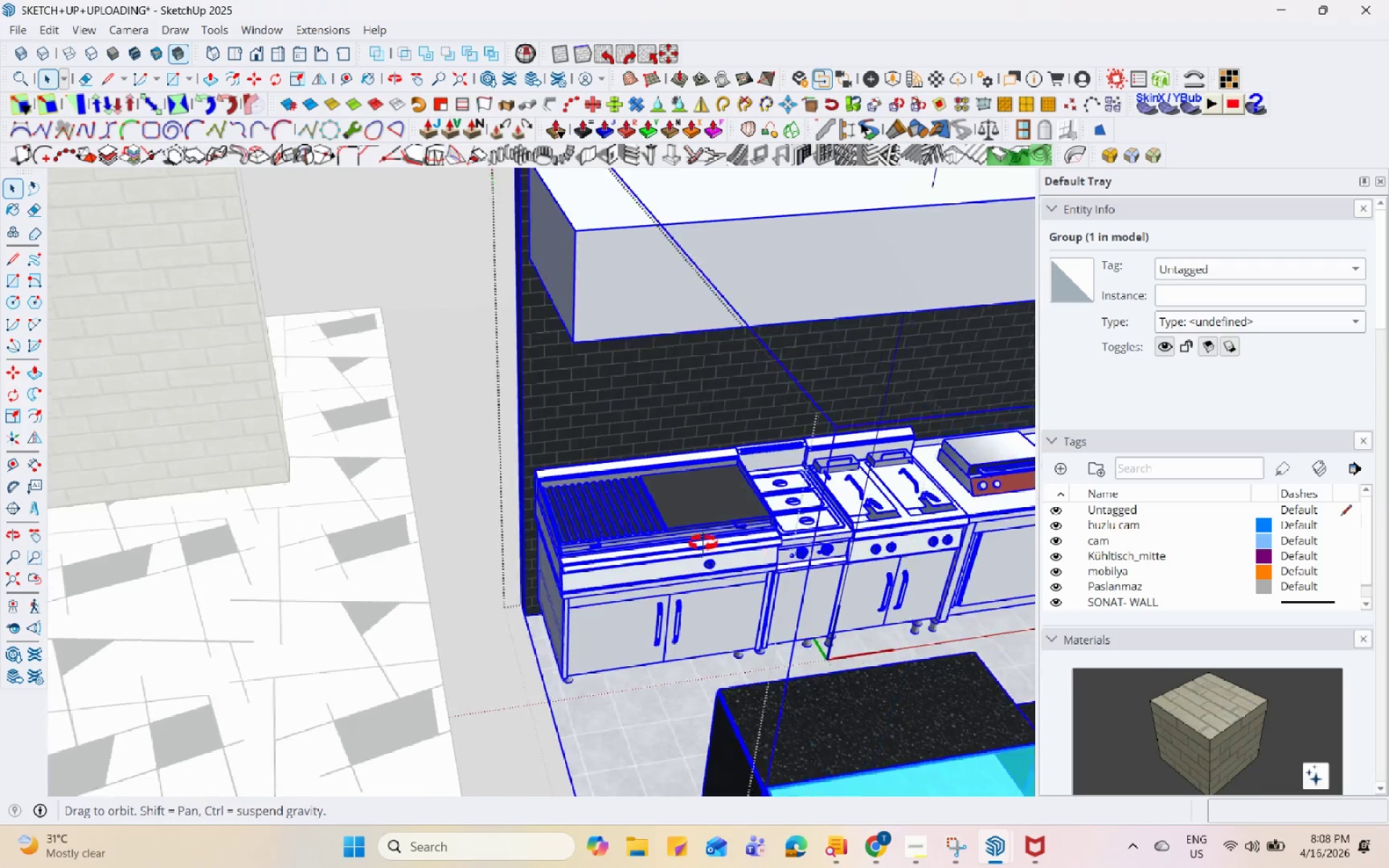 
double_click([573, 533])
 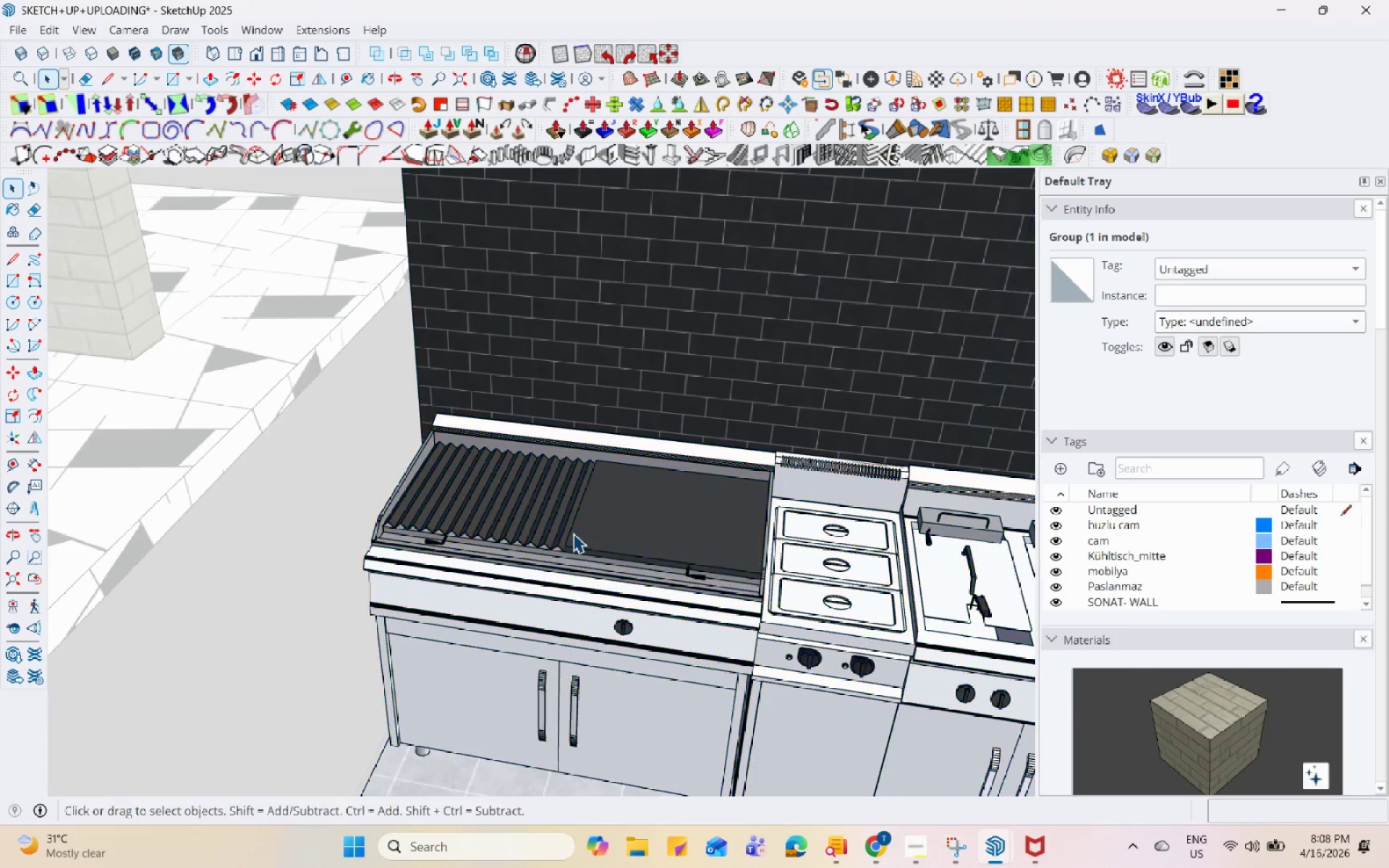 
triple_click([573, 533])
 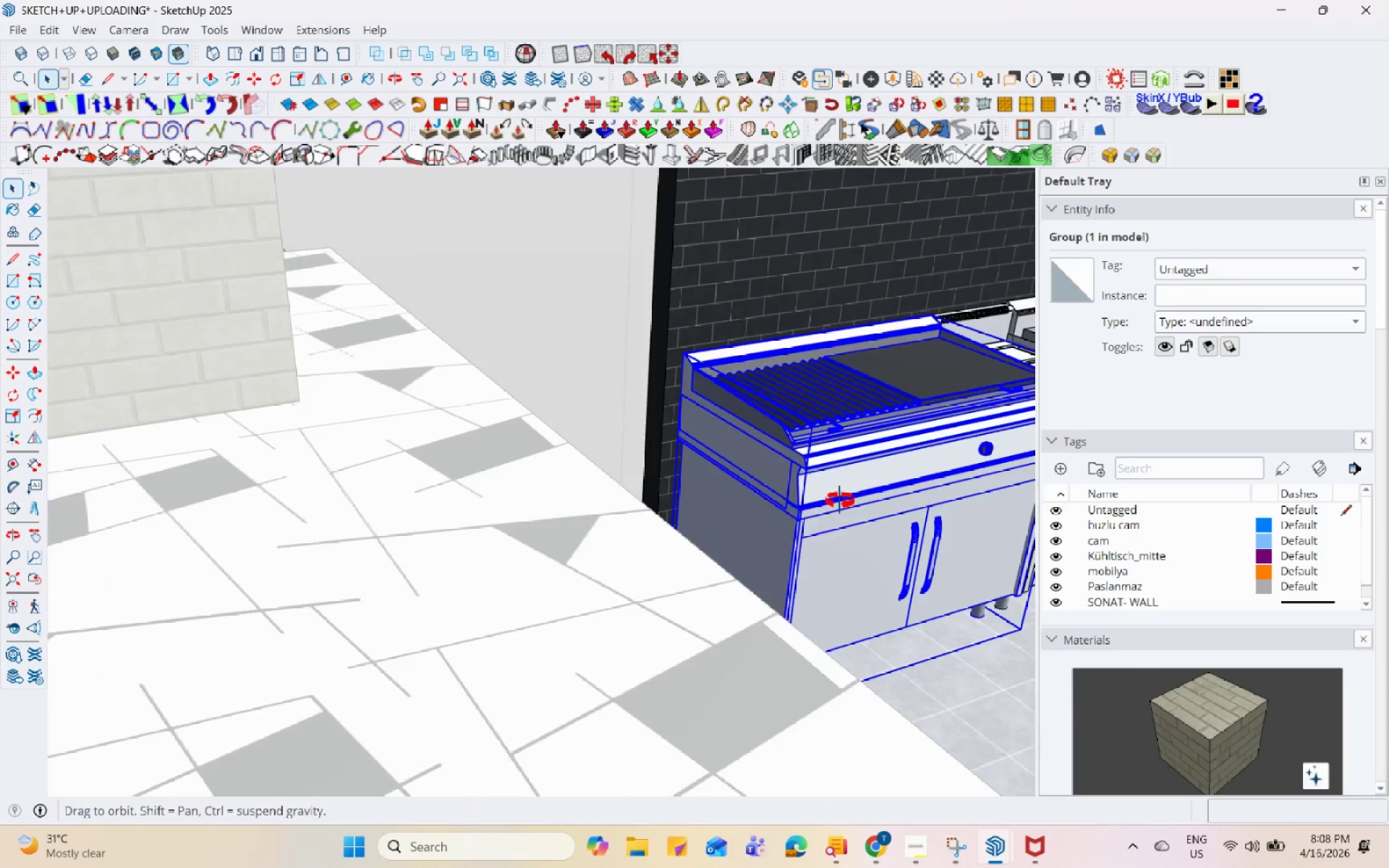 
scroll: coordinate [579, 536], scroll_direction: up, amount: 5.0
 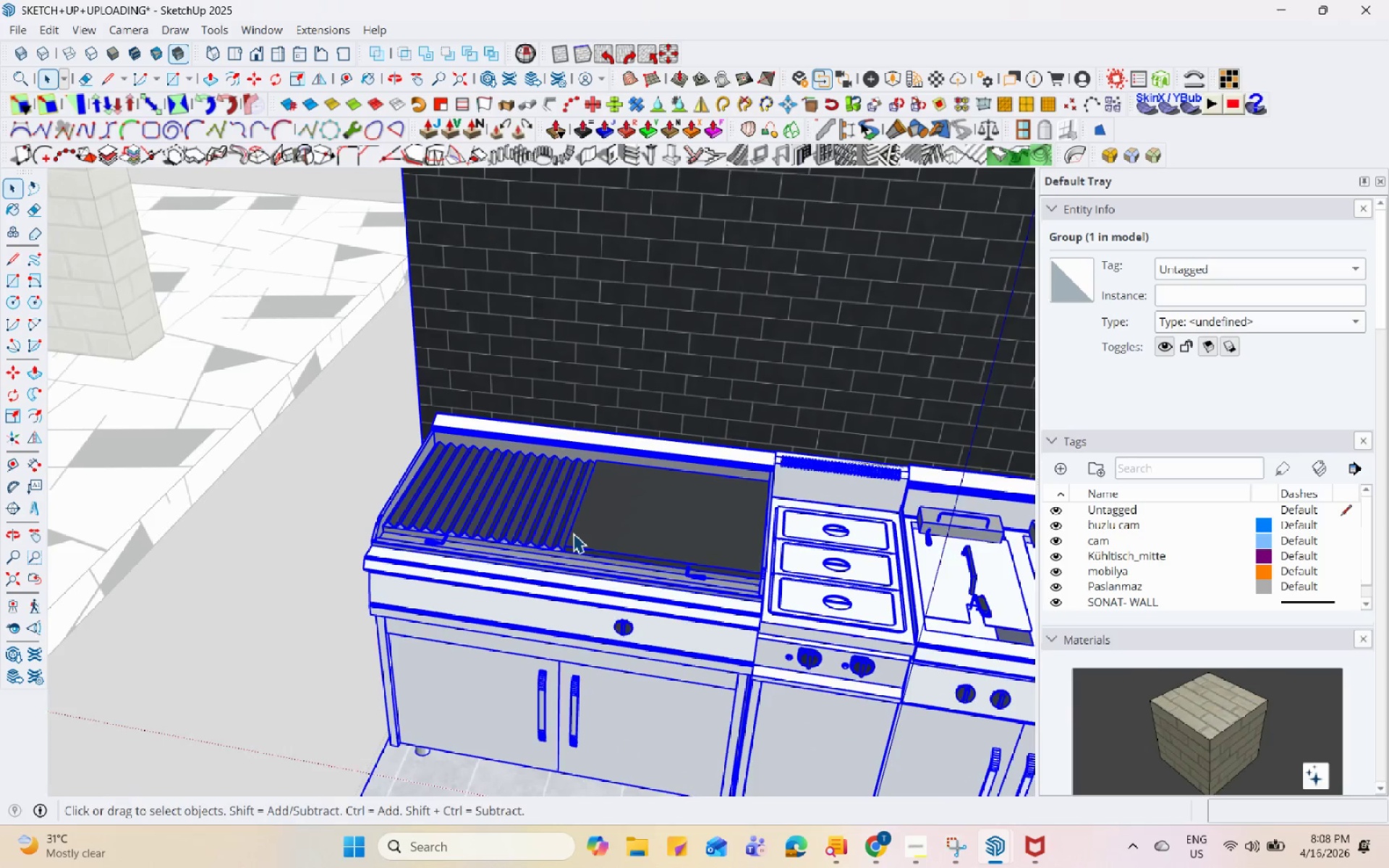 
left_click([746, 513])
 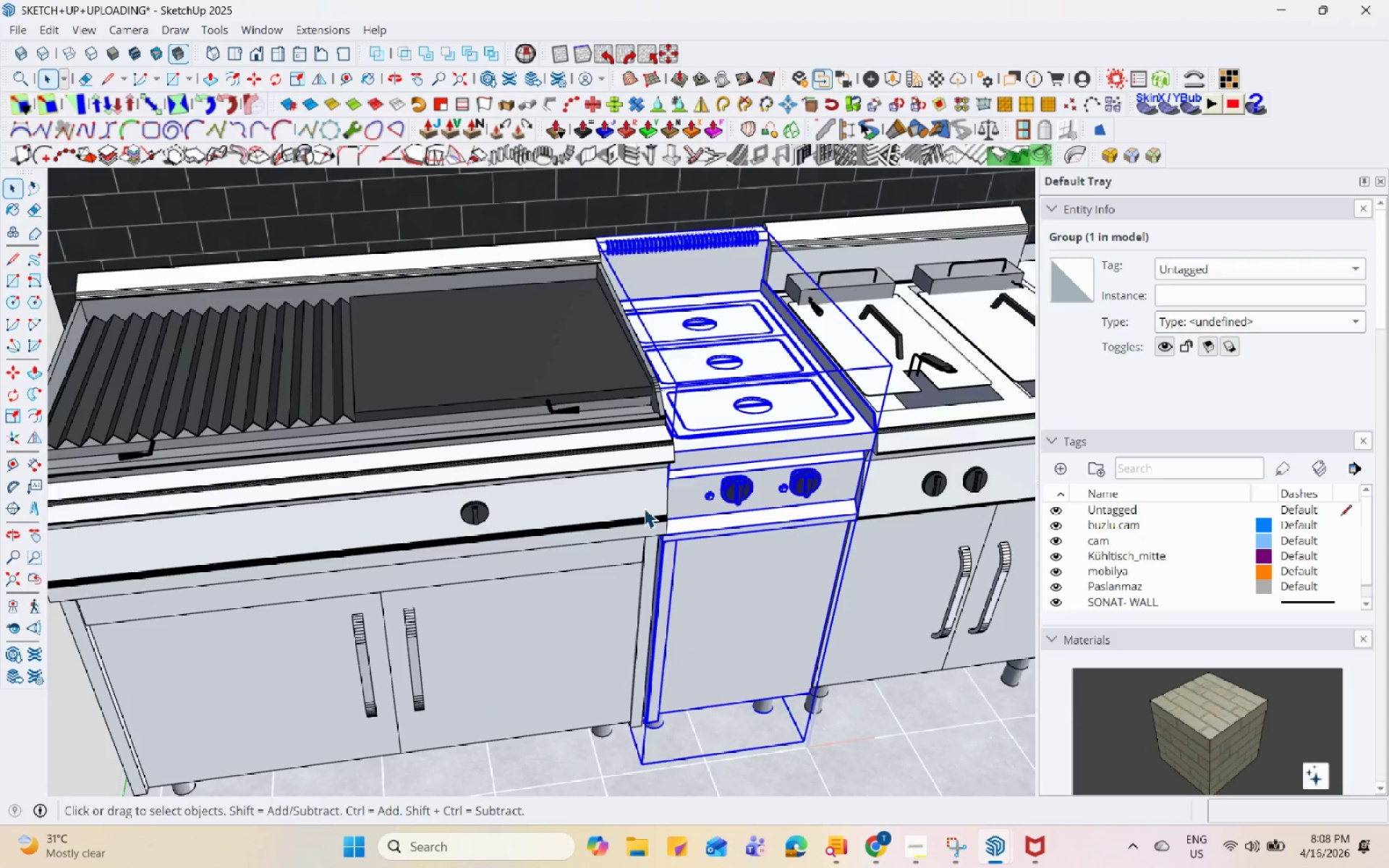 
scroll: coordinate [786, 584], scroll_direction: up, amount: 2.0
 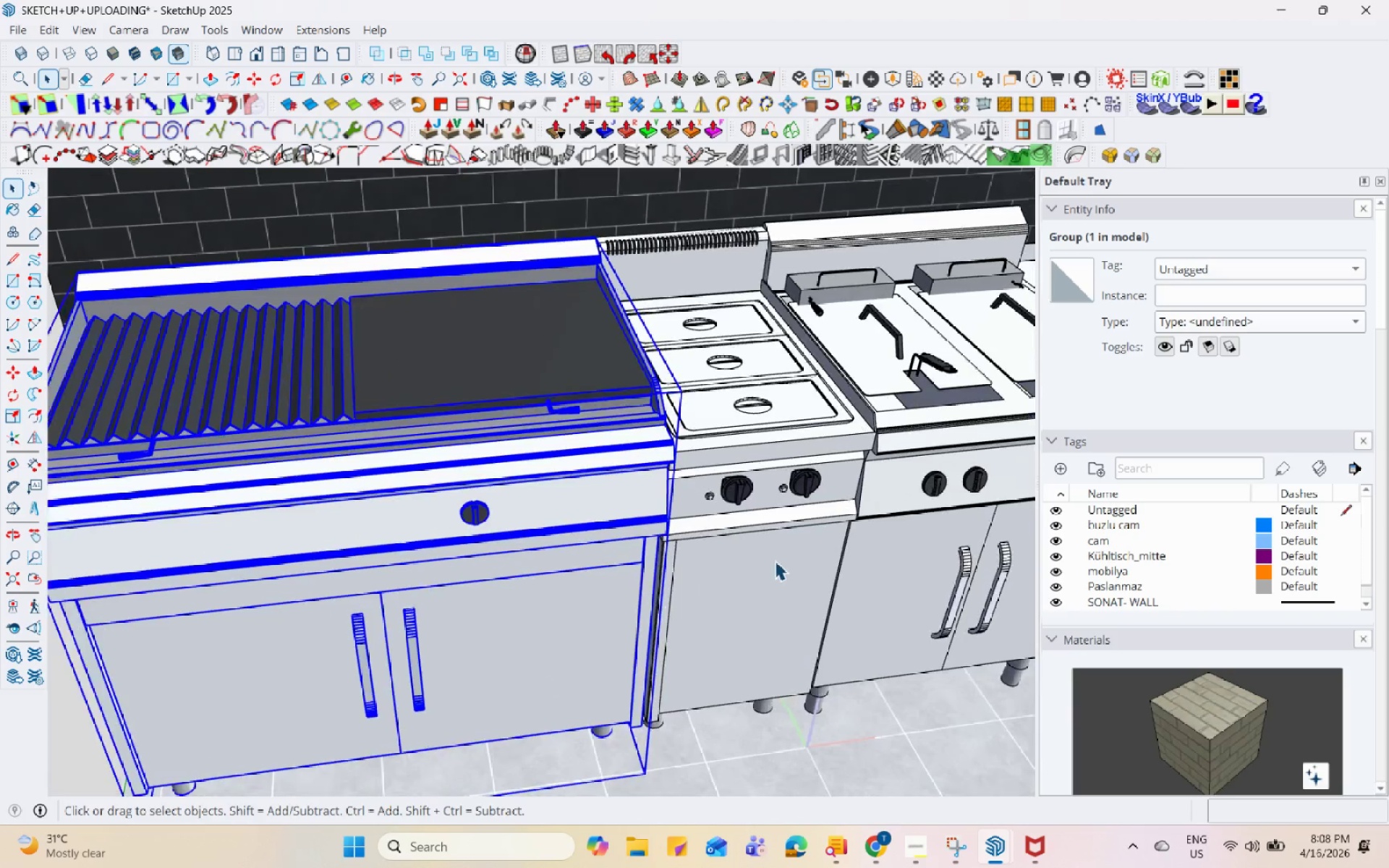 
scroll: coordinate [742, 453], scroll_direction: down, amount: 7.0
 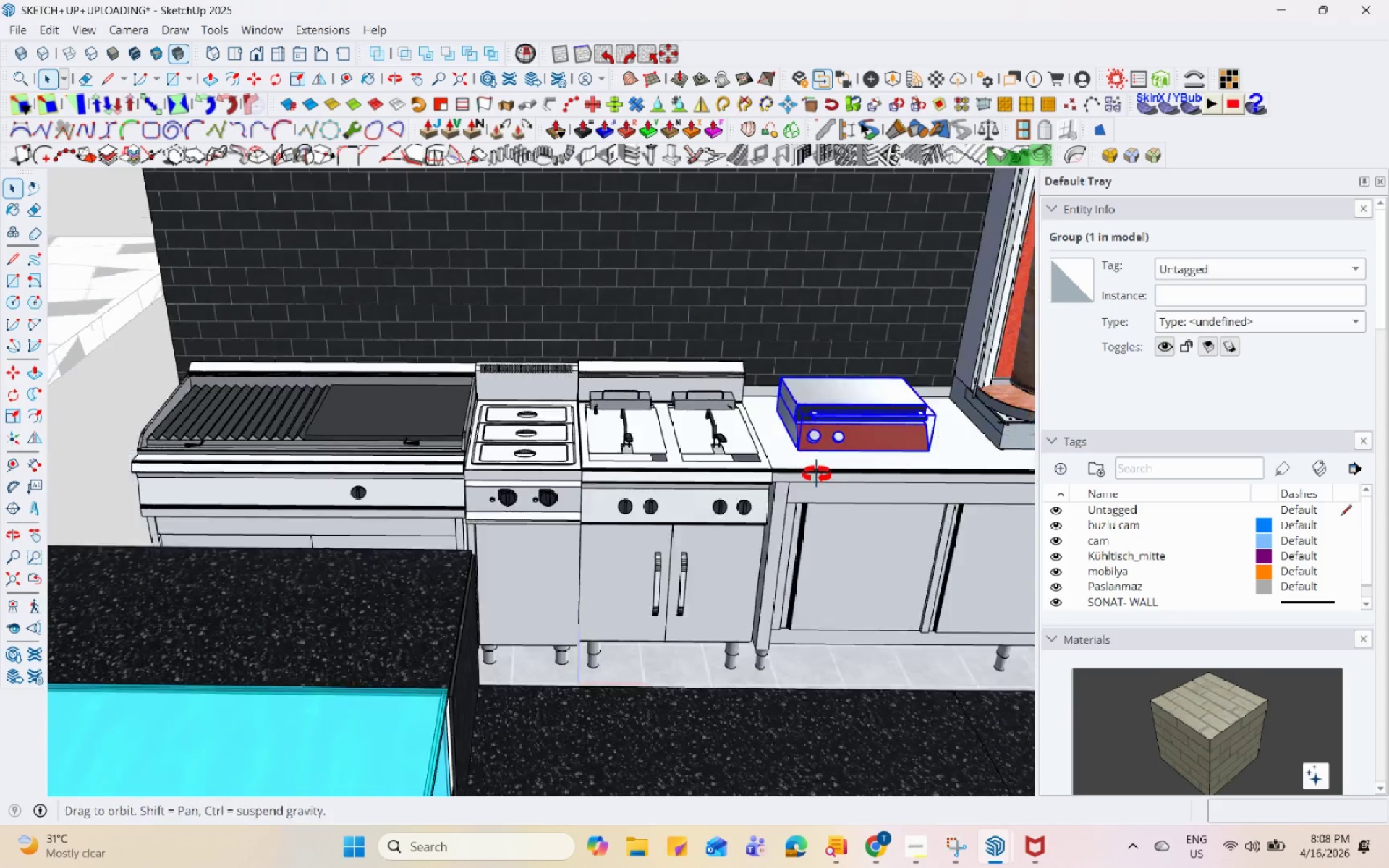 
key(Escape)
 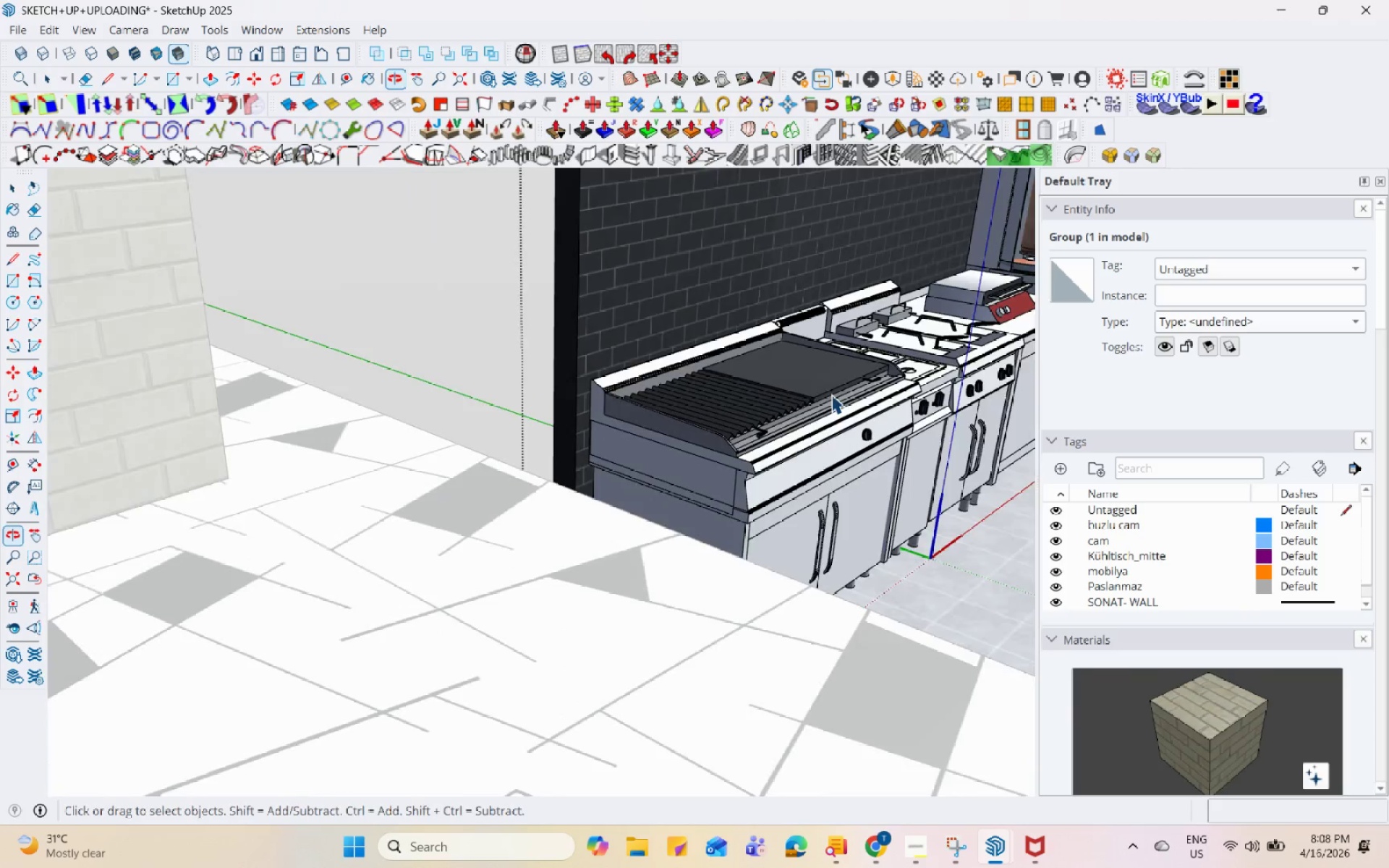 
scroll: coordinate [333, 610], scroll_direction: down, amount: 72.0
 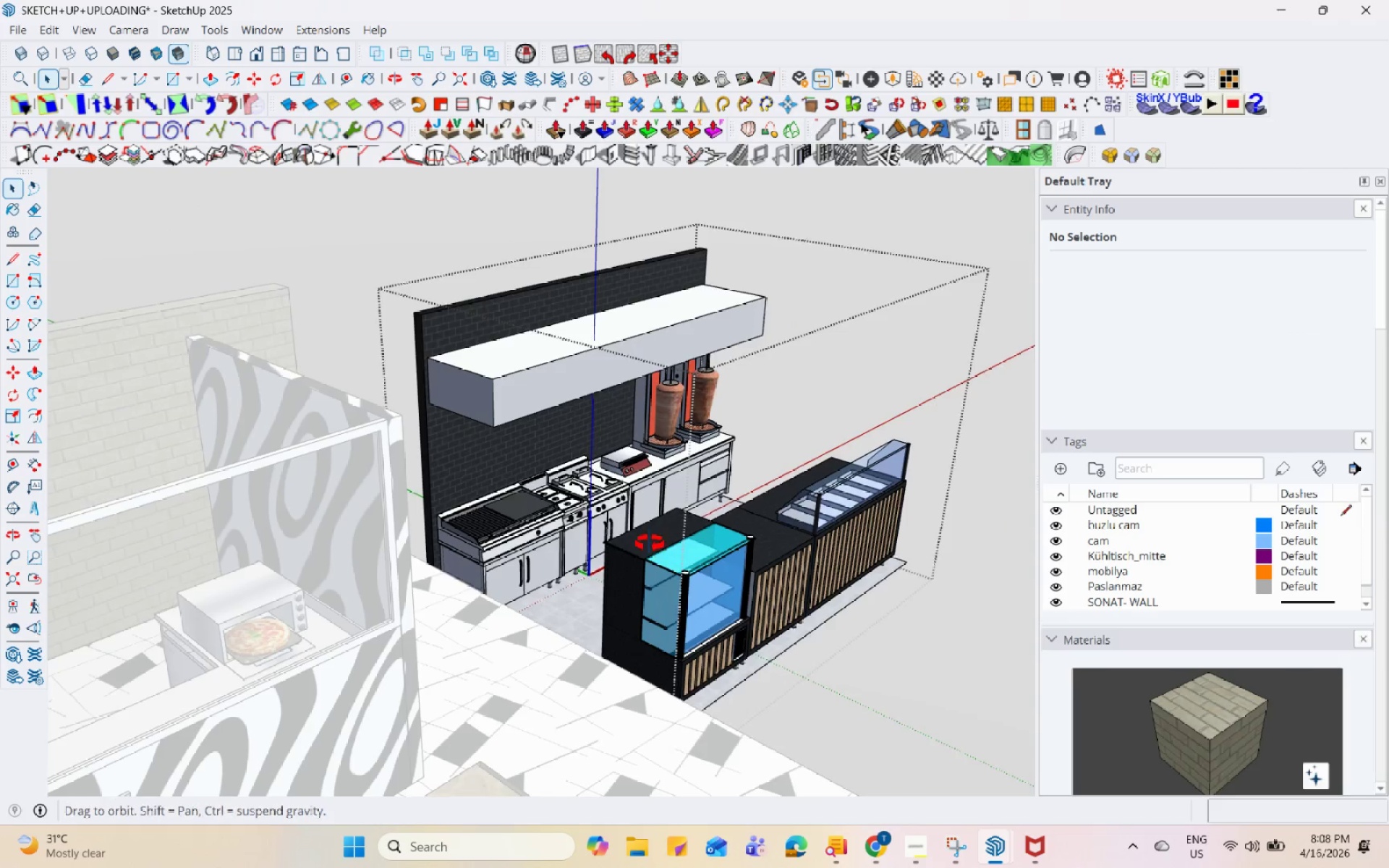 
scroll: coordinate [789, 363], scroll_direction: up, amount: 16.0
 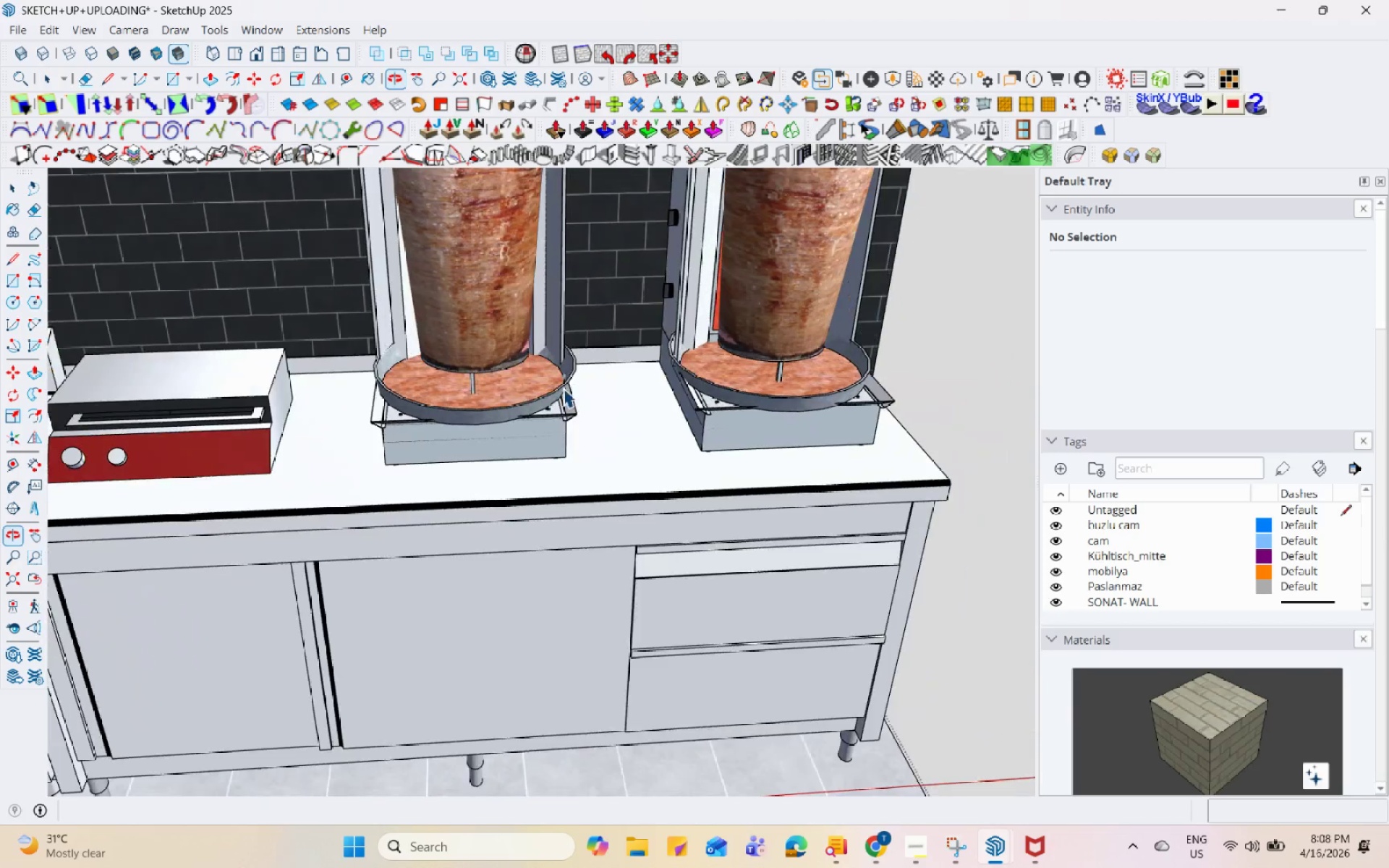 
left_click([145, 494])
 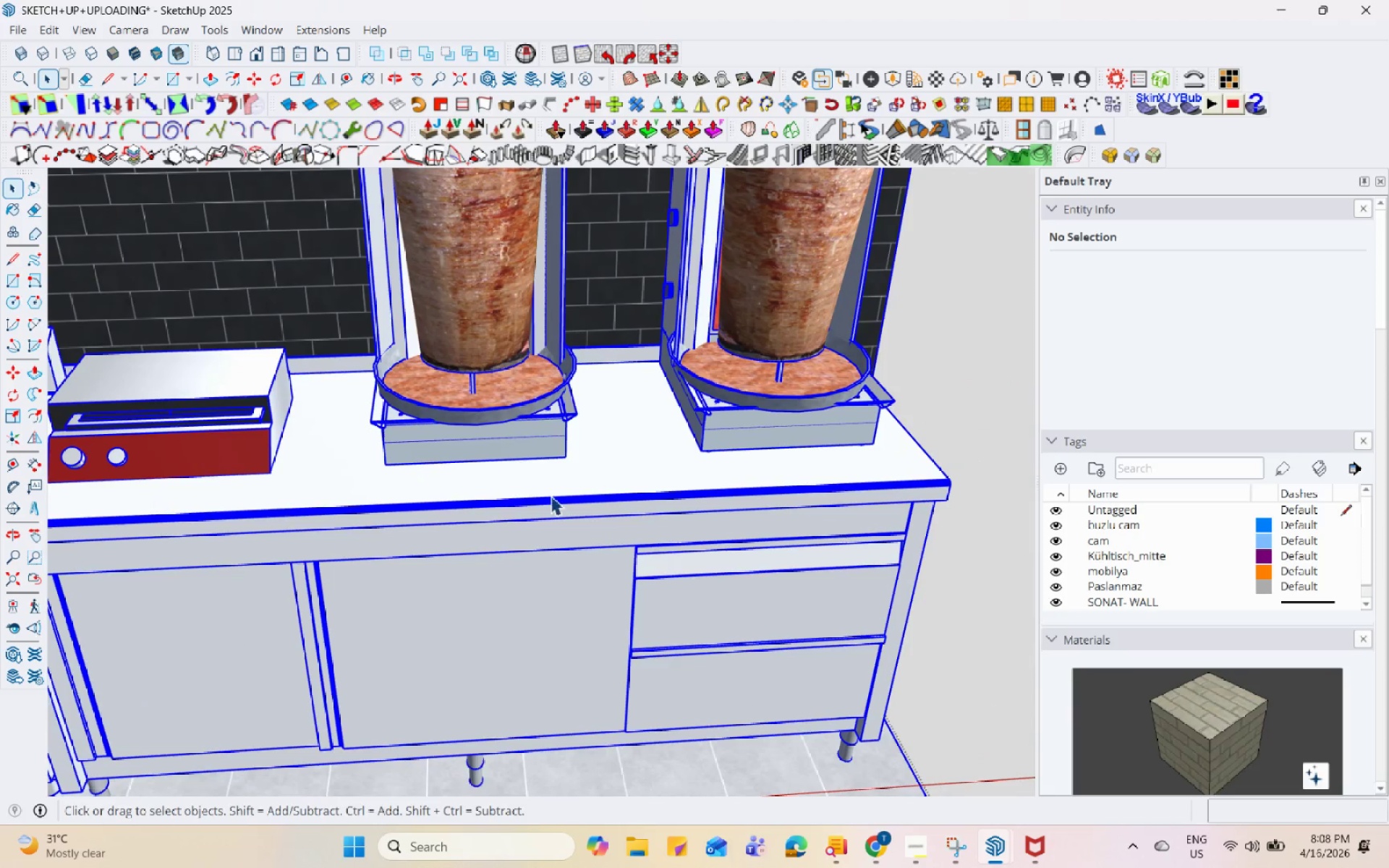 
double_click([514, 542])
 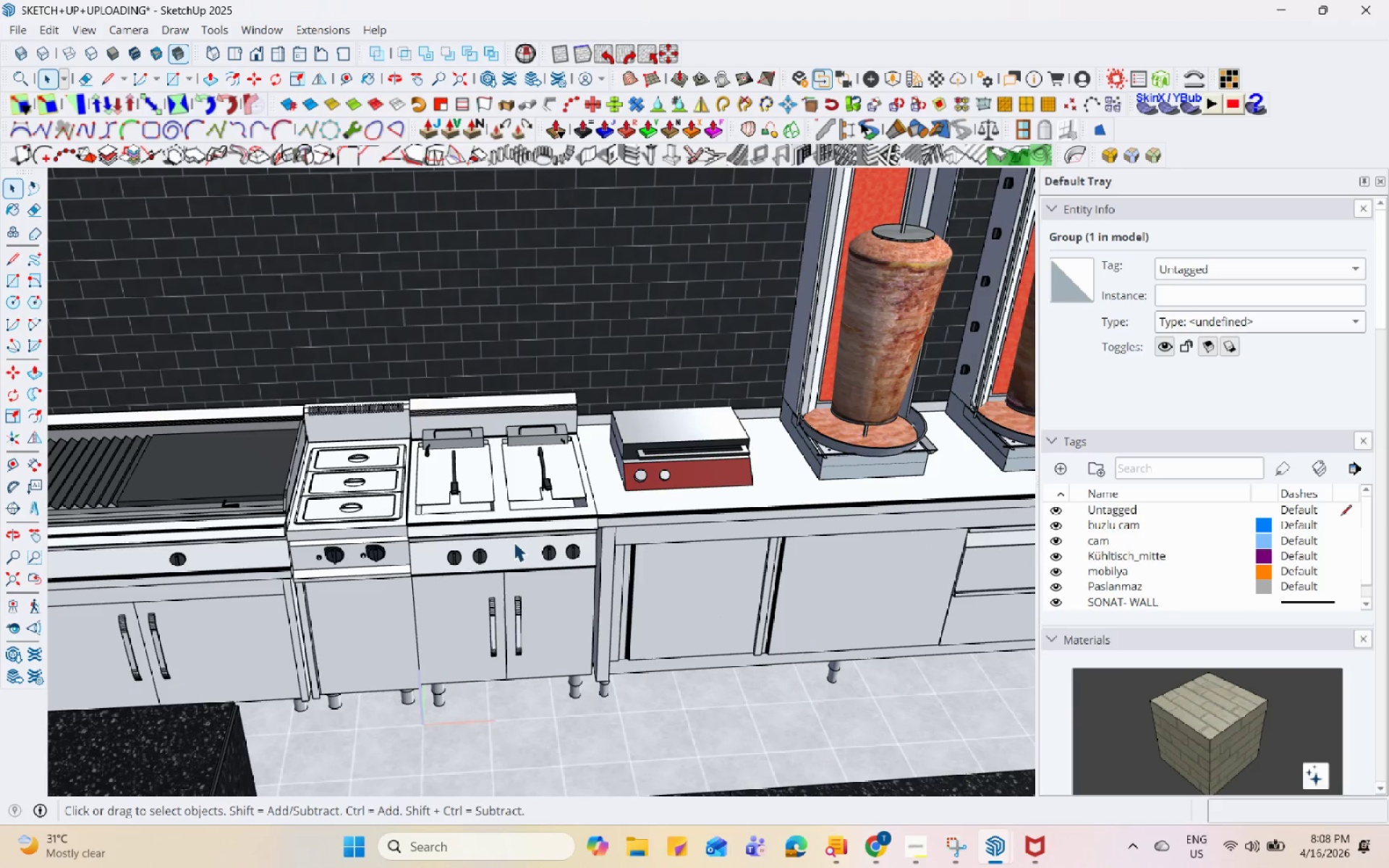 
scroll: coordinate [356, 537], scroll_direction: down, amount: 6.0
 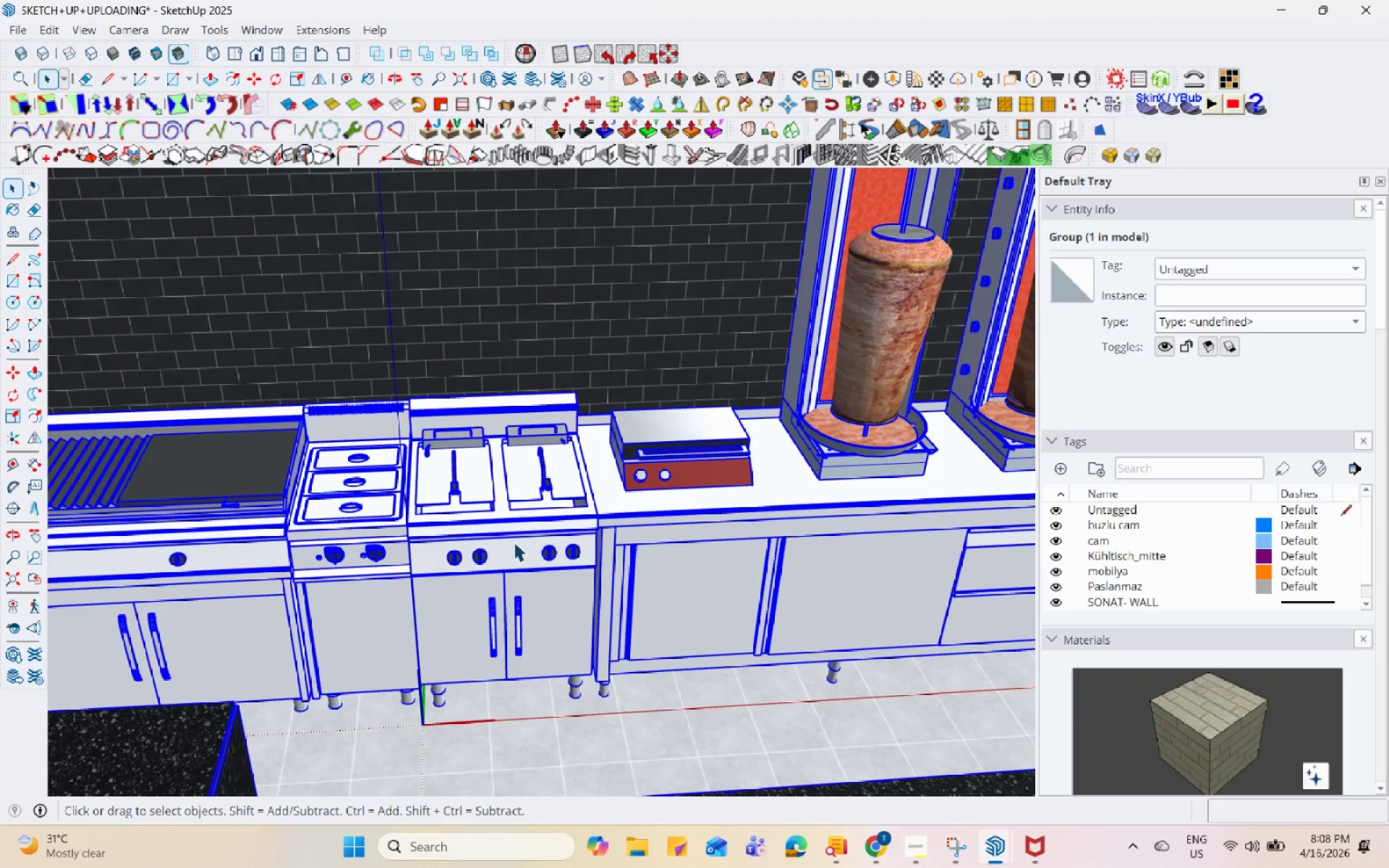 
triple_click([514, 542])
 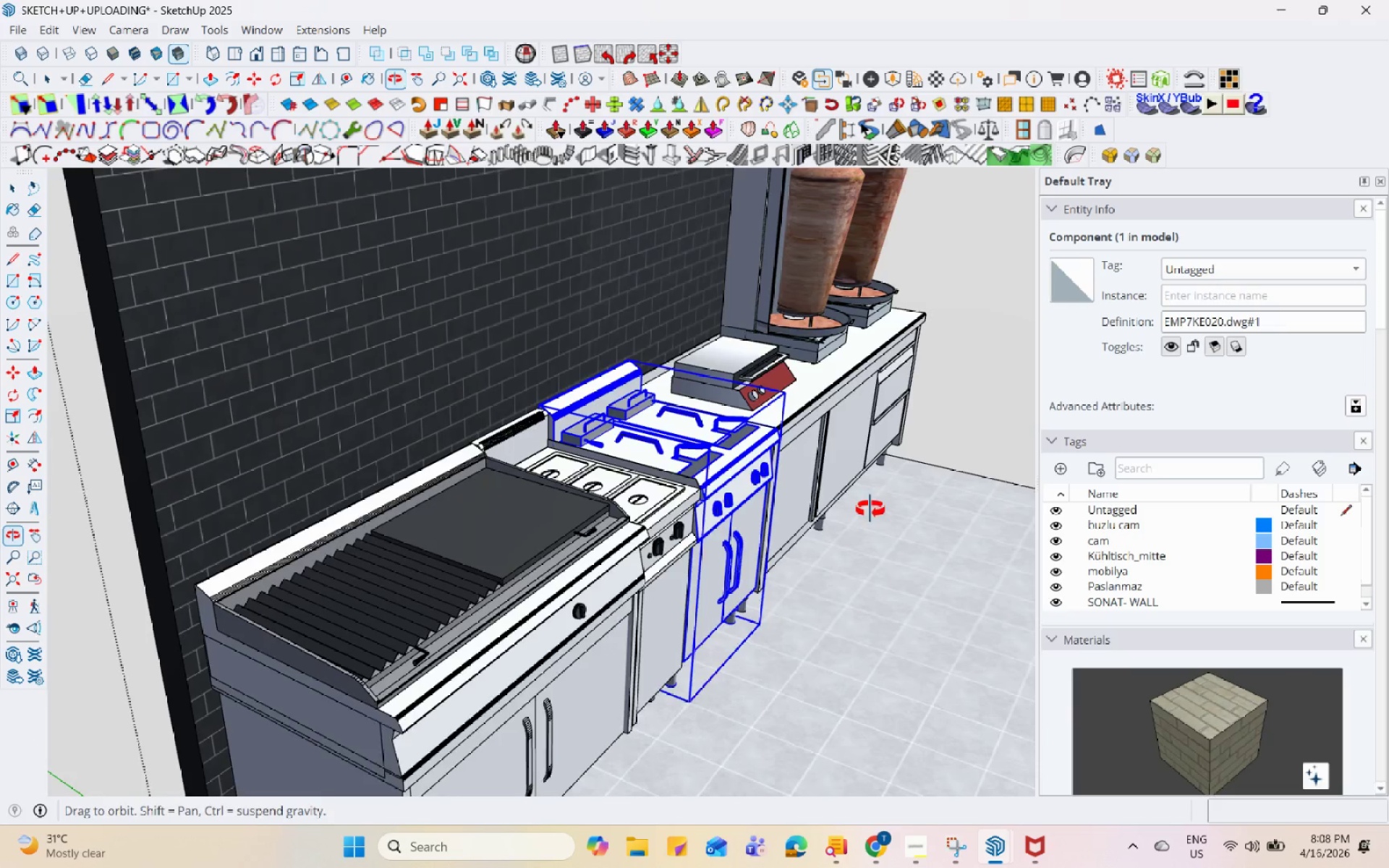 
scroll: coordinate [713, 422], scroll_direction: up, amount: 11.0
 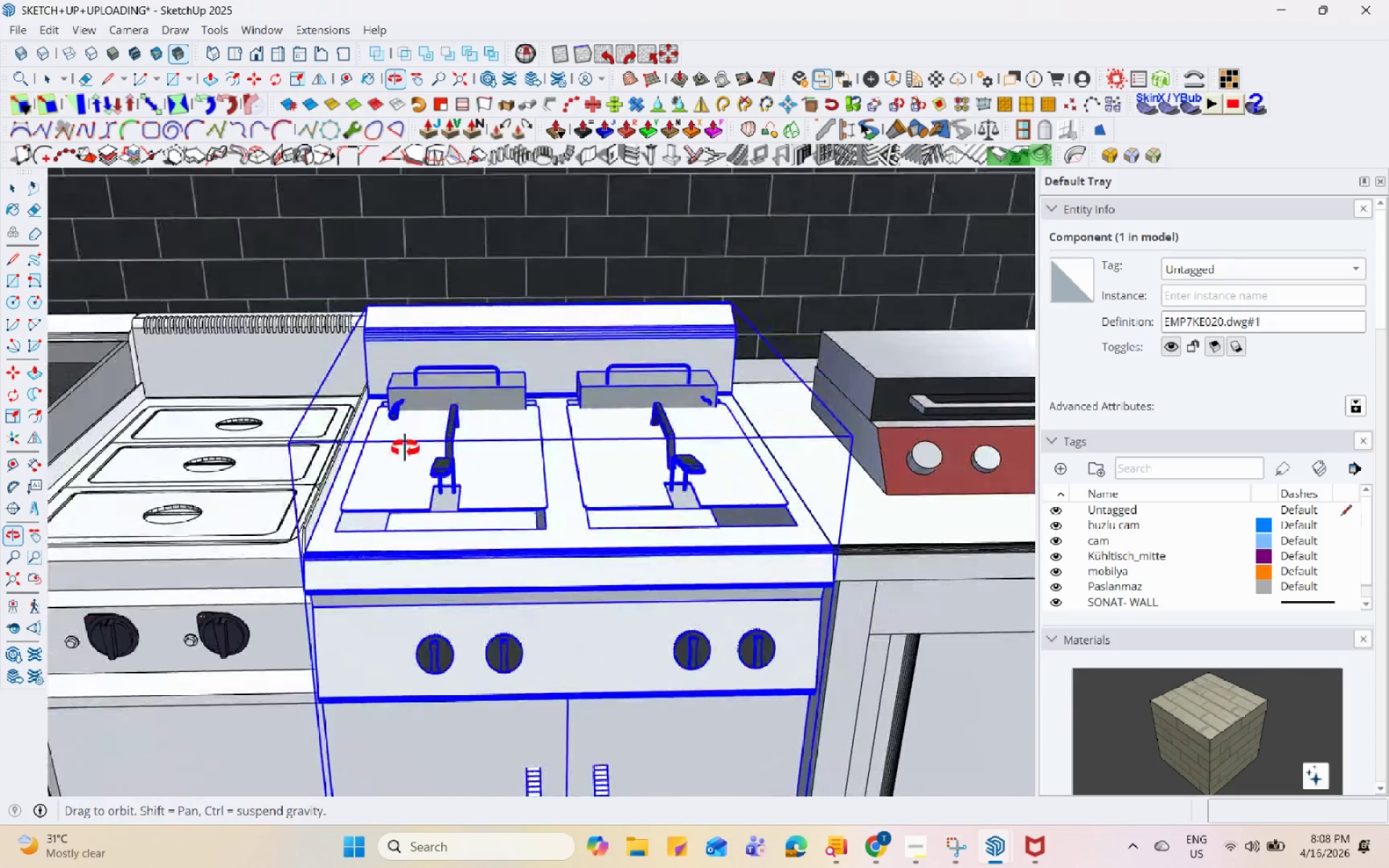 
right_click([608, 513])
 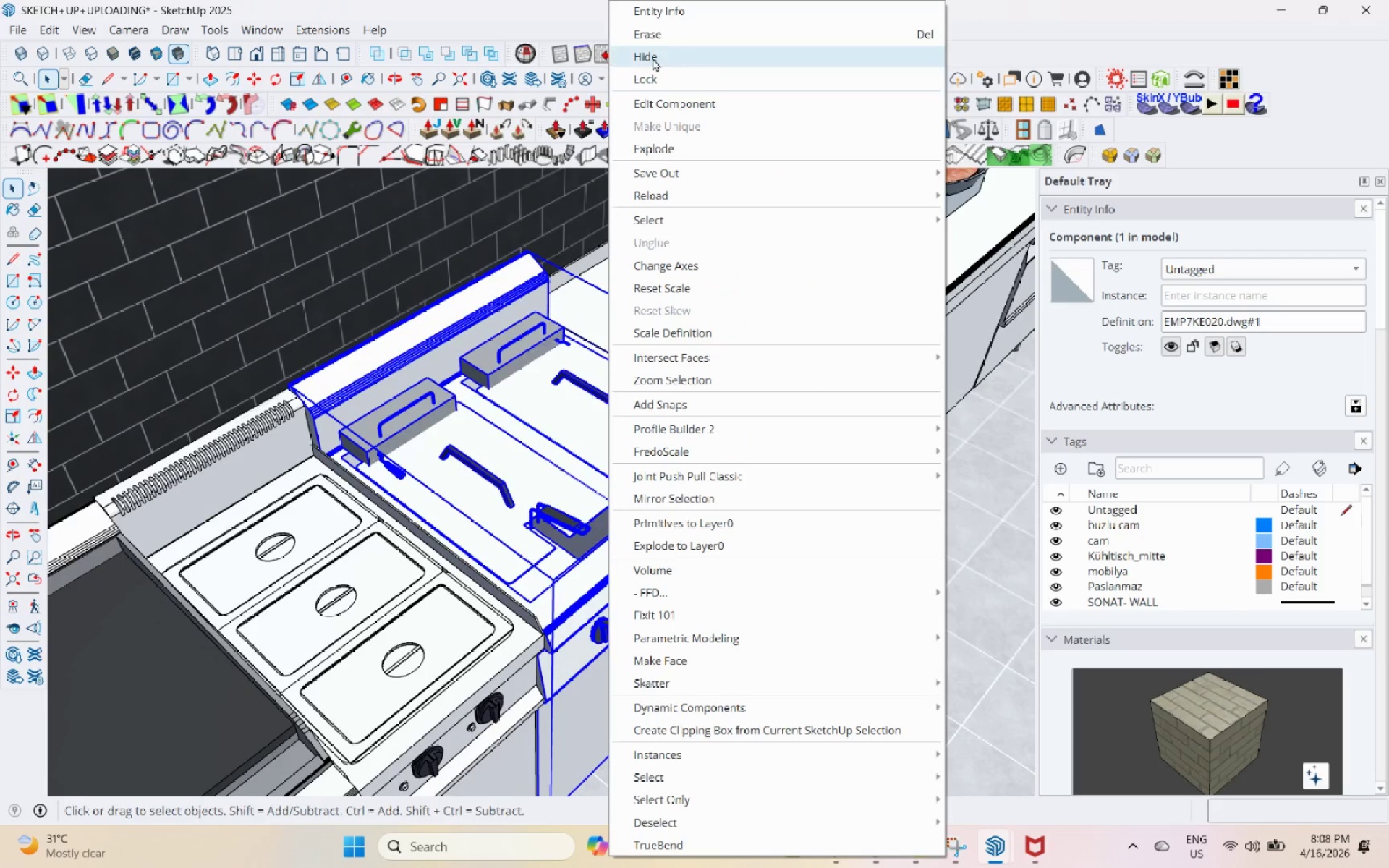 
scroll: coordinate [591, 495], scroll_direction: down, amount: 5.0
 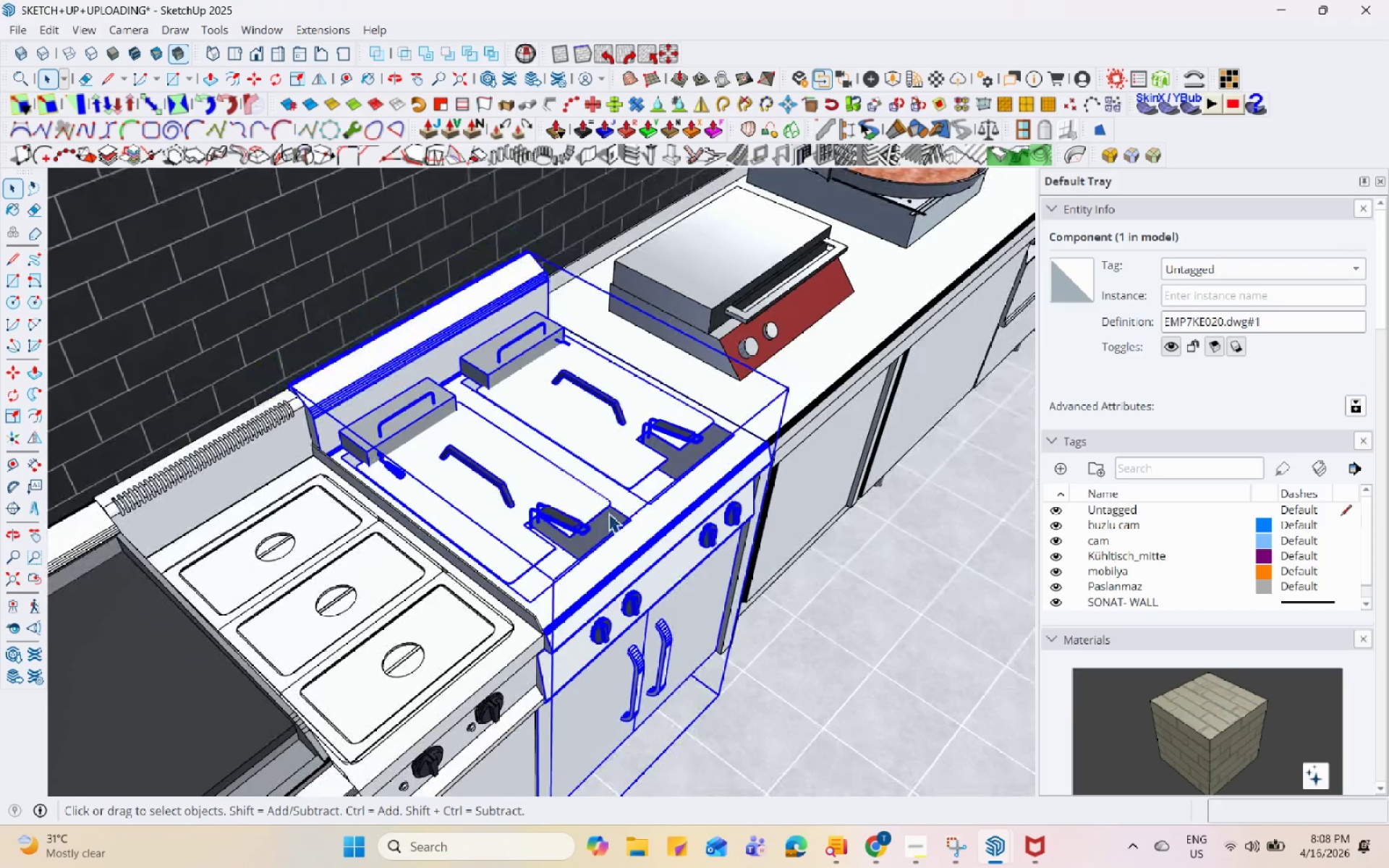 
left_click([675, 35])
 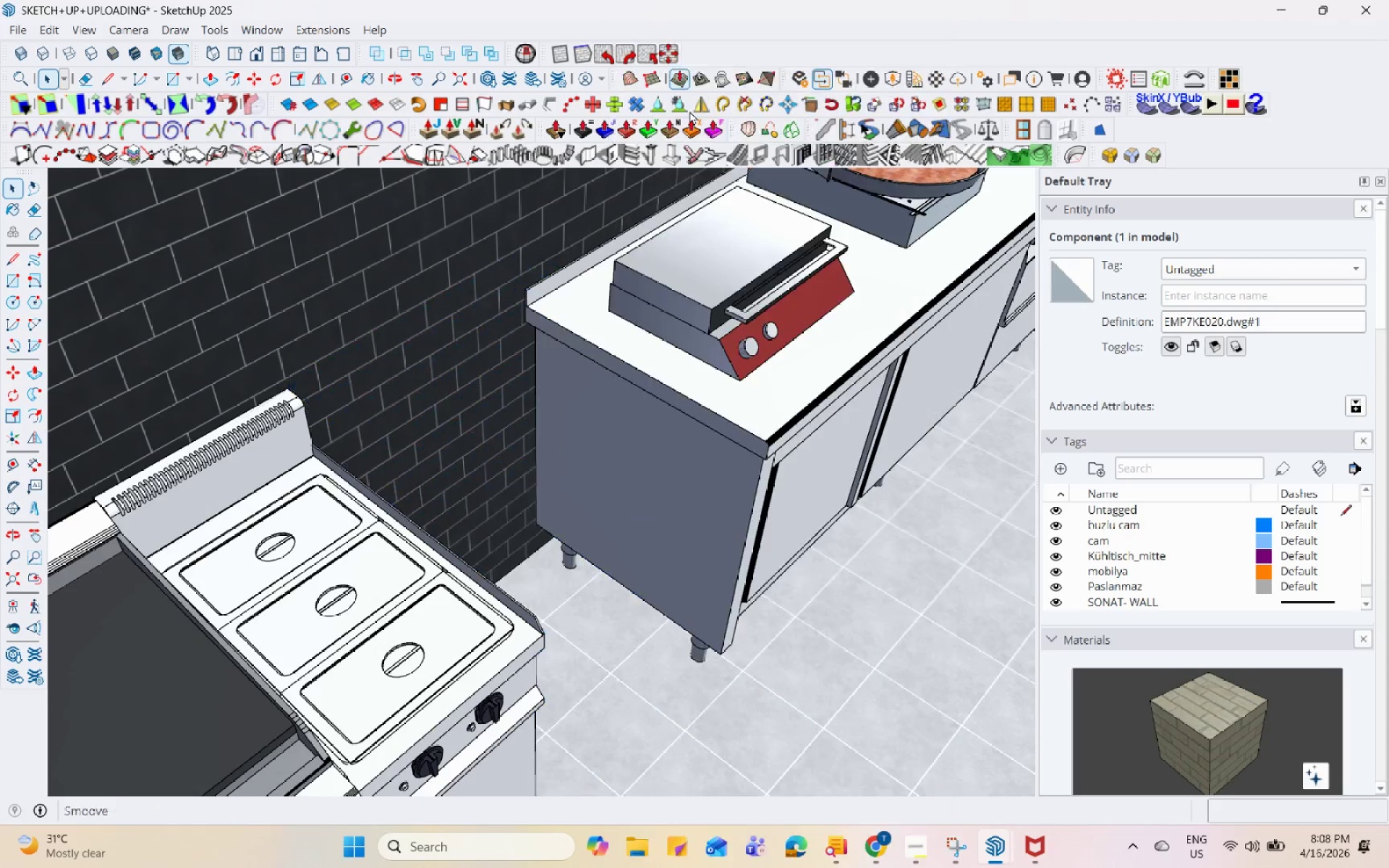 
scroll: coordinate [729, 498], scroll_direction: down, amount: 5.0
 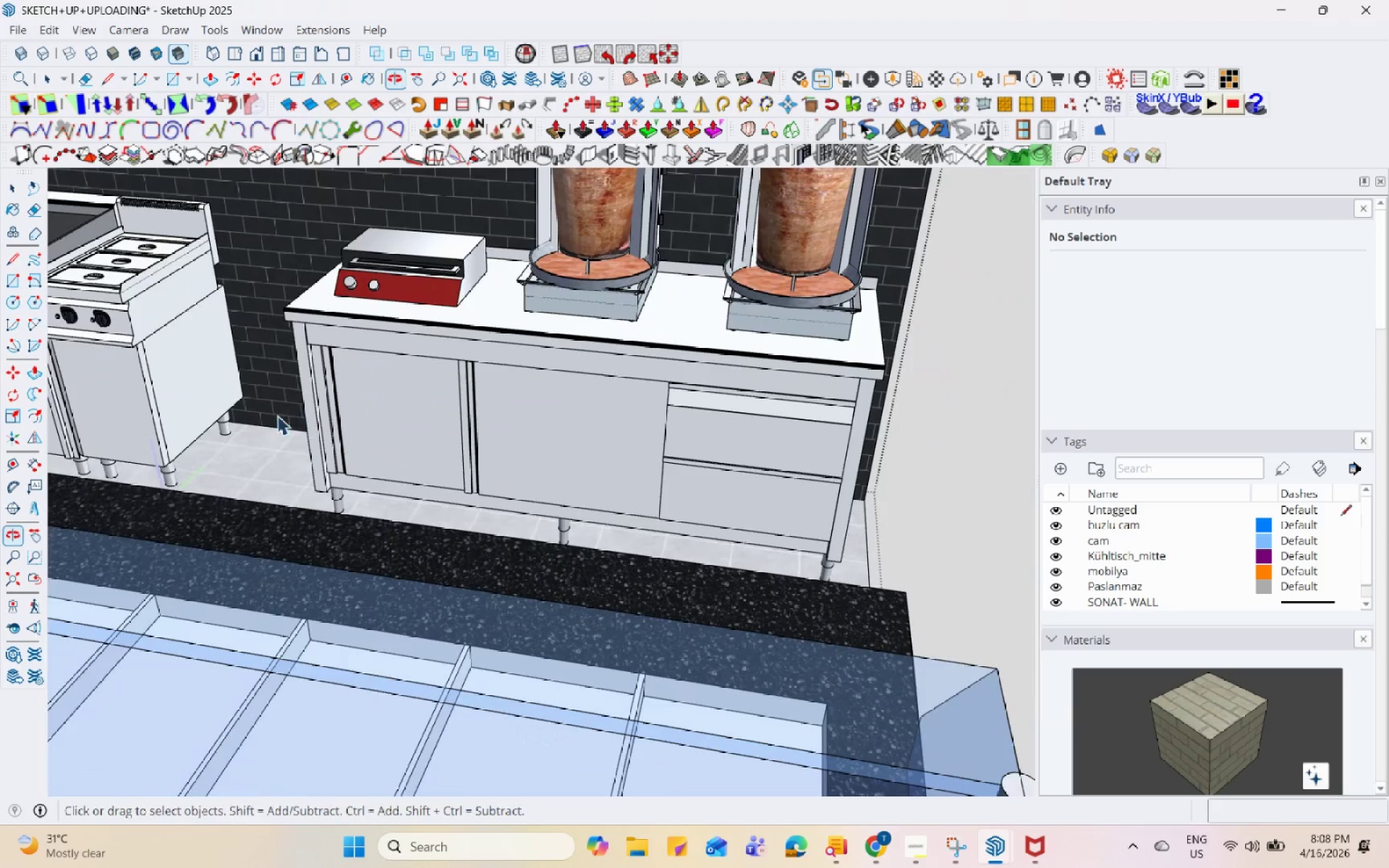 
hold_key(key=ControlLeft, duration=0.31)
 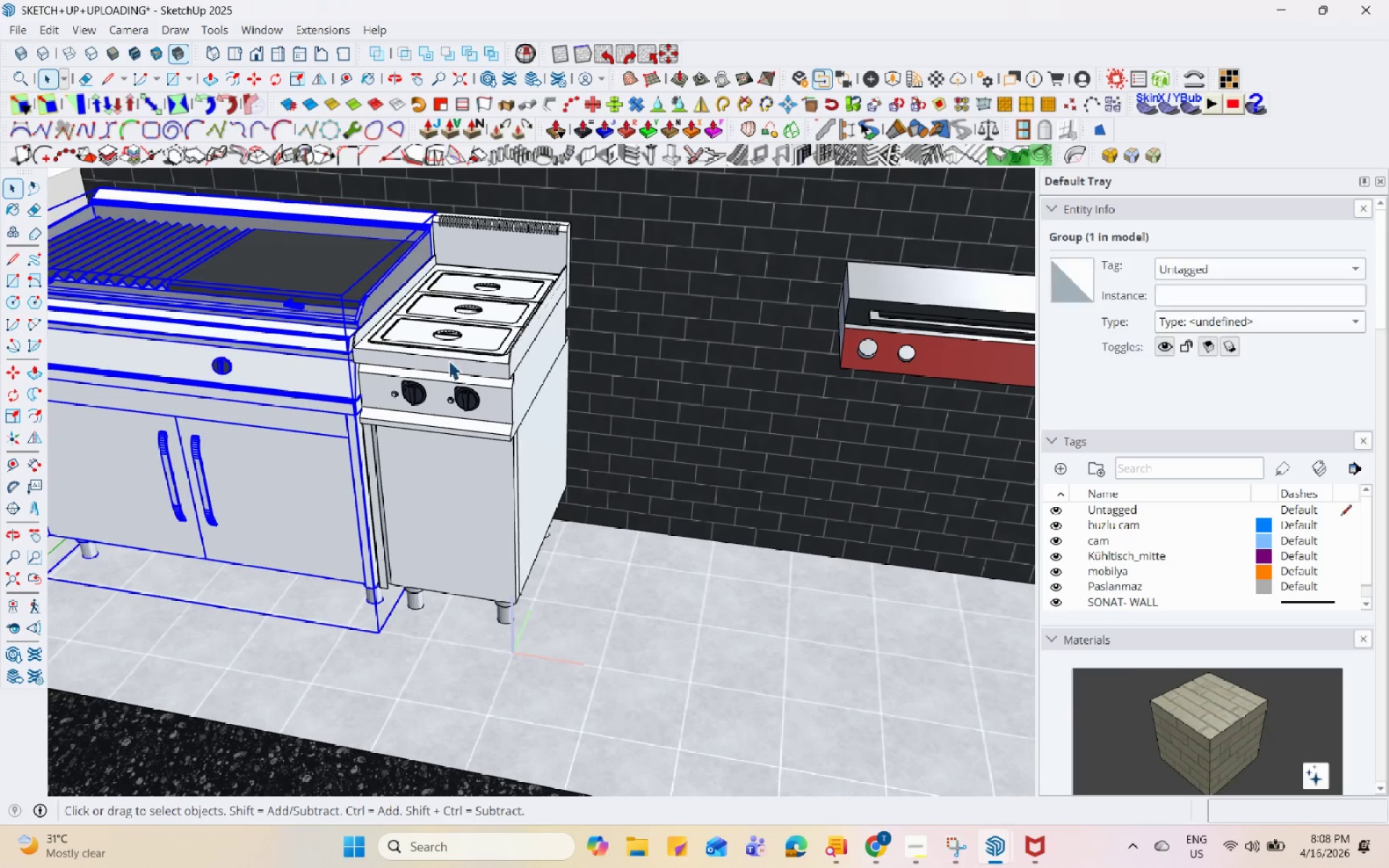 
scroll: coordinate [357, 543], scroll_direction: down, amount: 5.0
 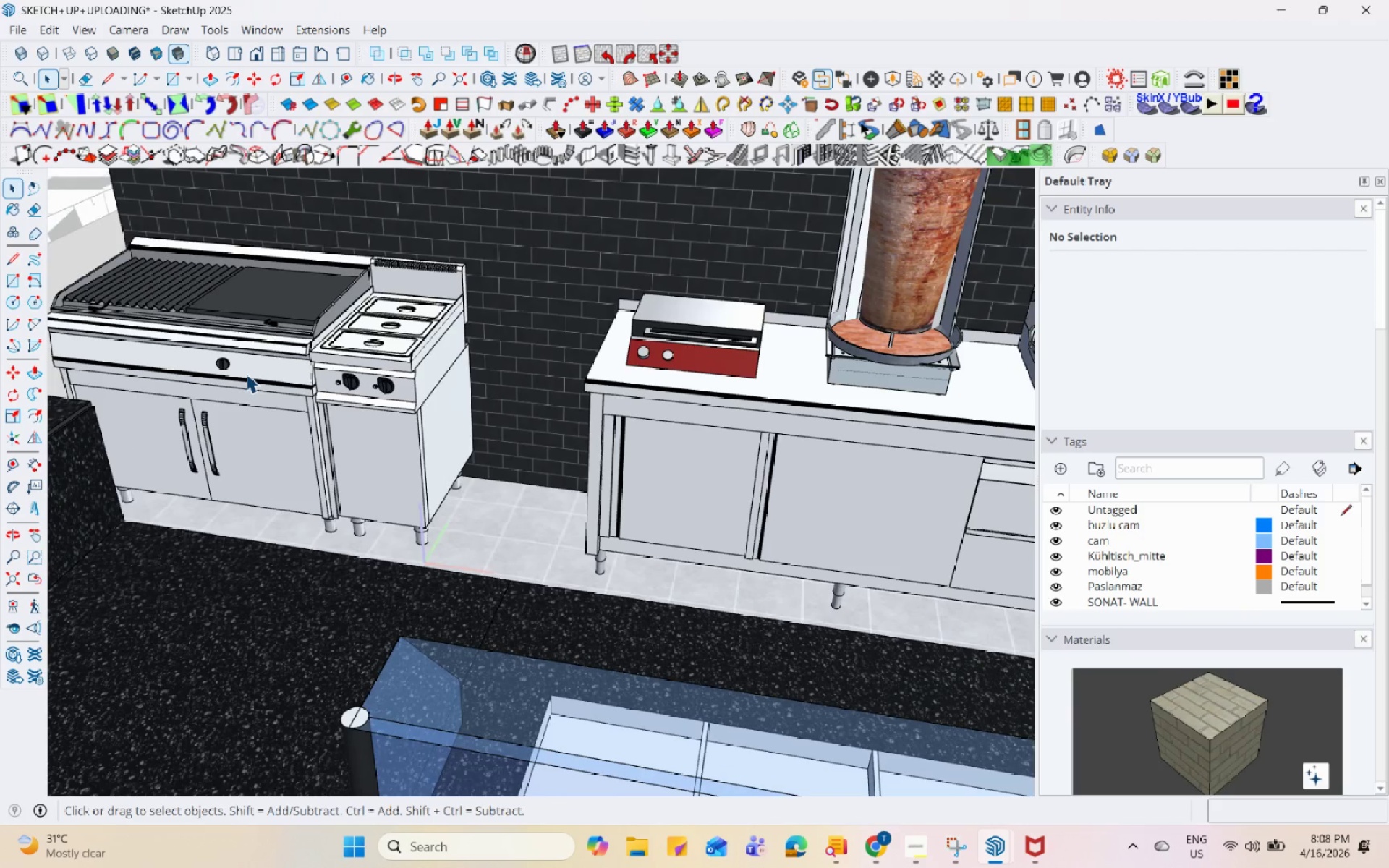 
left_click([246, 373])
 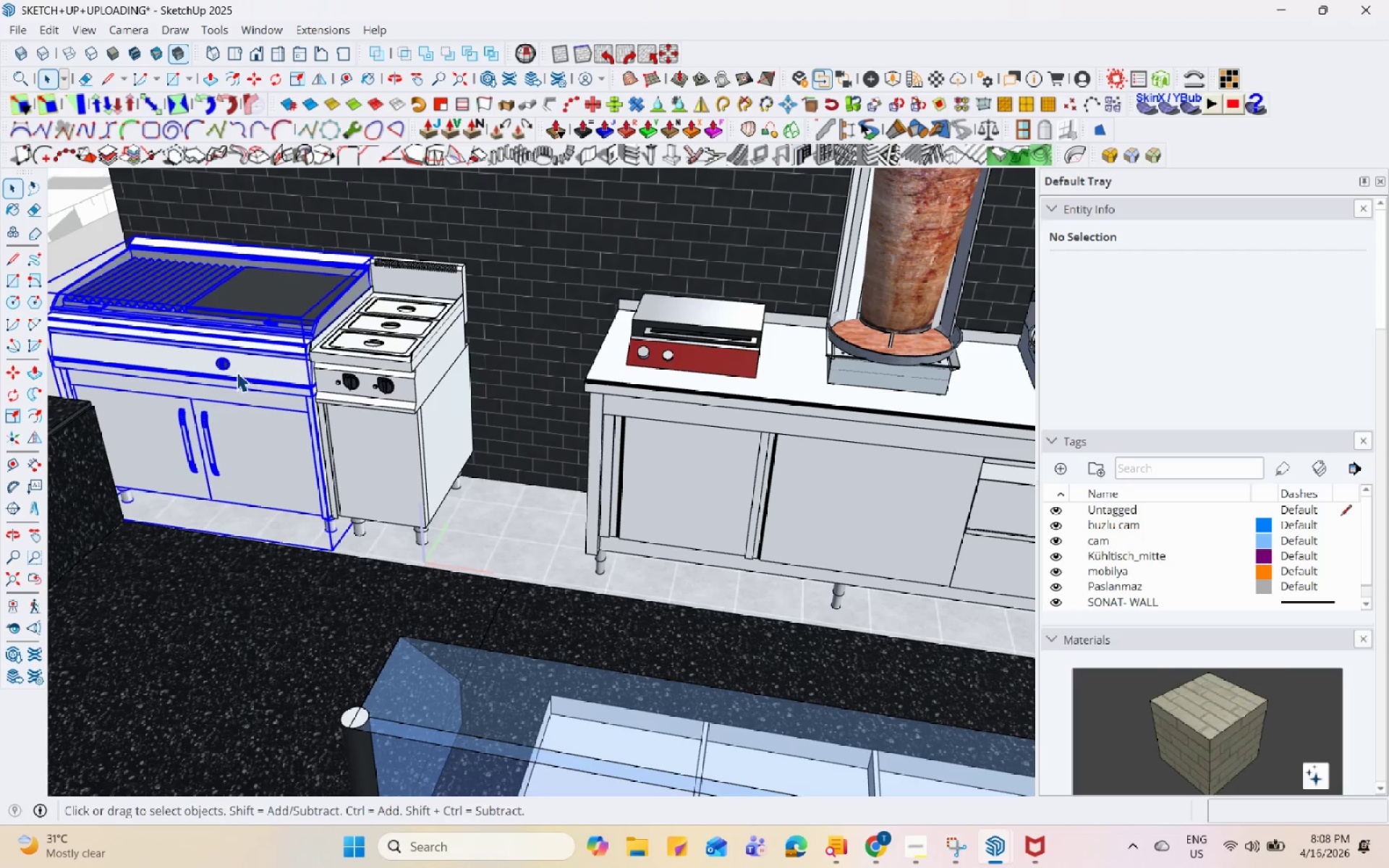 
hold_key(key=ControlLeft, duration=0.41)
 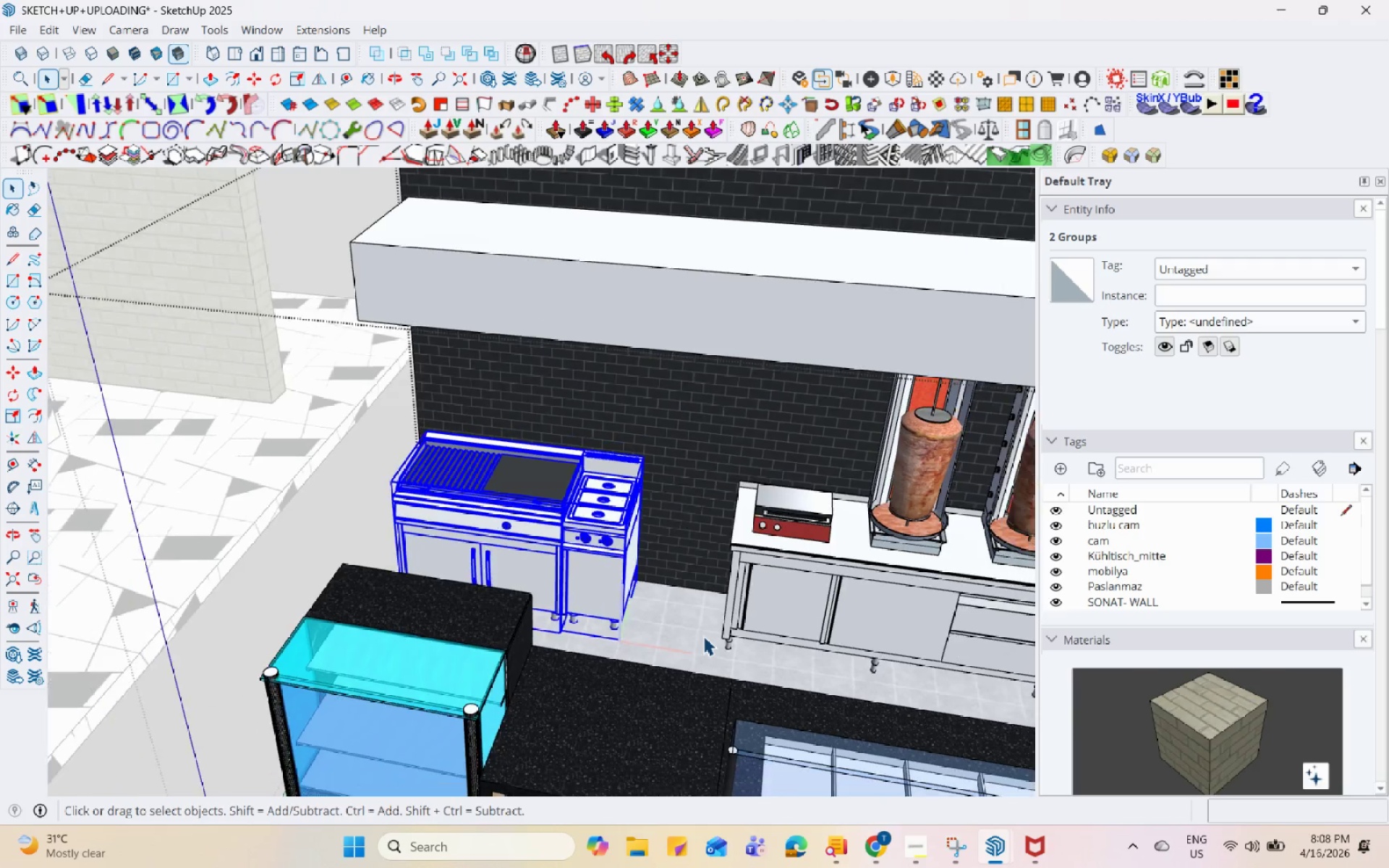 
scroll: coordinate [225, 359], scroll_direction: up, amount: 4.0
 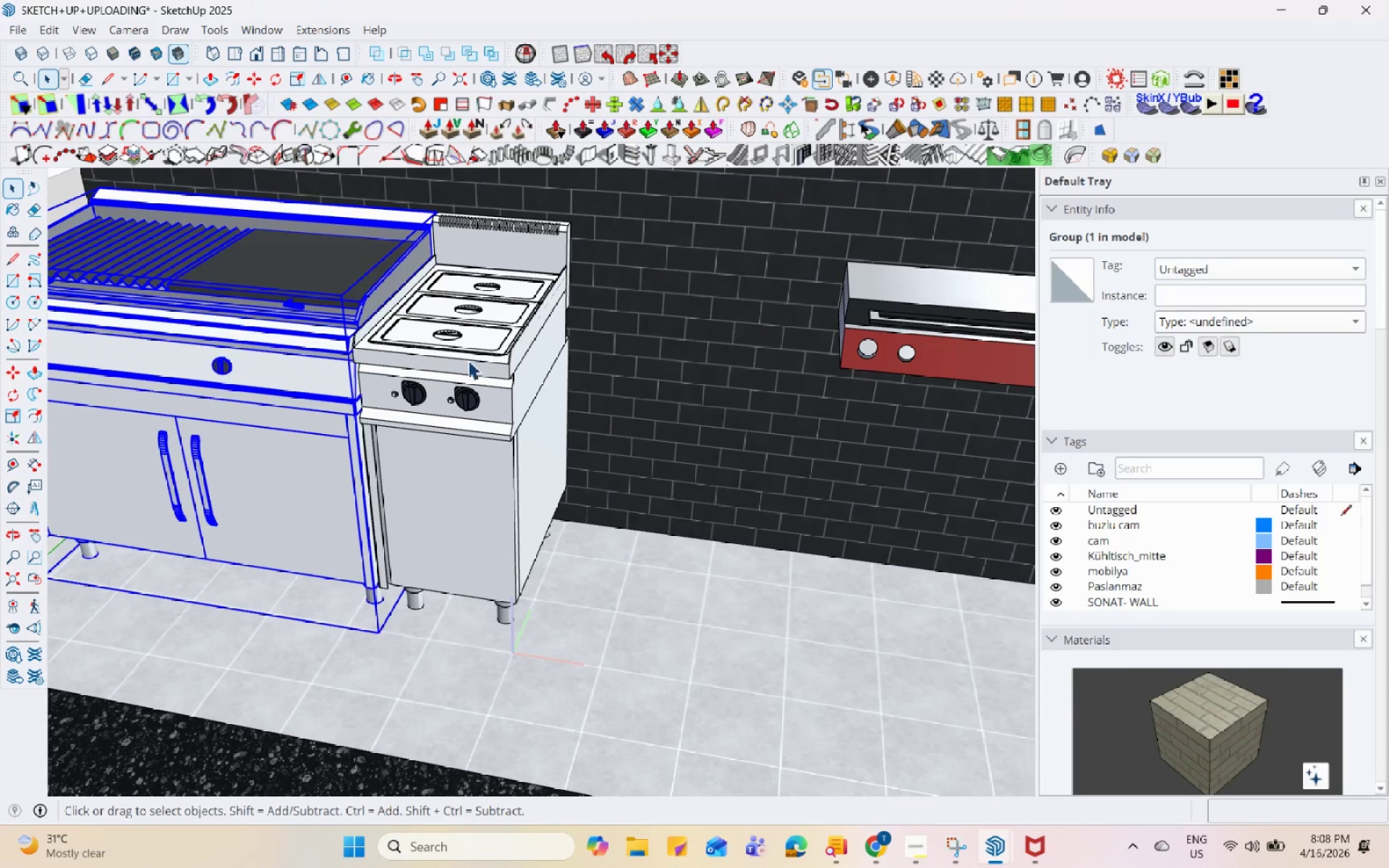 
left_click([468, 360])
 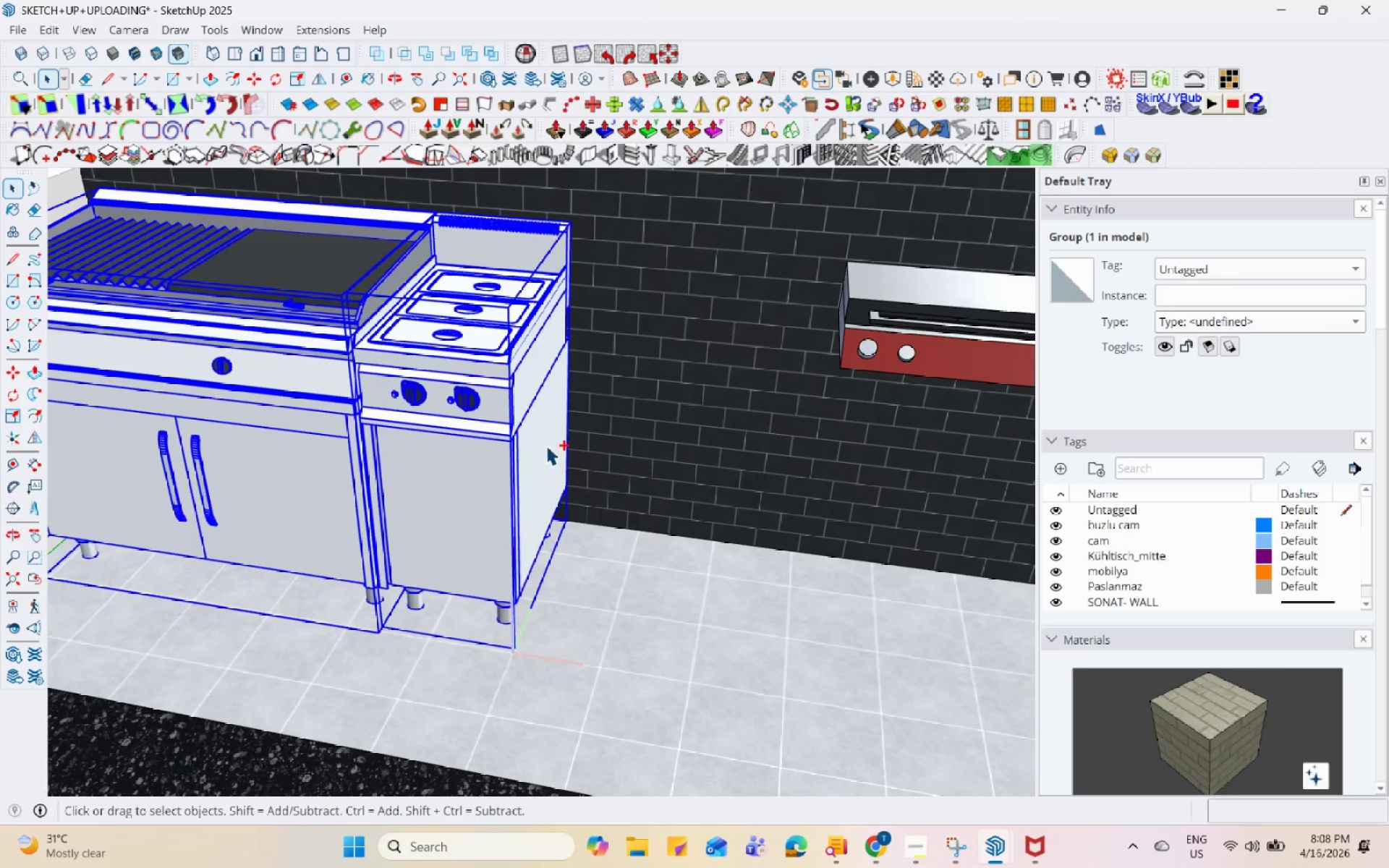 
scroll: coordinate [703, 636], scroll_direction: down, amount: 9.0
 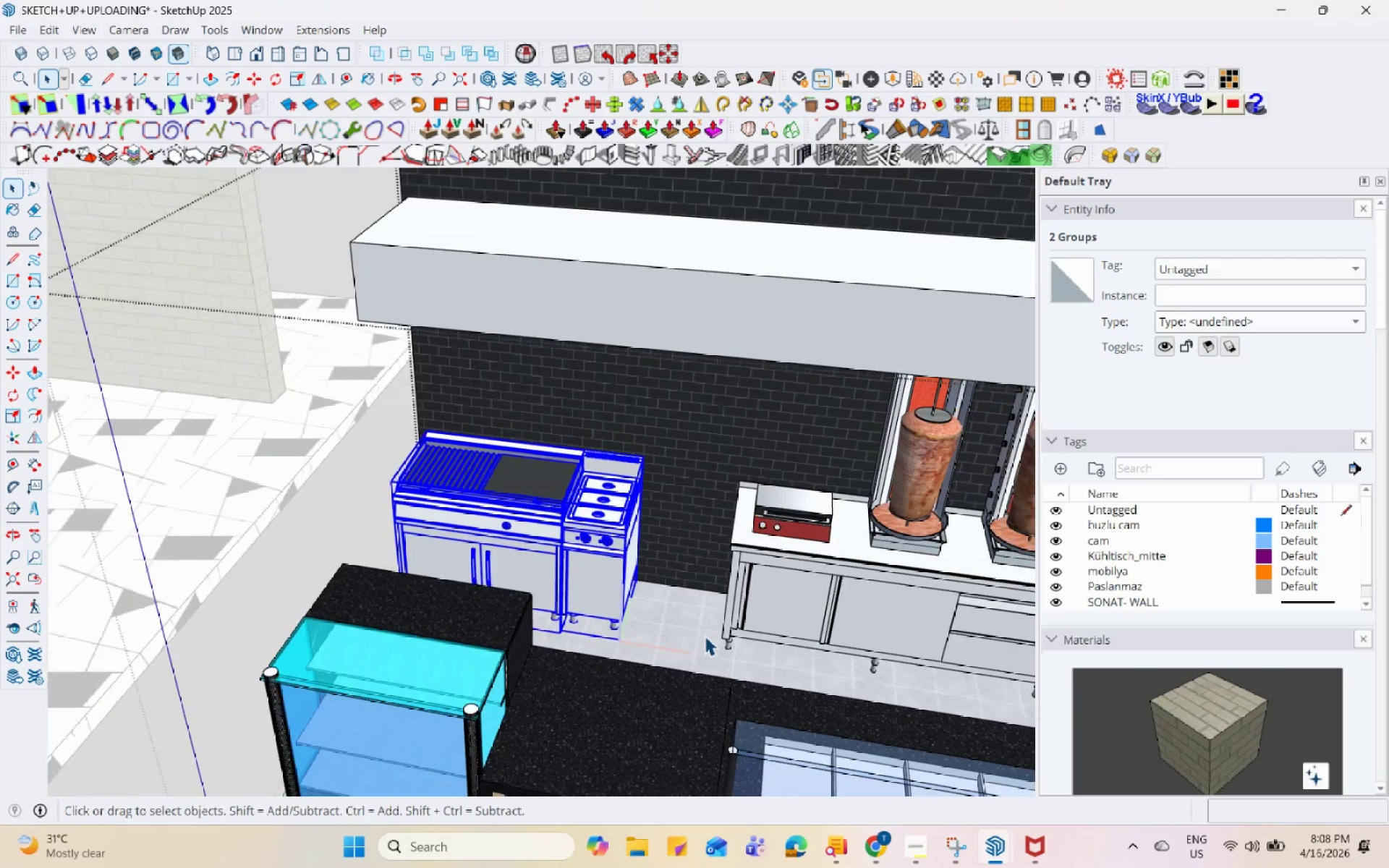 
key(Control+C)
 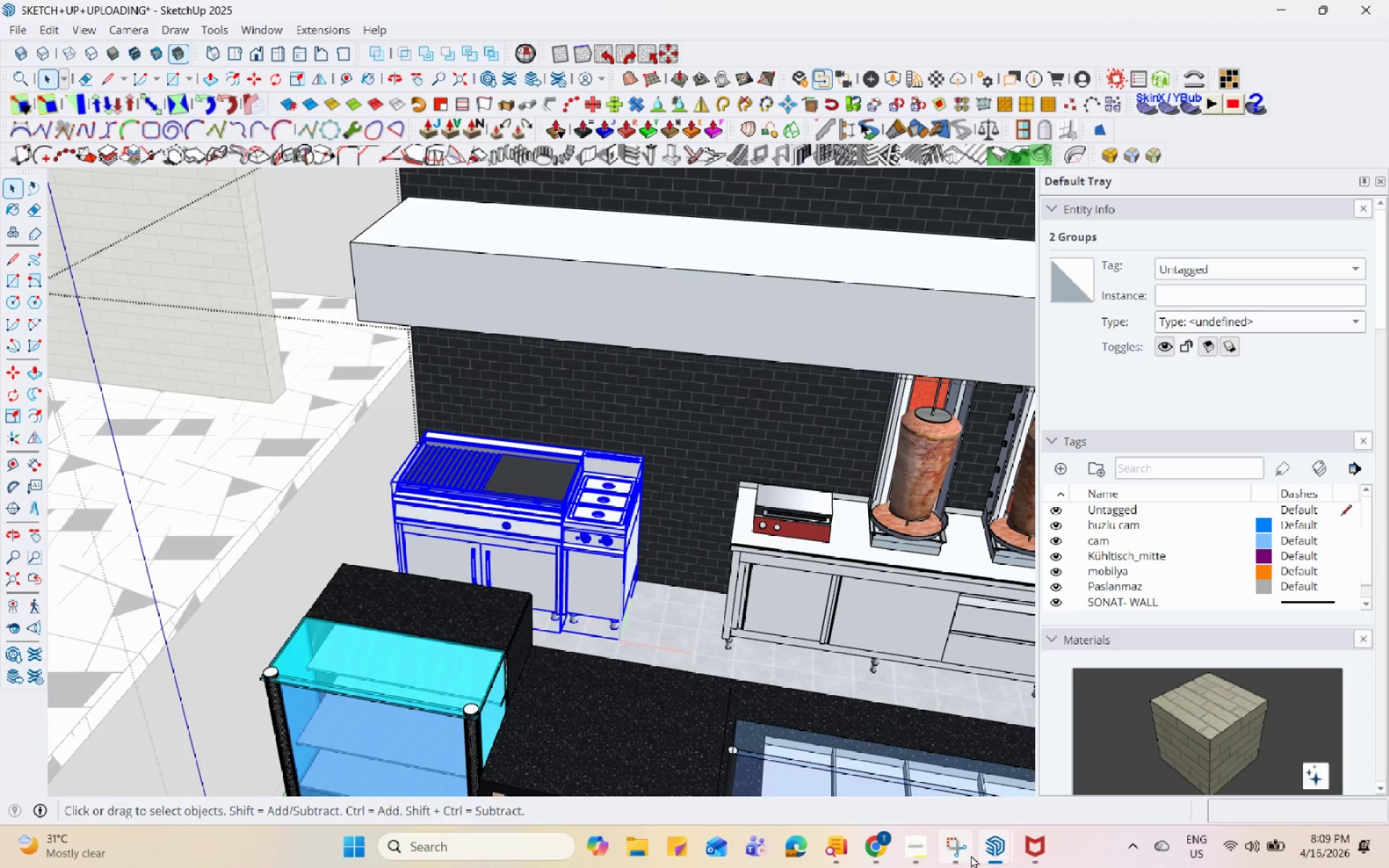 
left_click([988, 854])
 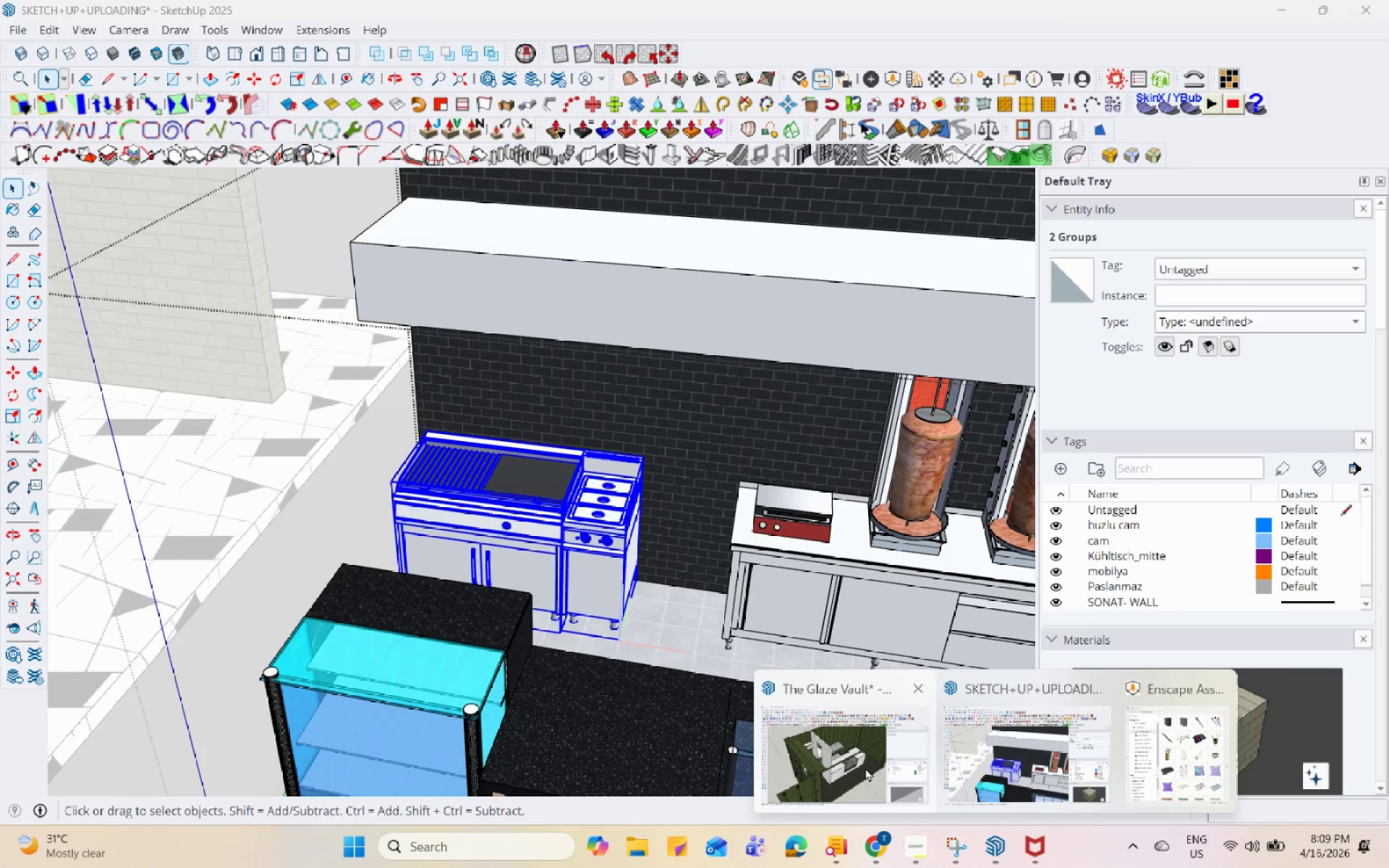 
left_click([864, 766])
 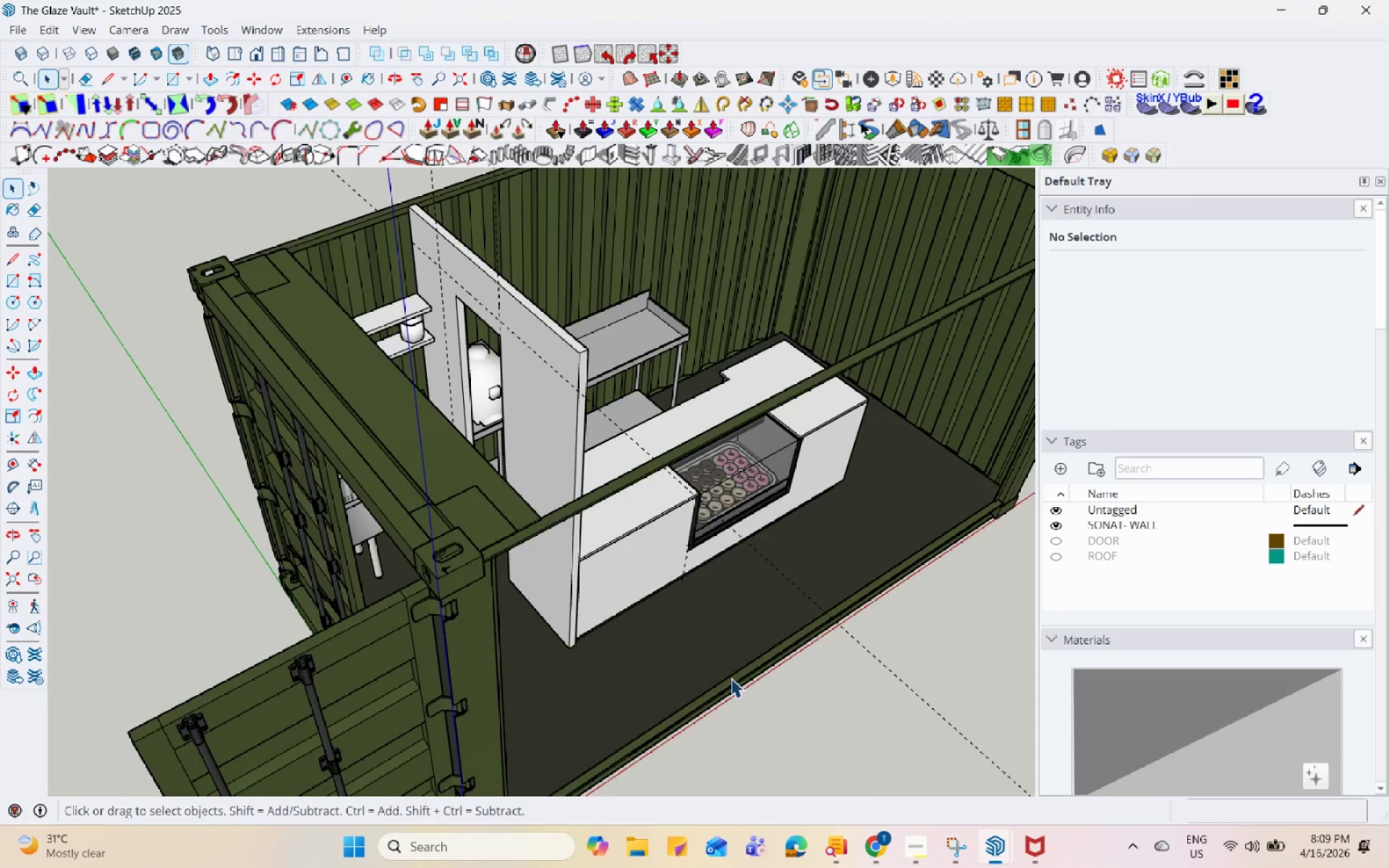 
scroll: coordinate [513, 558], scroll_direction: down, amount: 6.0
 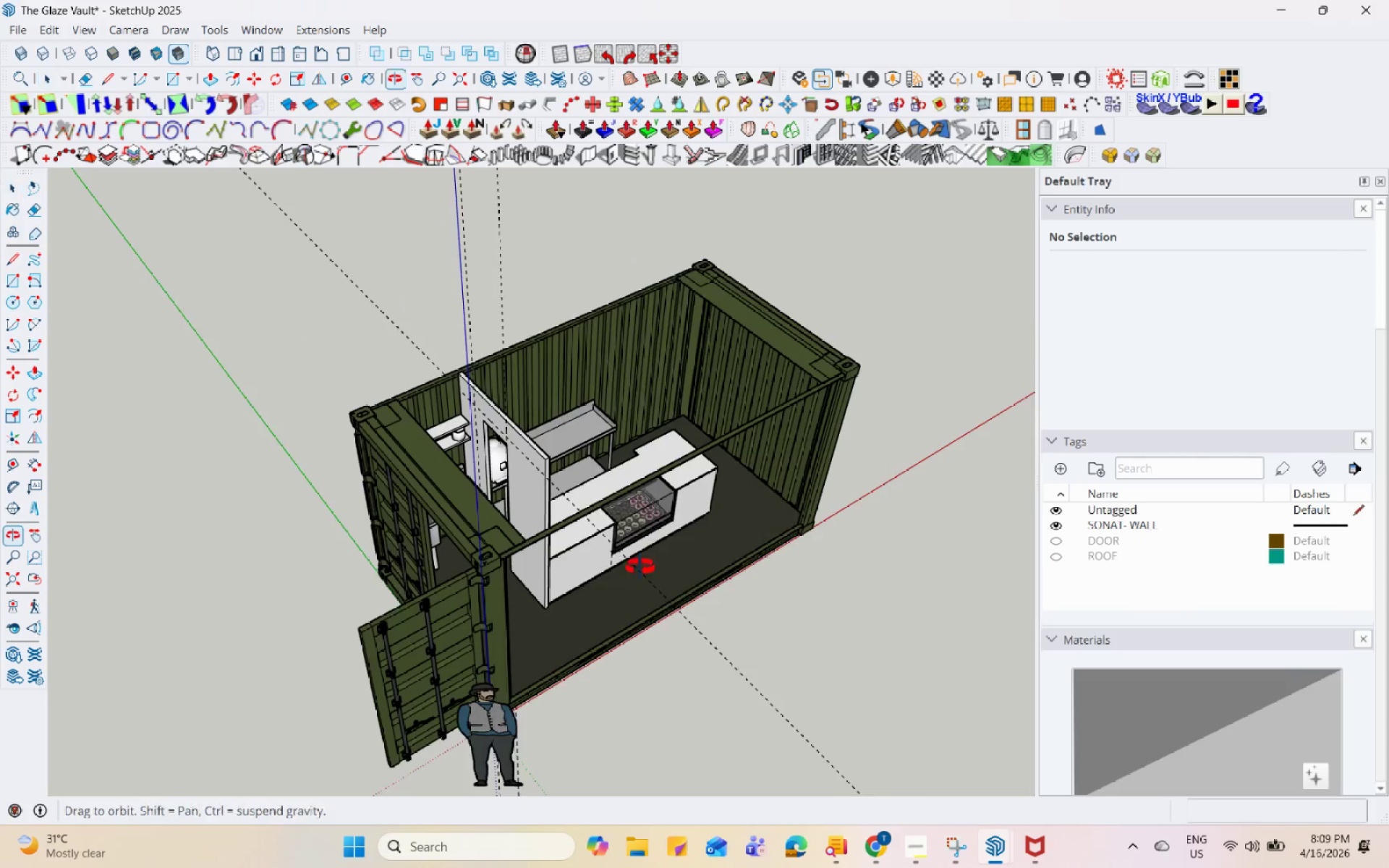 
scroll: coordinate [644, 503], scroll_direction: up, amount: 4.0
 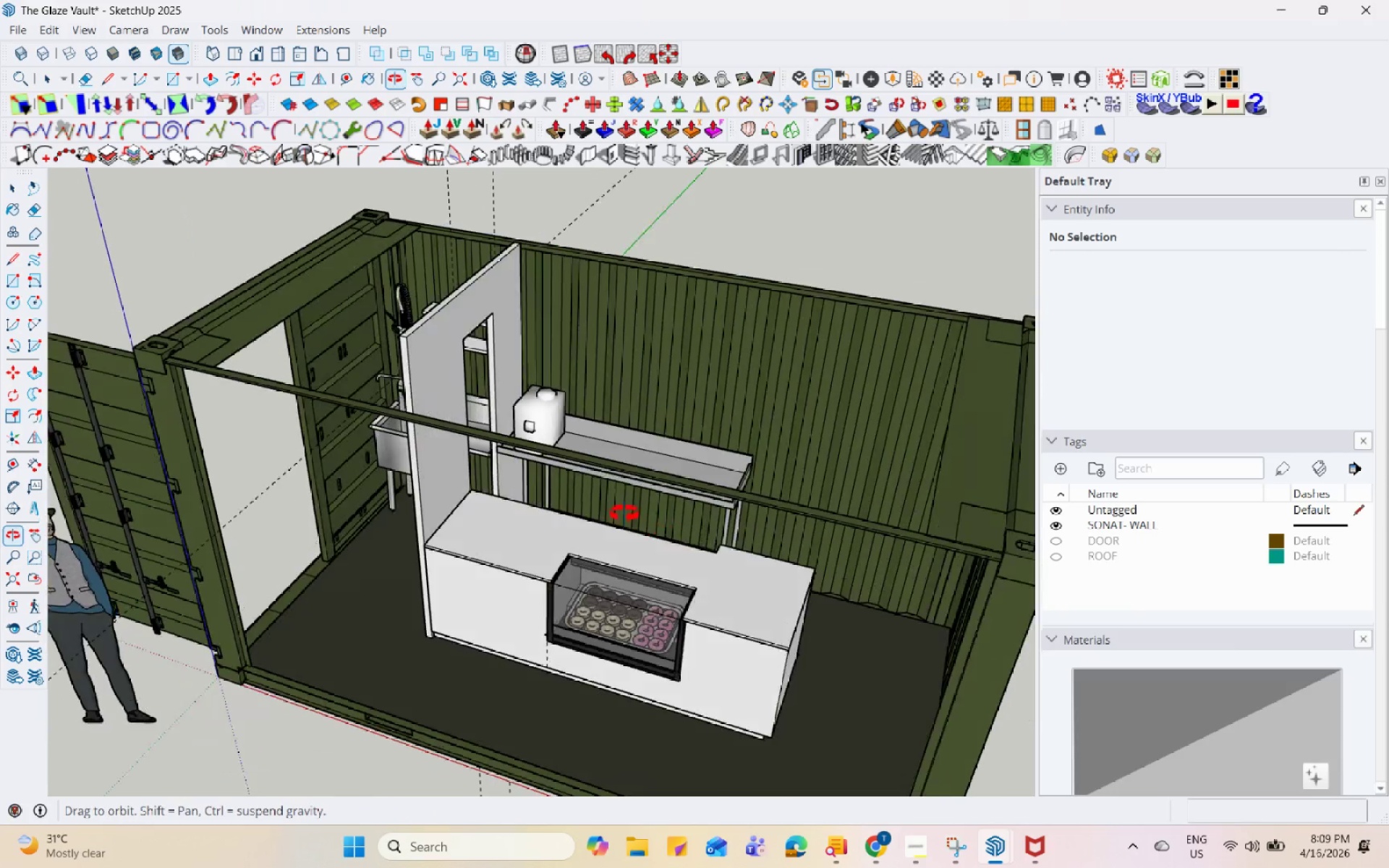 
key(Control+V)
 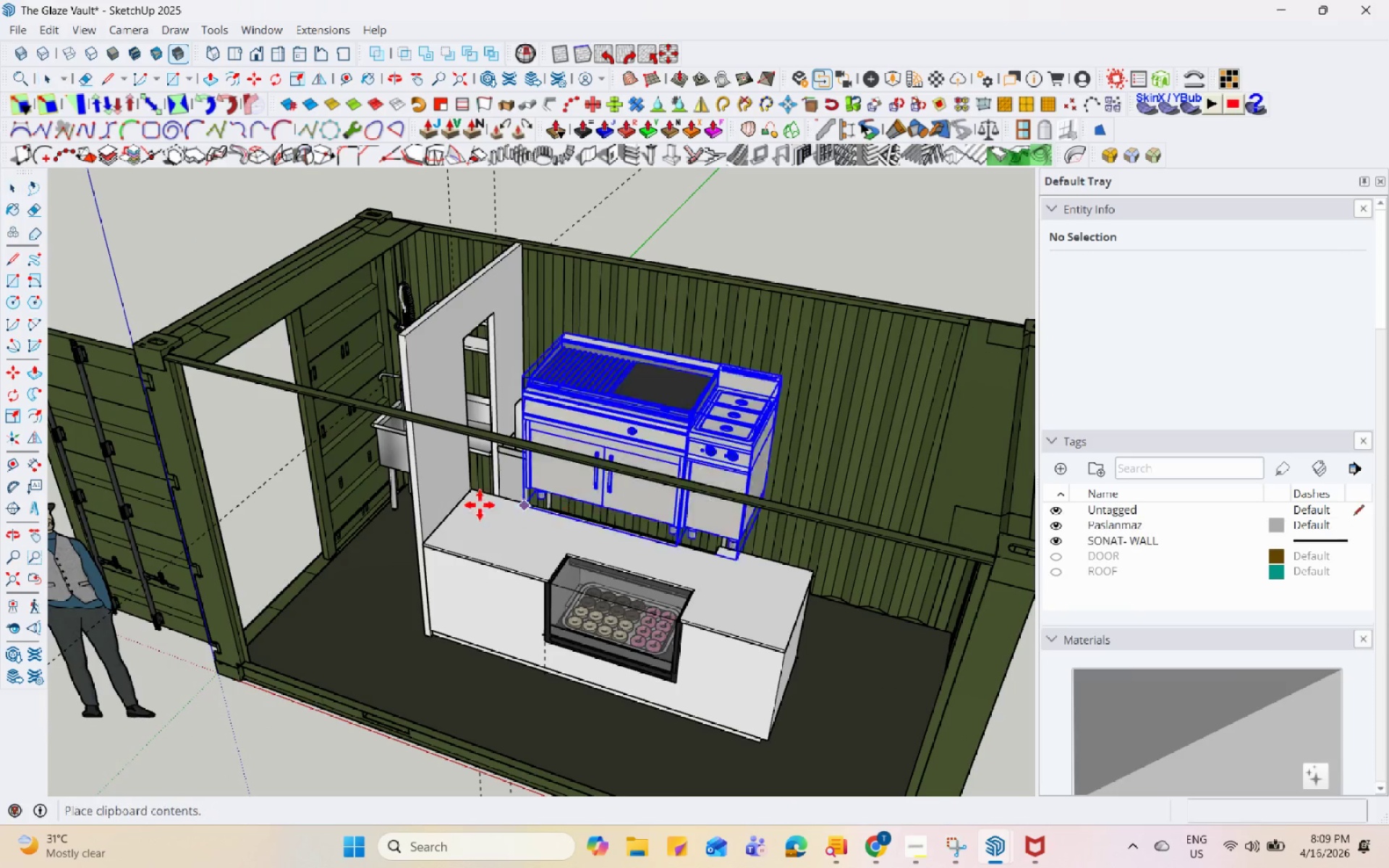 
scroll: coordinate [450, 505], scroll_direction: down, amount: 4.0
 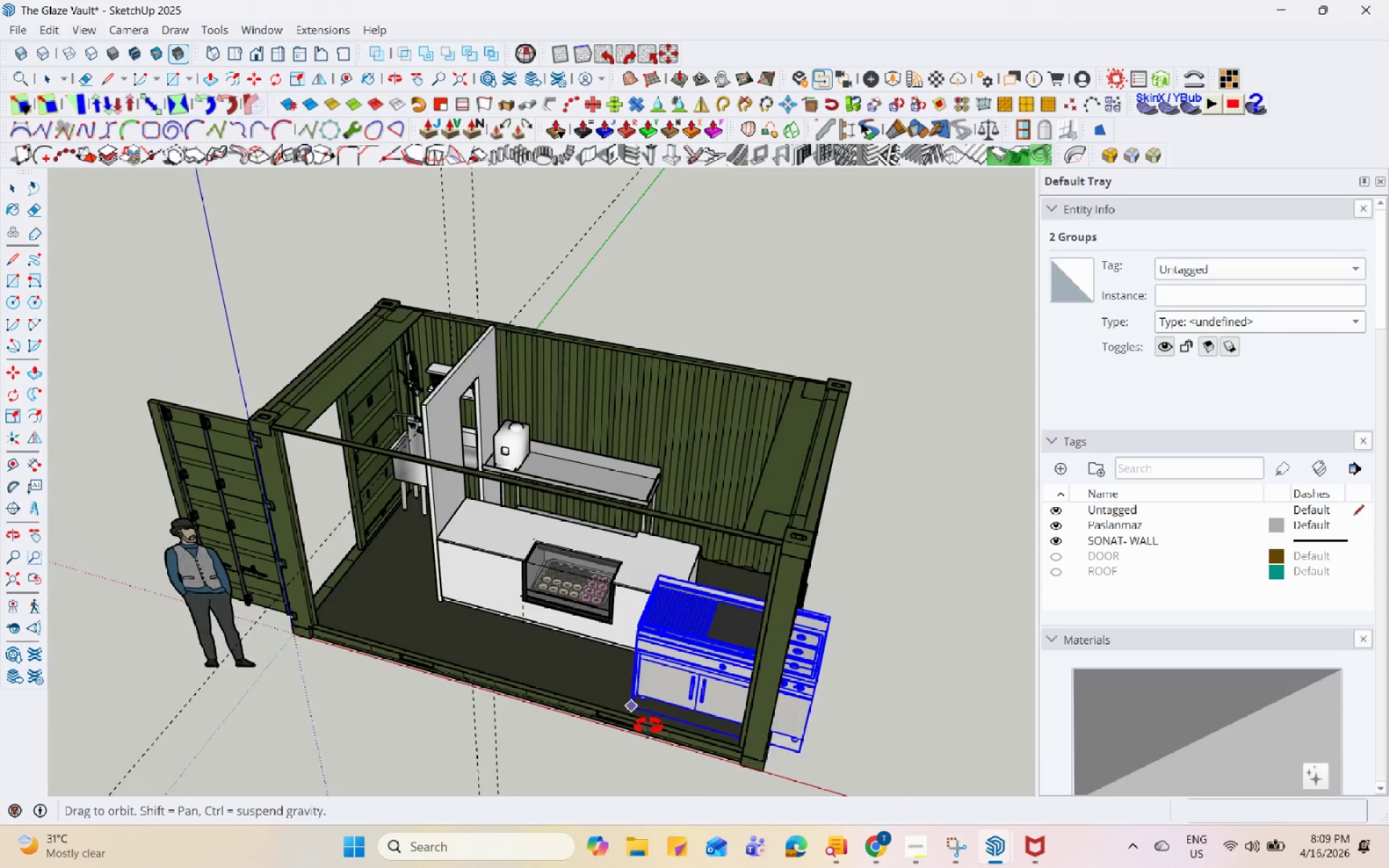 
scroll: coordinate [619, 639], scroll_direction: up, amount: 5.0
 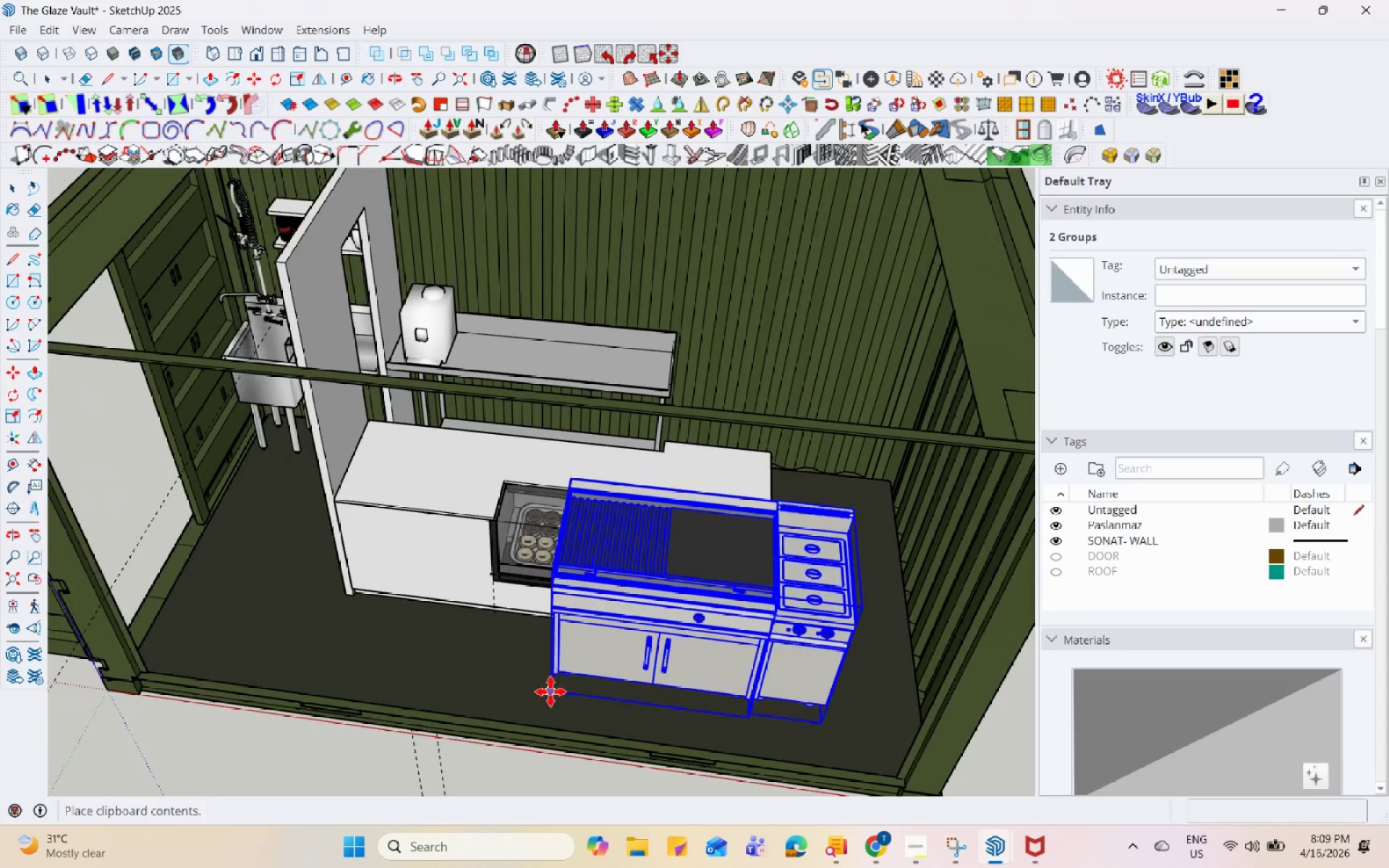 
mouse_move([561, 689])
 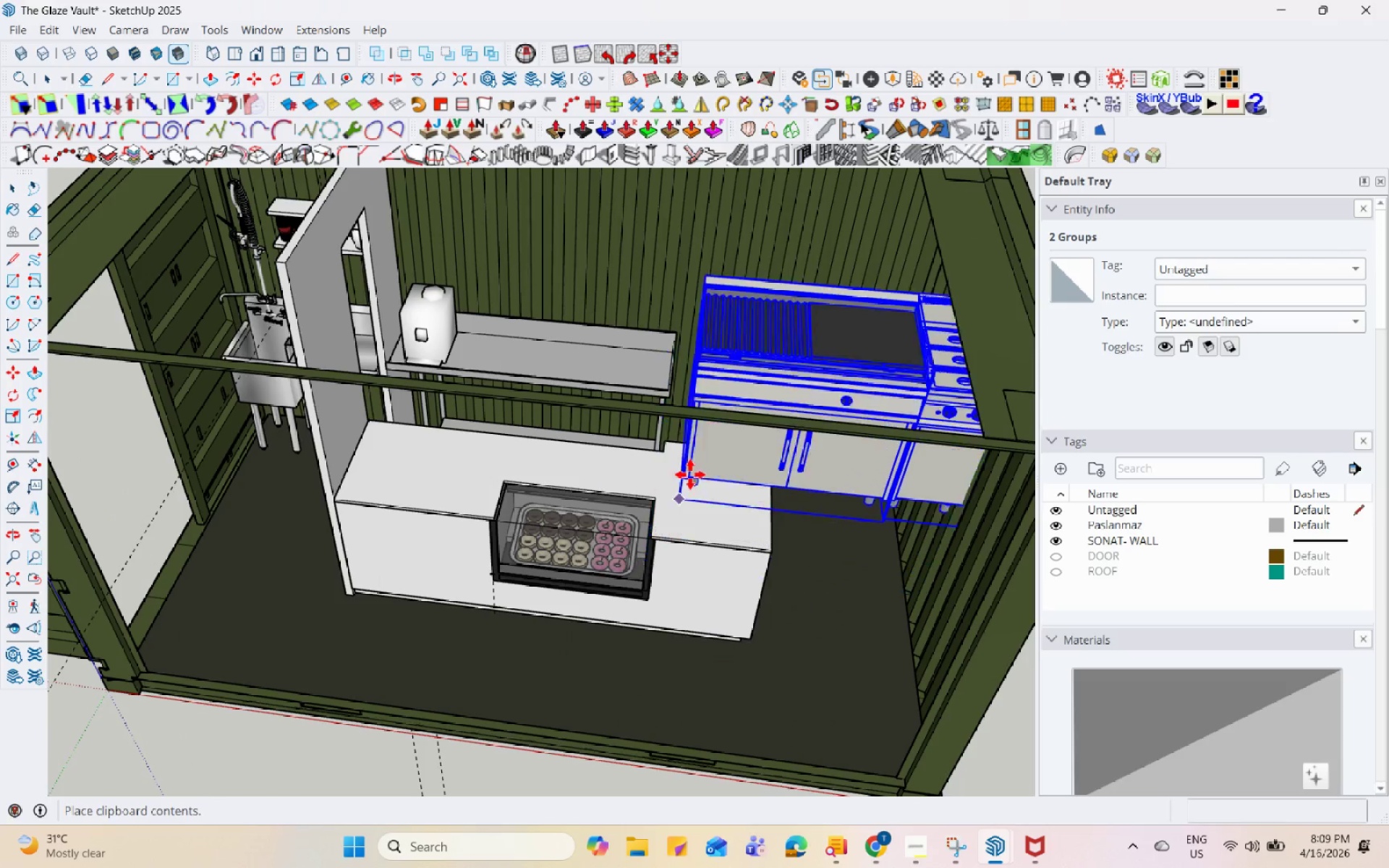 
scroll: coordinate [686, 553], scroll_direction: up, amount: 17.0
 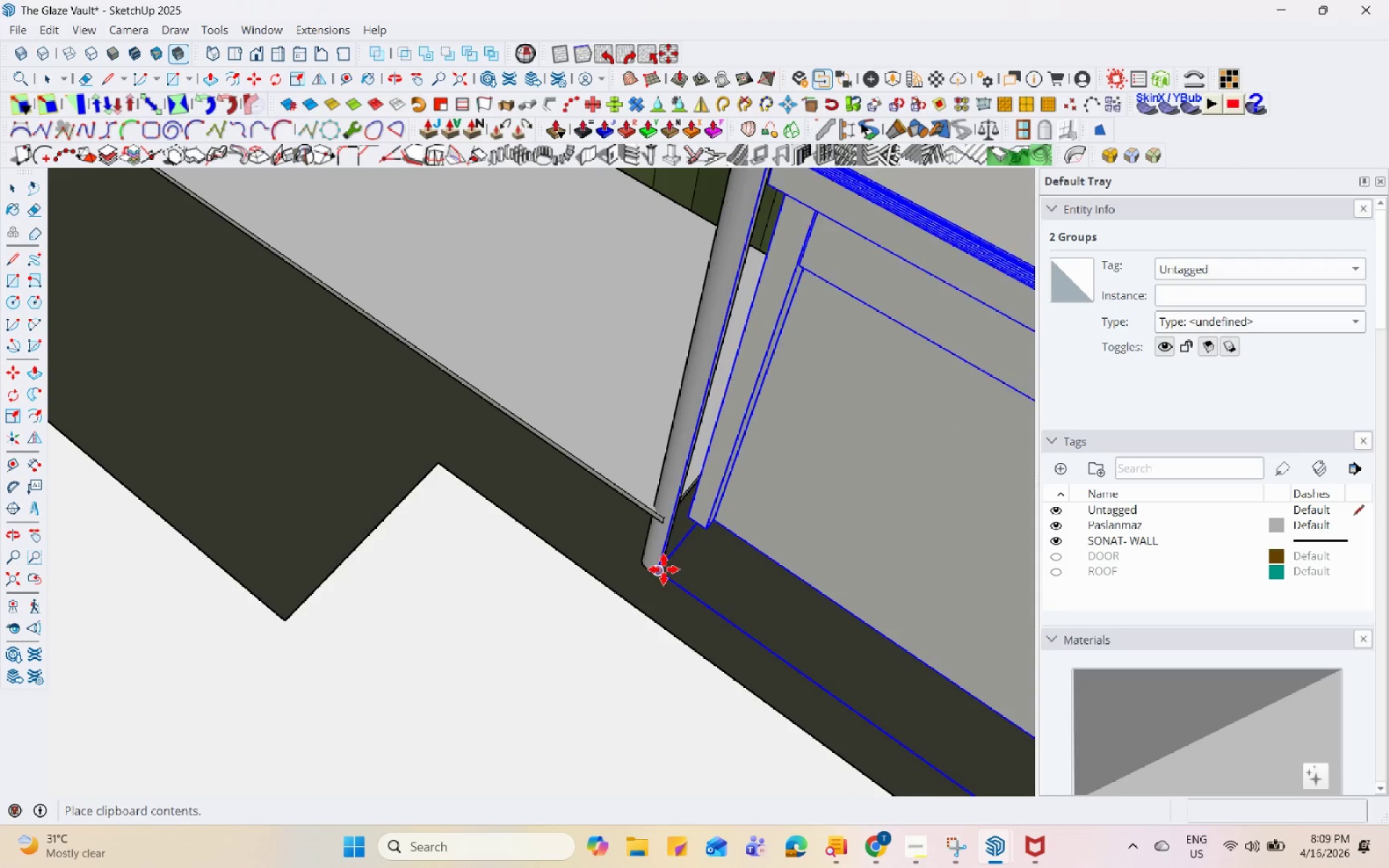 
left_click([661, 568])
 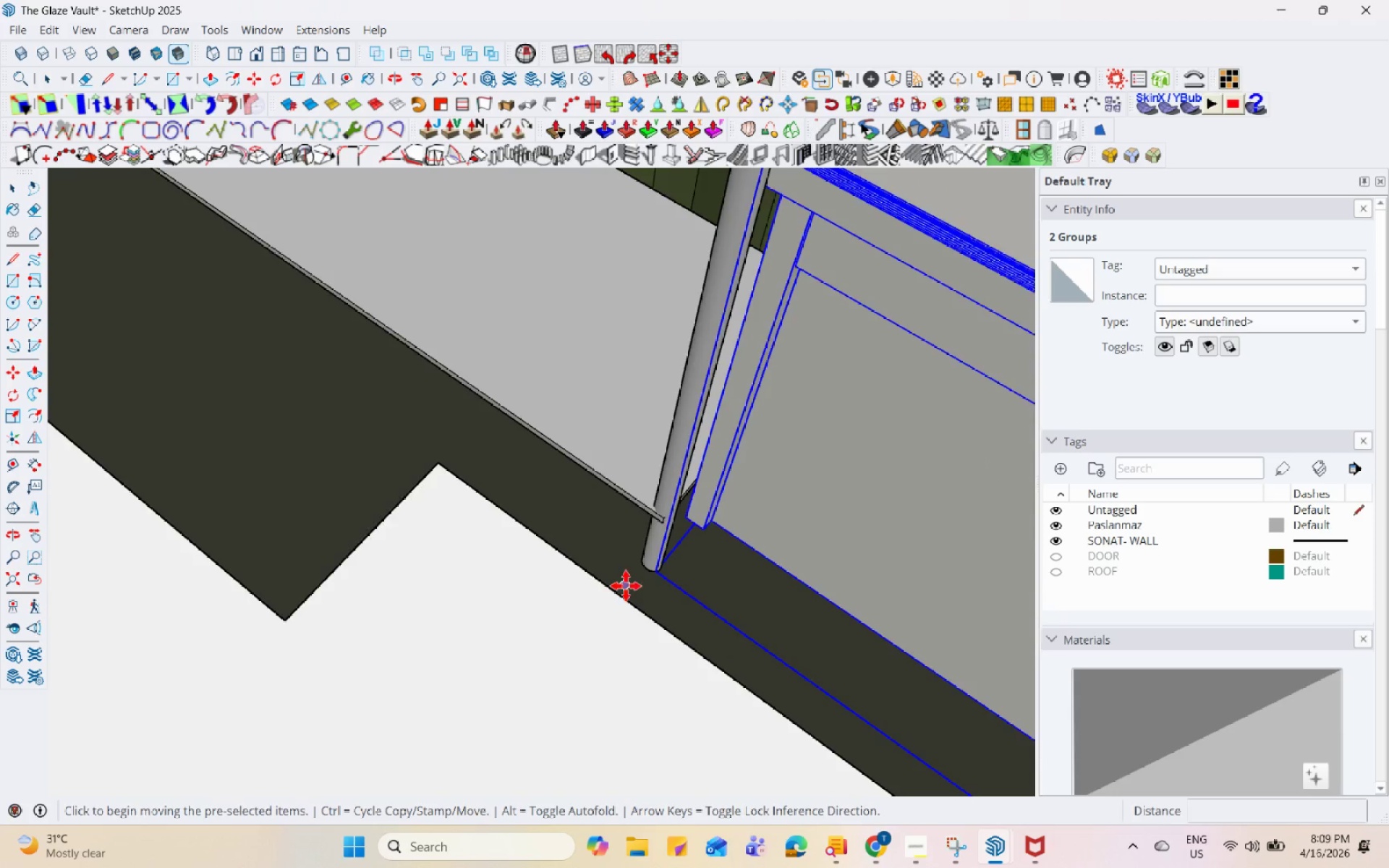 
scroll: coordinate [581, 522], scroll_direction: down, amount: 28.0
 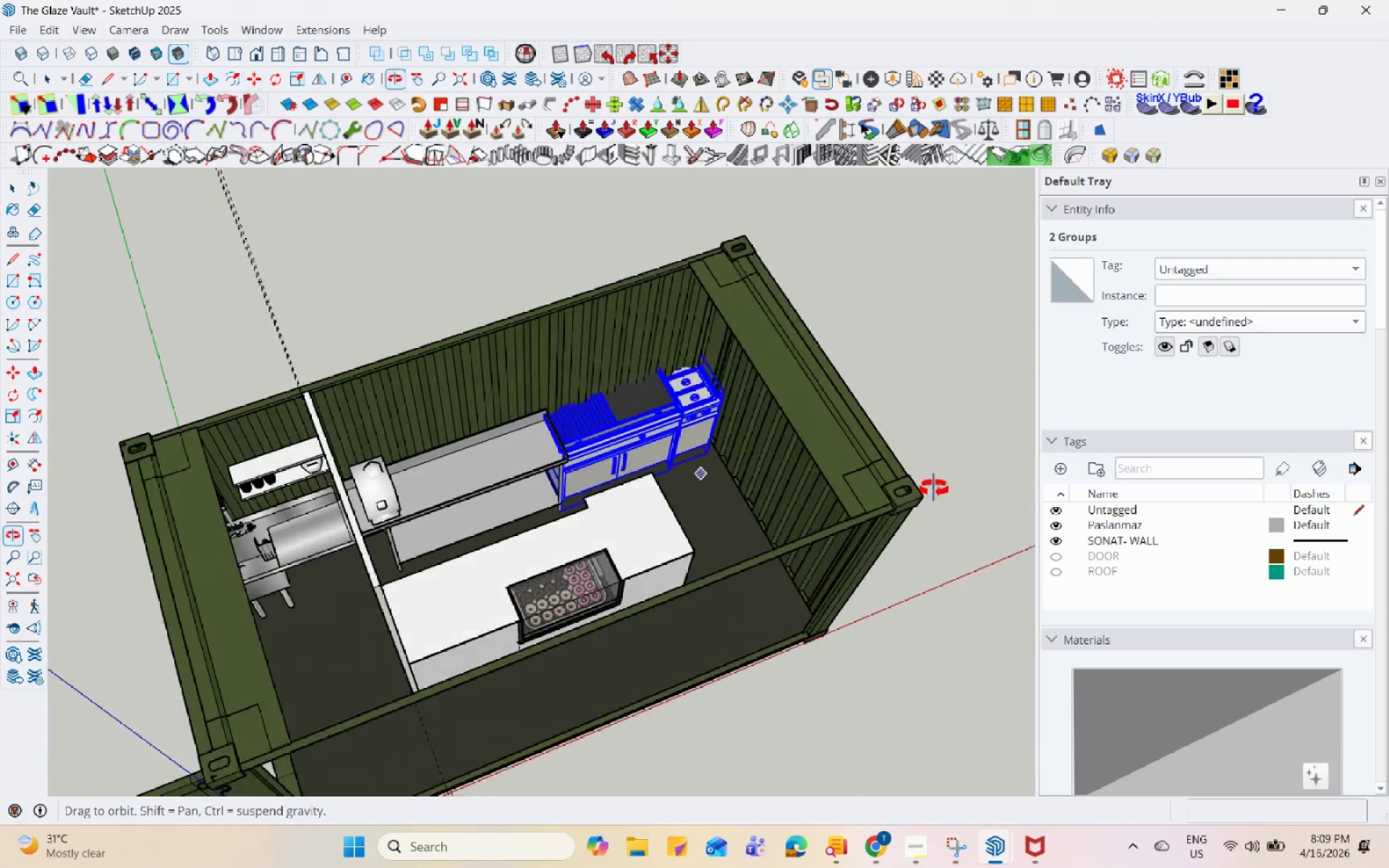 
scroll: coordinate [457, 436], scroll_direction: up, amount: 21.0
 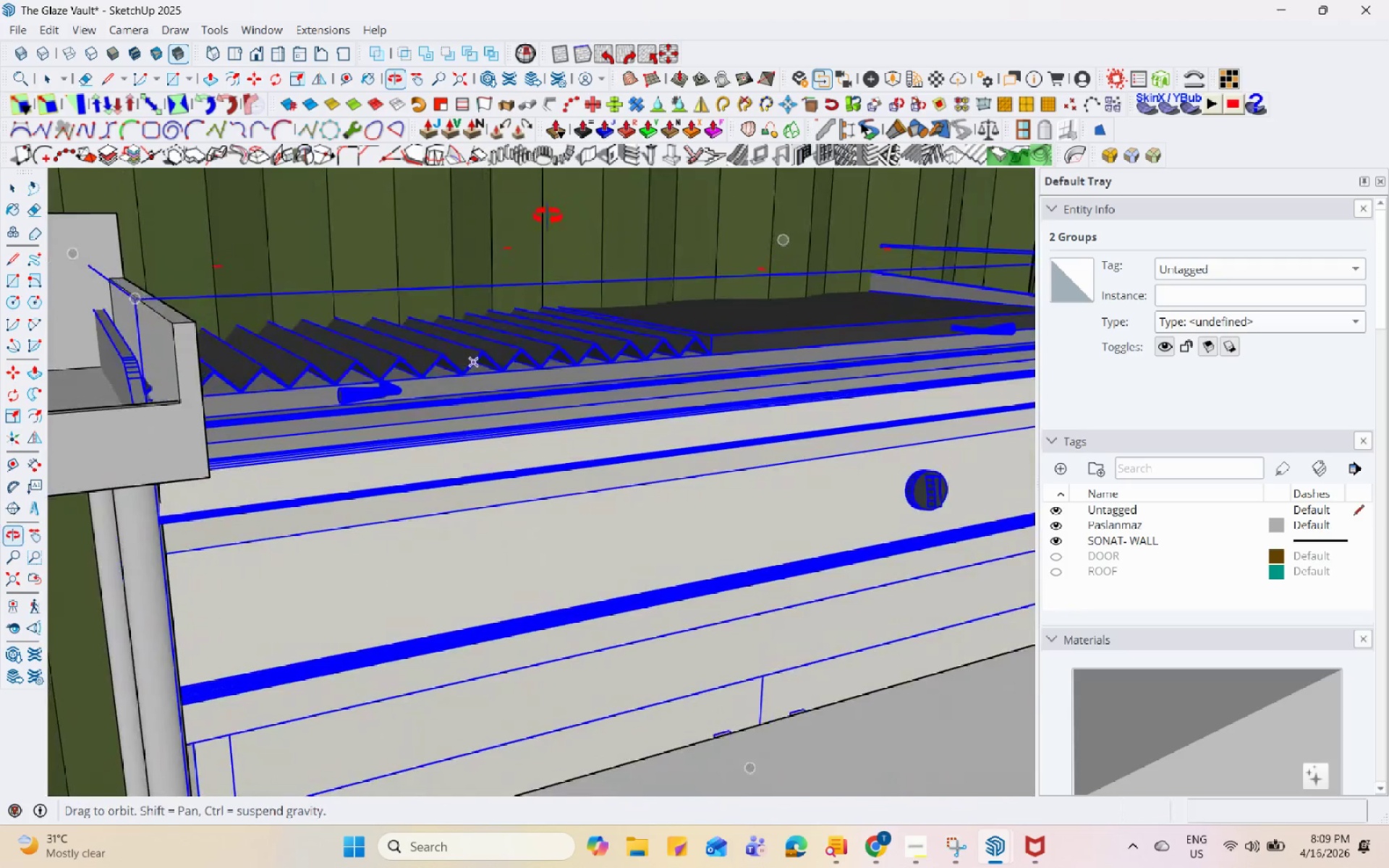 
scroll: coordinate [741, 594], scroll_direction: down, amount: 17.0
 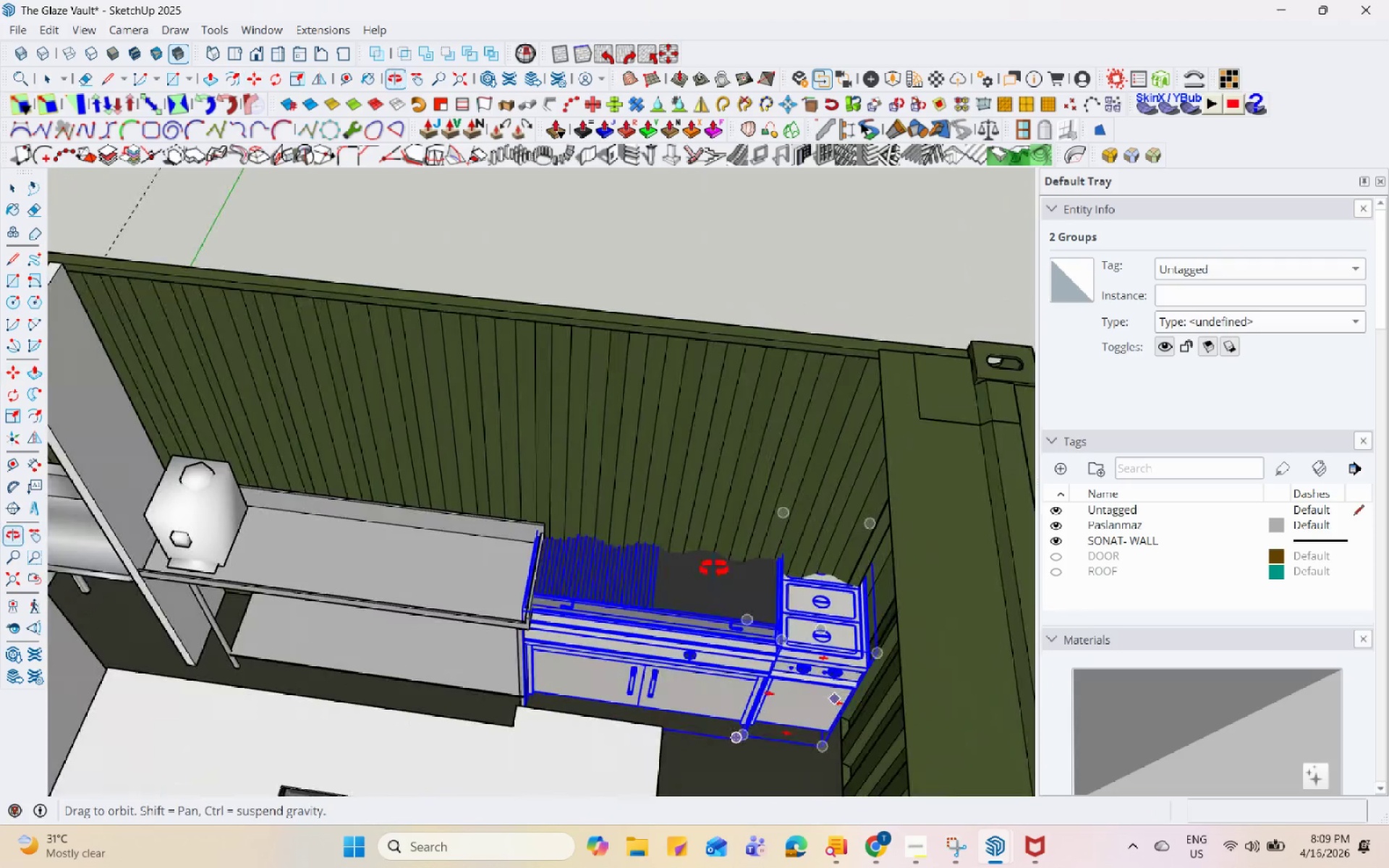 
key(Space)
 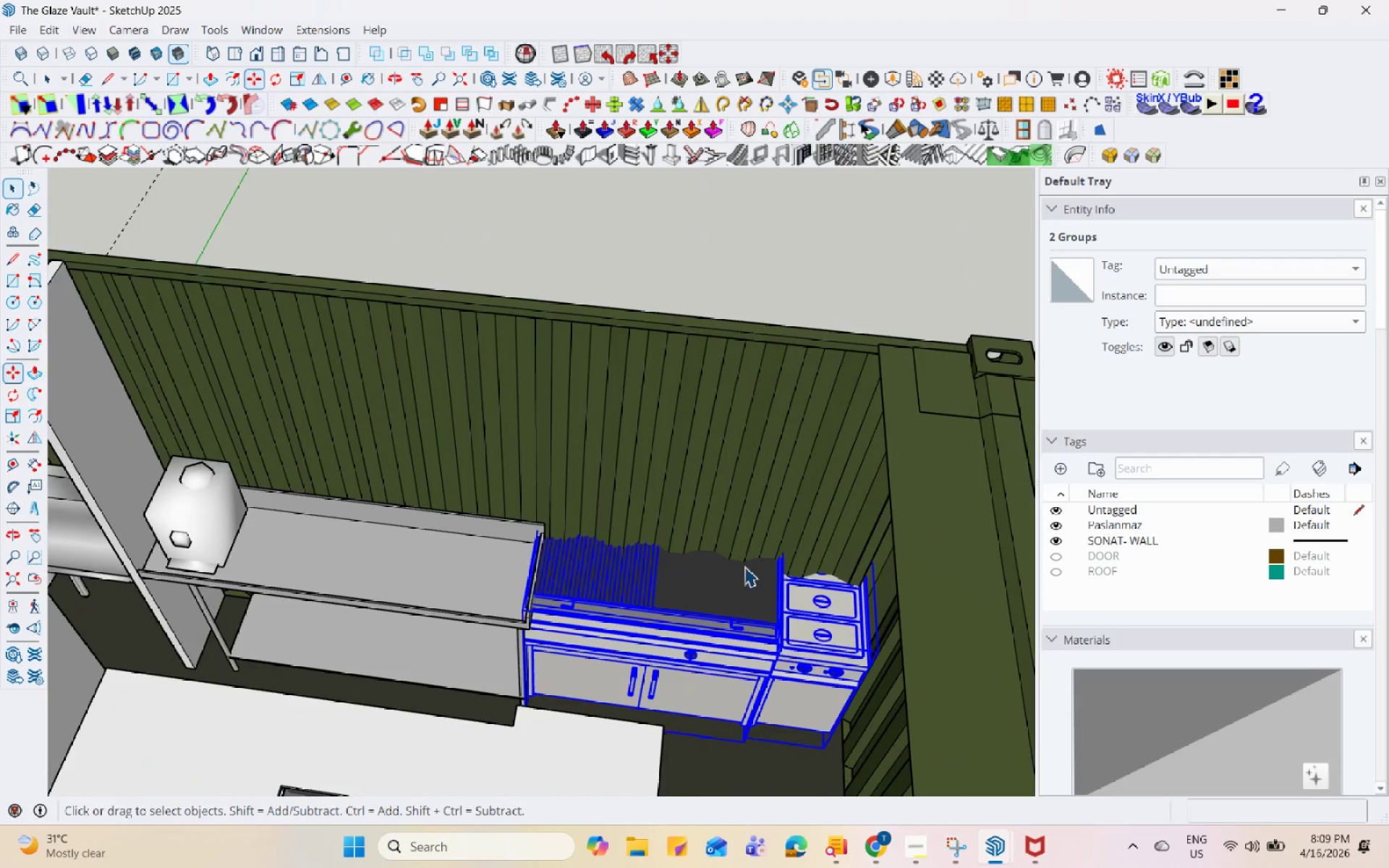 
scroll: coordinate [749, 574], scroll_direction: down, amount: 5.0
 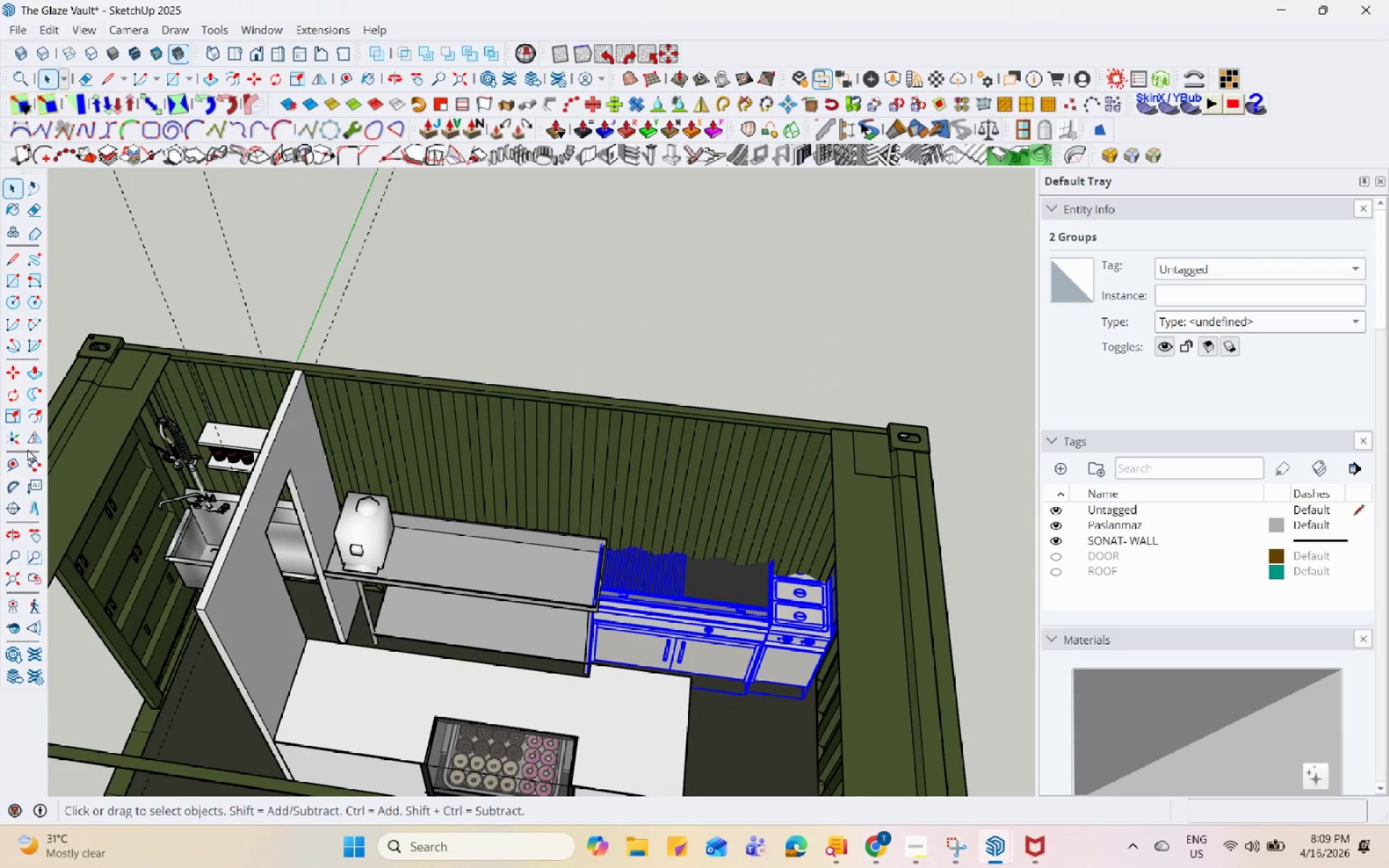 
left_click([43, 435])
 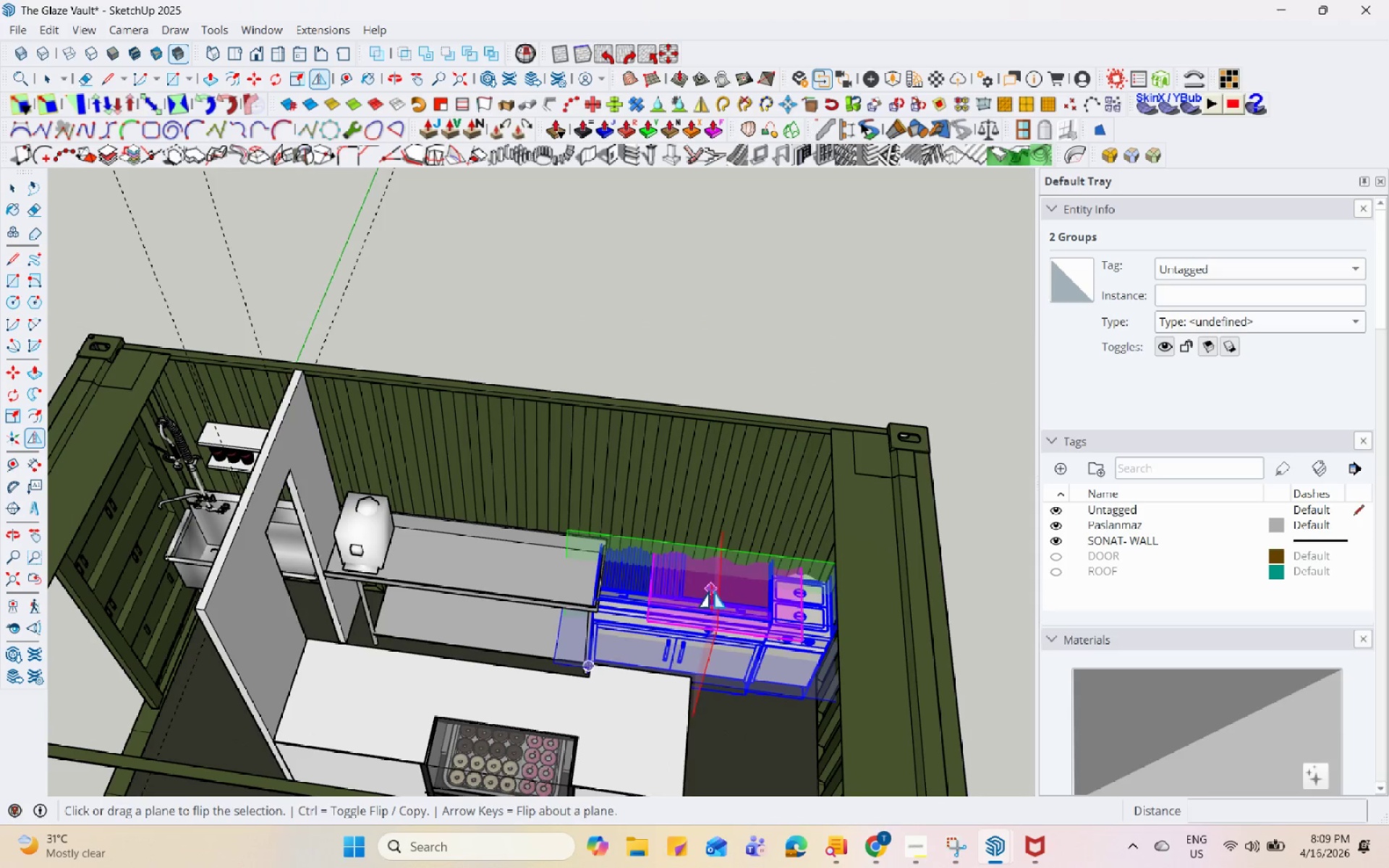 
left_click([718, 592])
 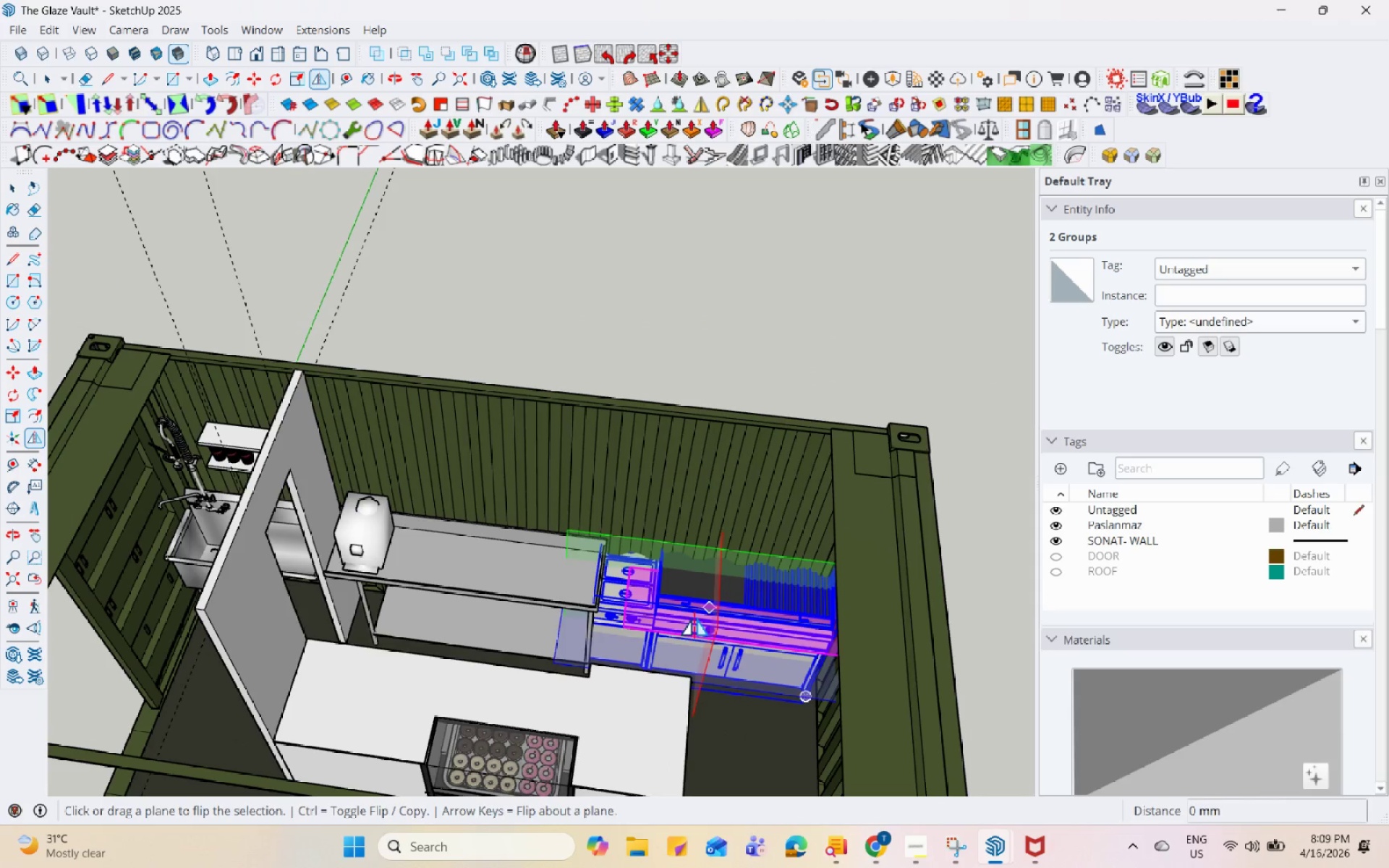 
key(Space)
 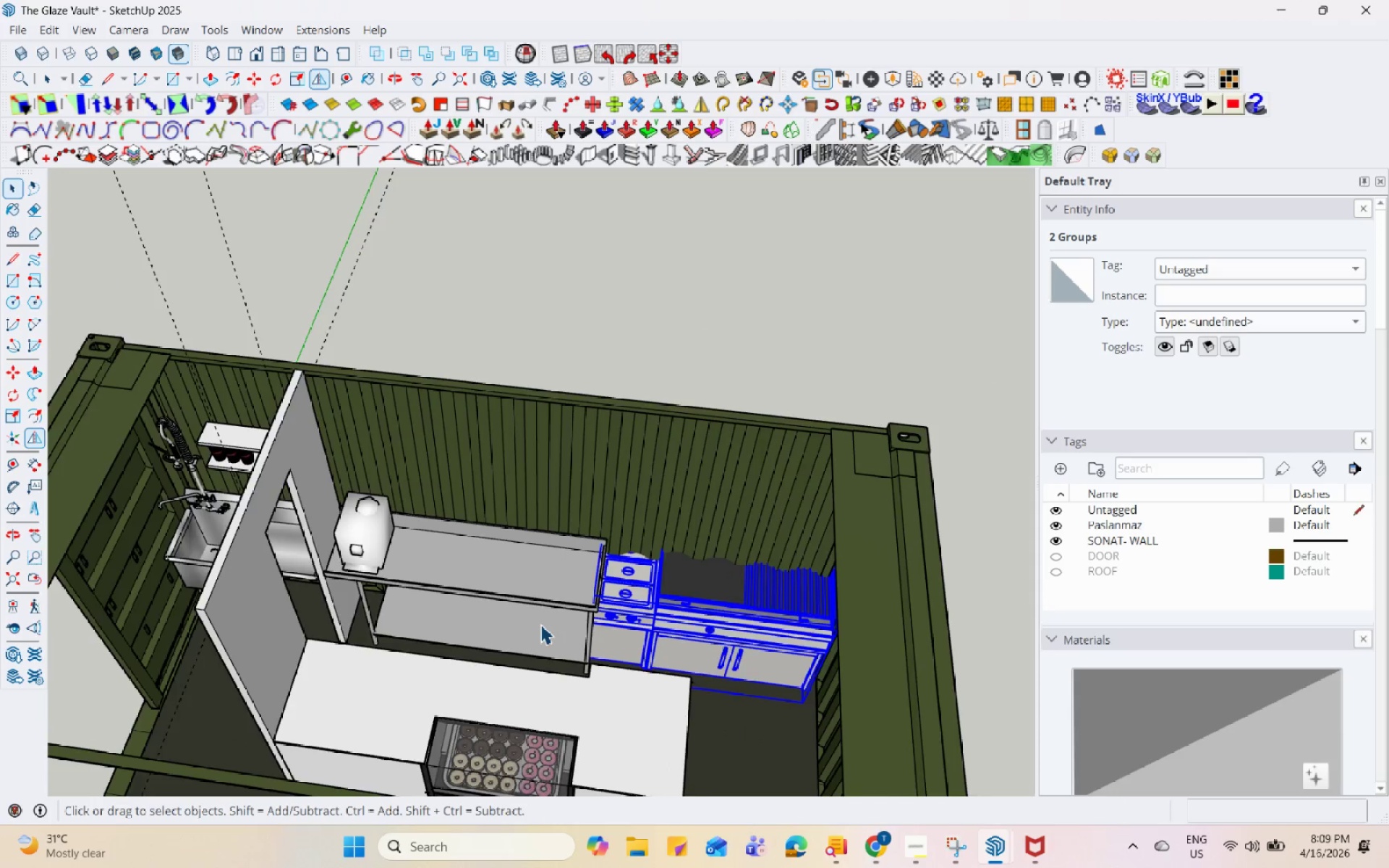 
scroll: coordinate [684, 540], scroll_direction: up, amount: 5.0
 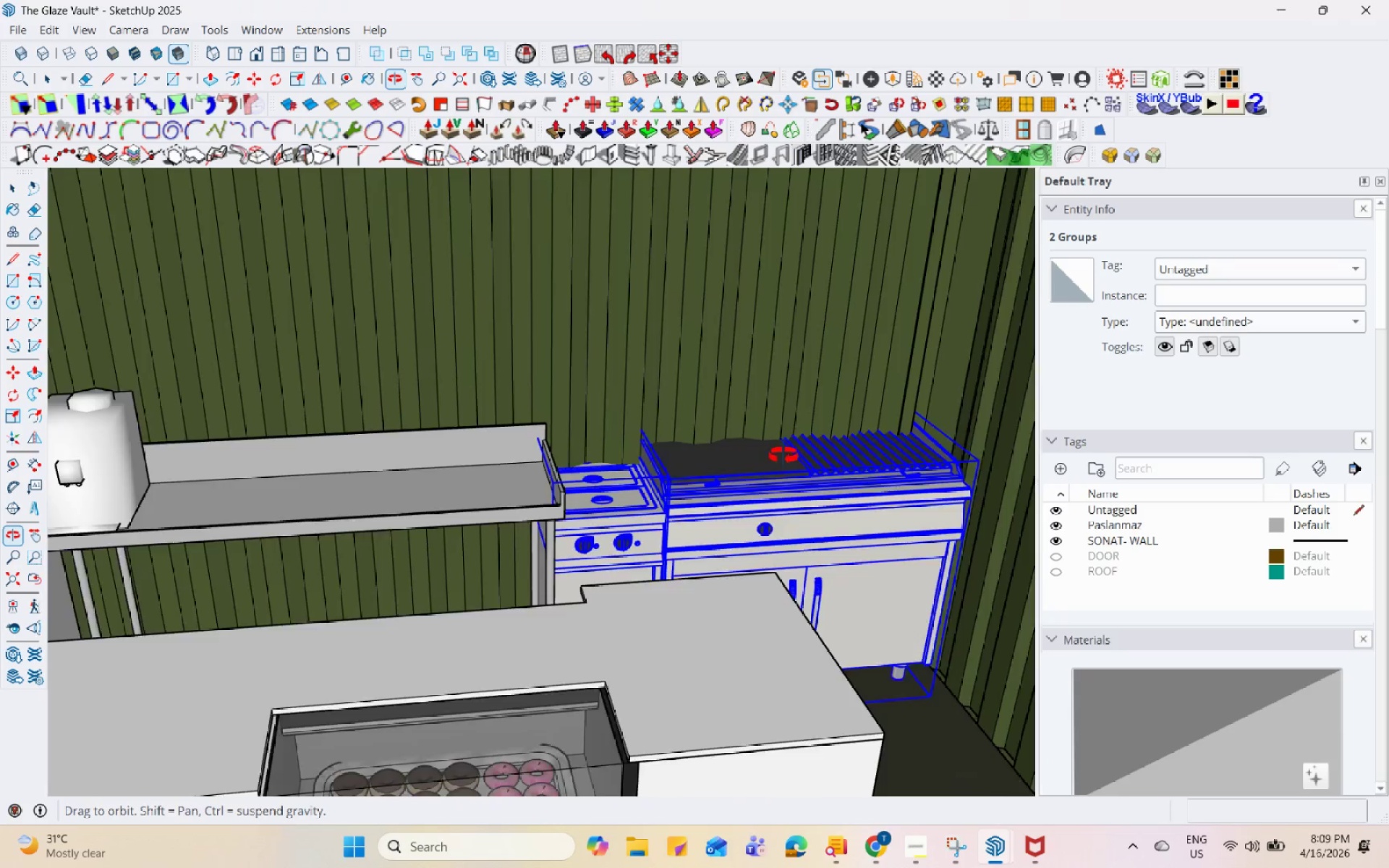 
middle_click([652, 633])
 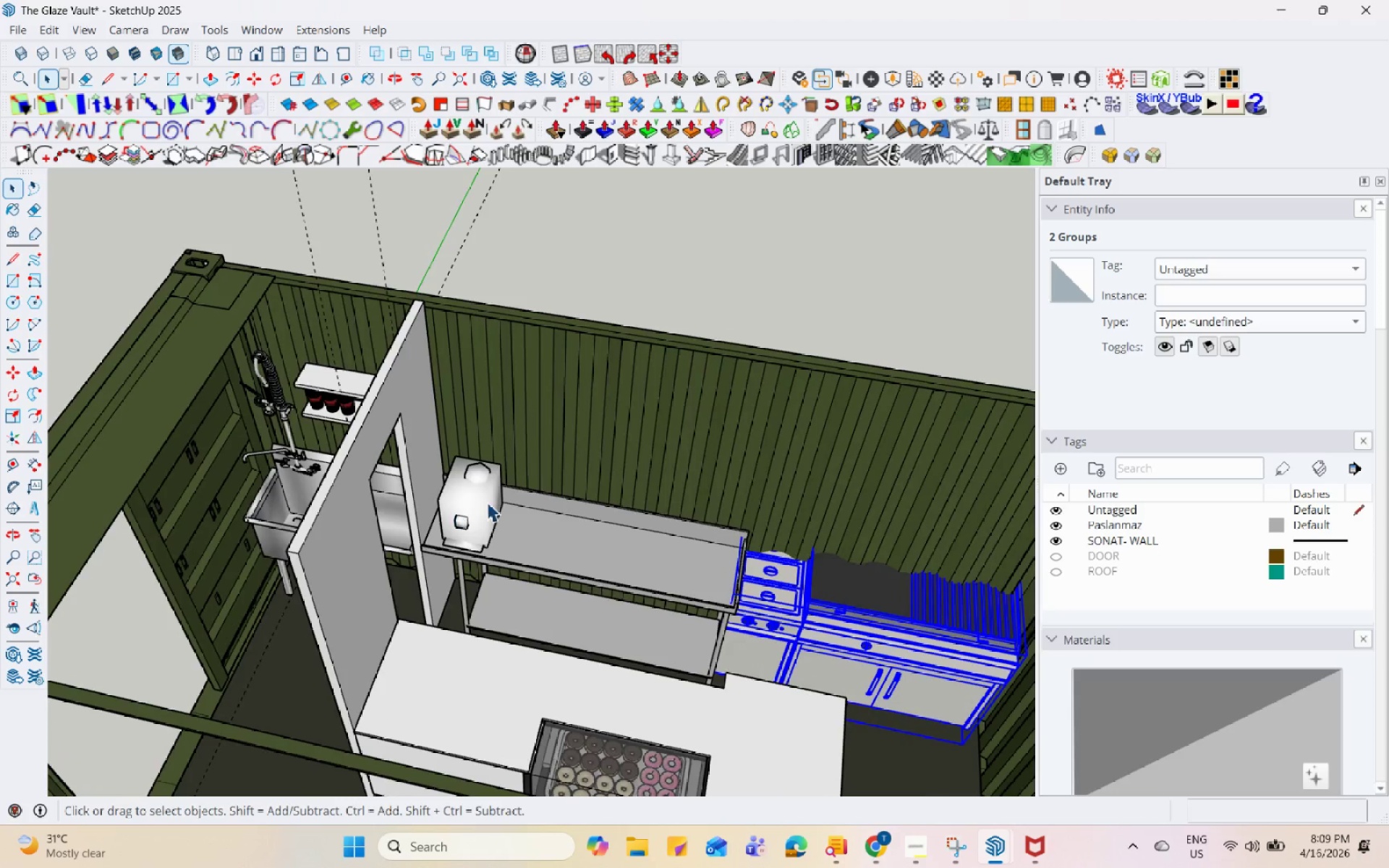 
scroll: coordinate [488, 524], scroll_direction: down, amount: 10.0
 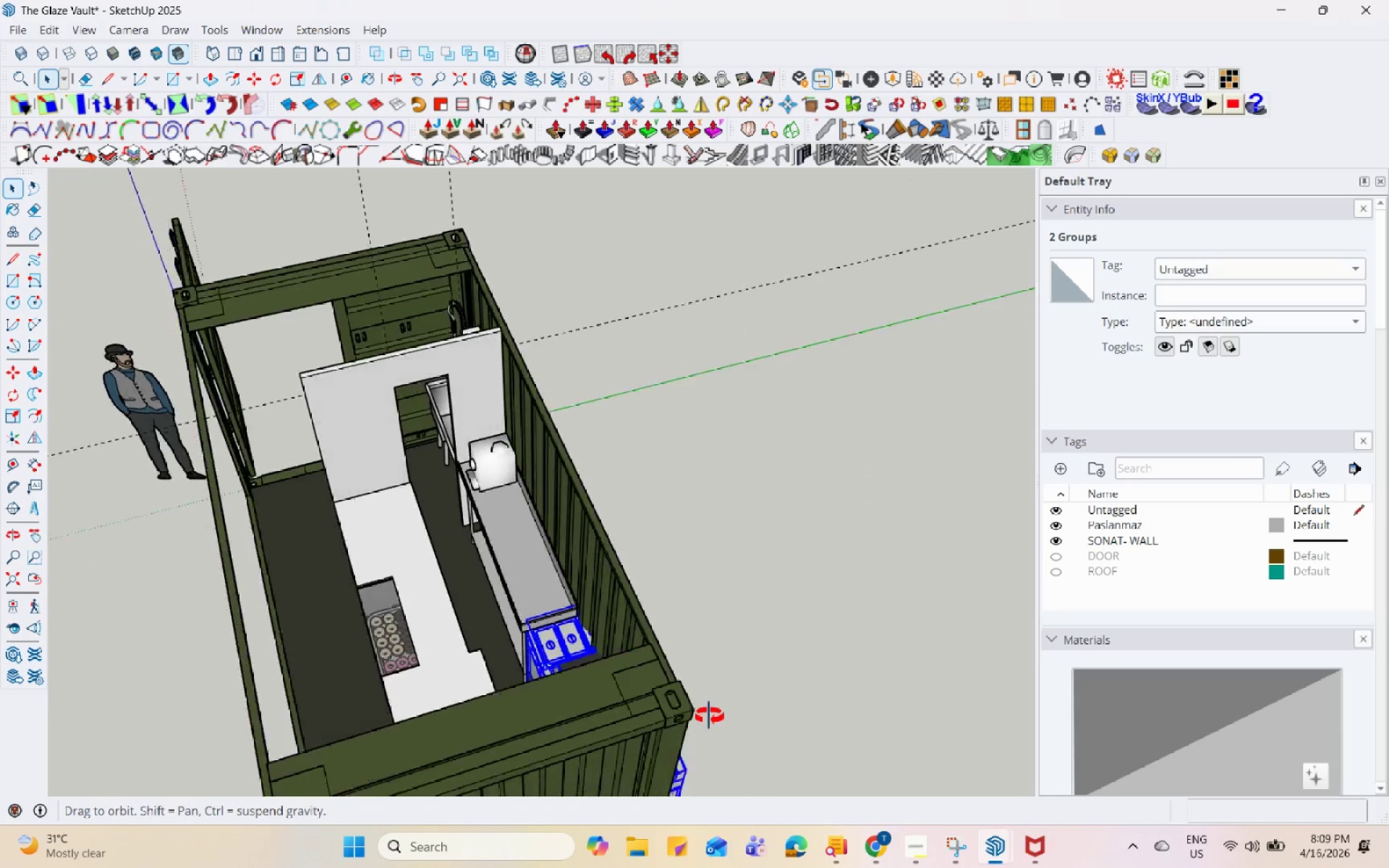 
scroll: coordinate [572, 629], scroll_direction: up, amount: 1.0
 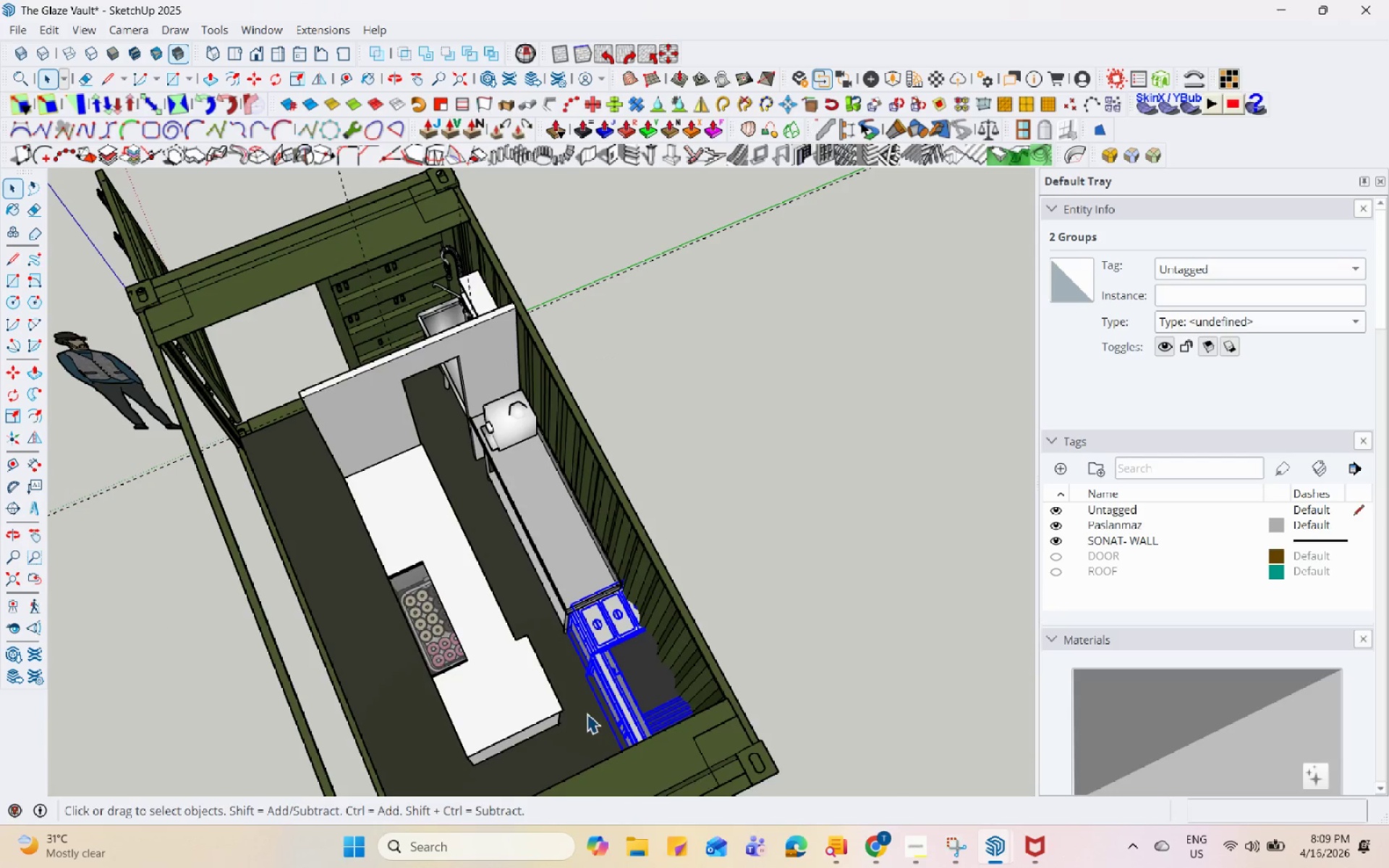 
key(M)
 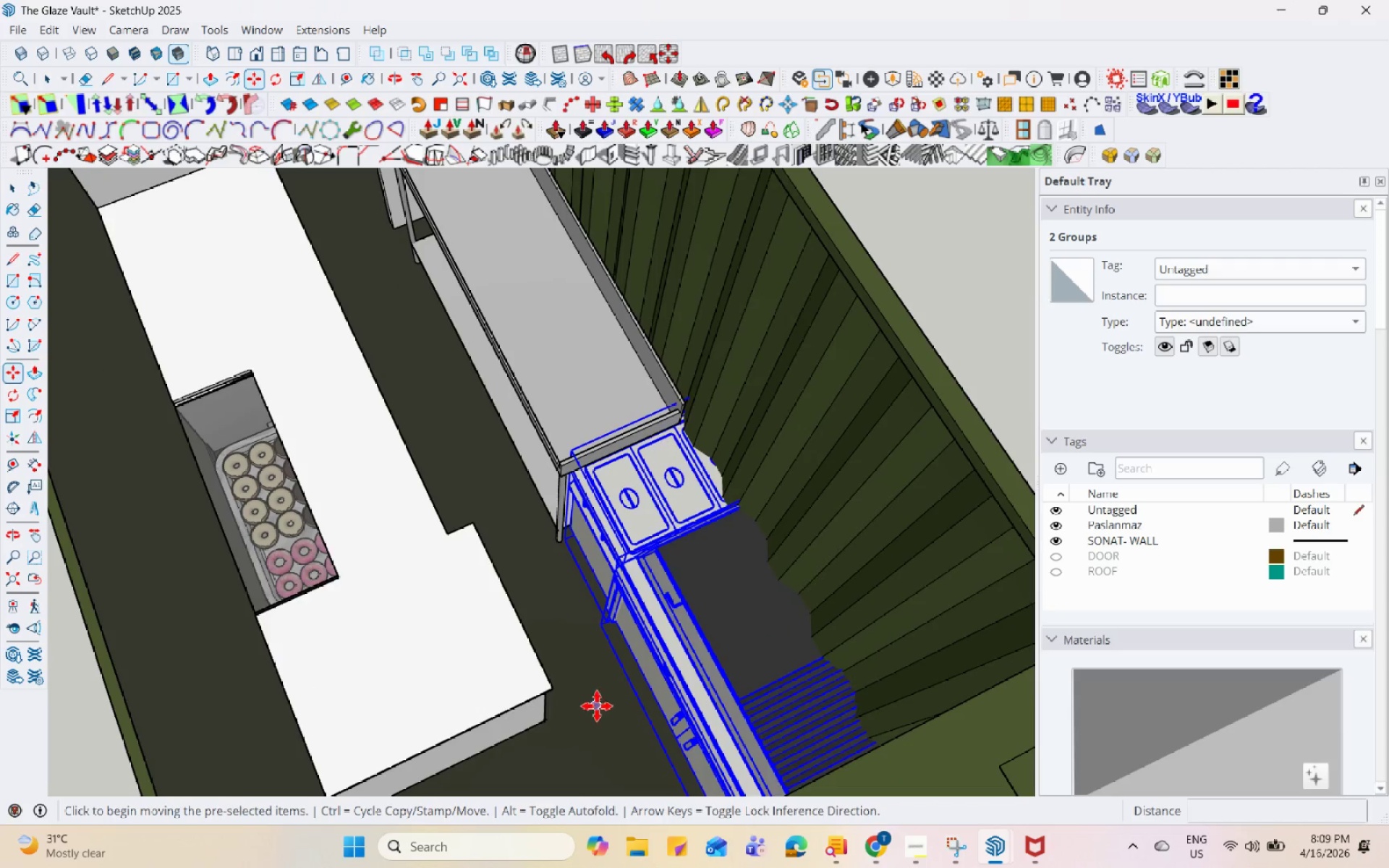 
scroll: coordinate [606, 711], scroll_direction: up, amount: 11.0
 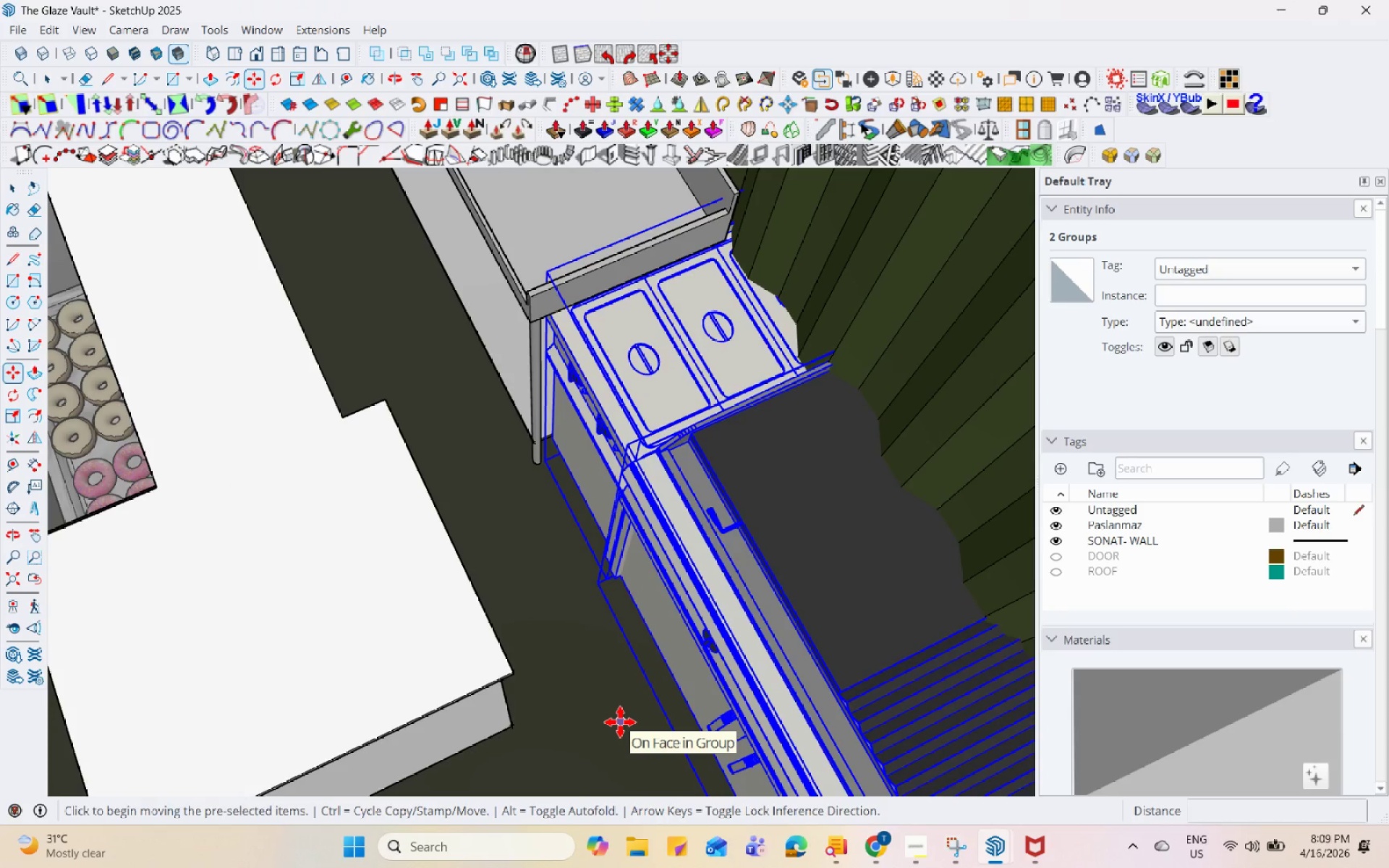 
left_click([620, 722])
 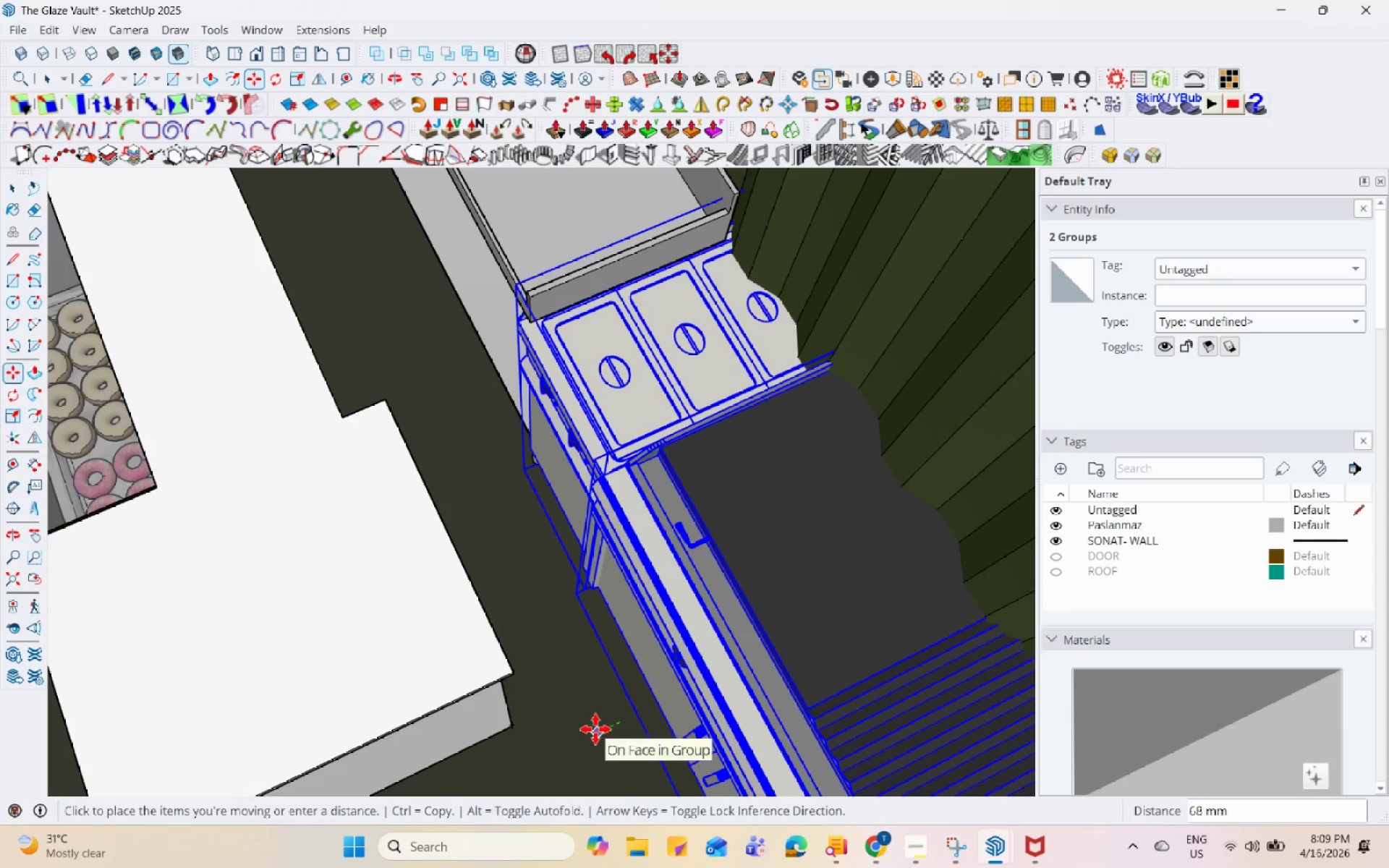 
left_click([598, 728])
 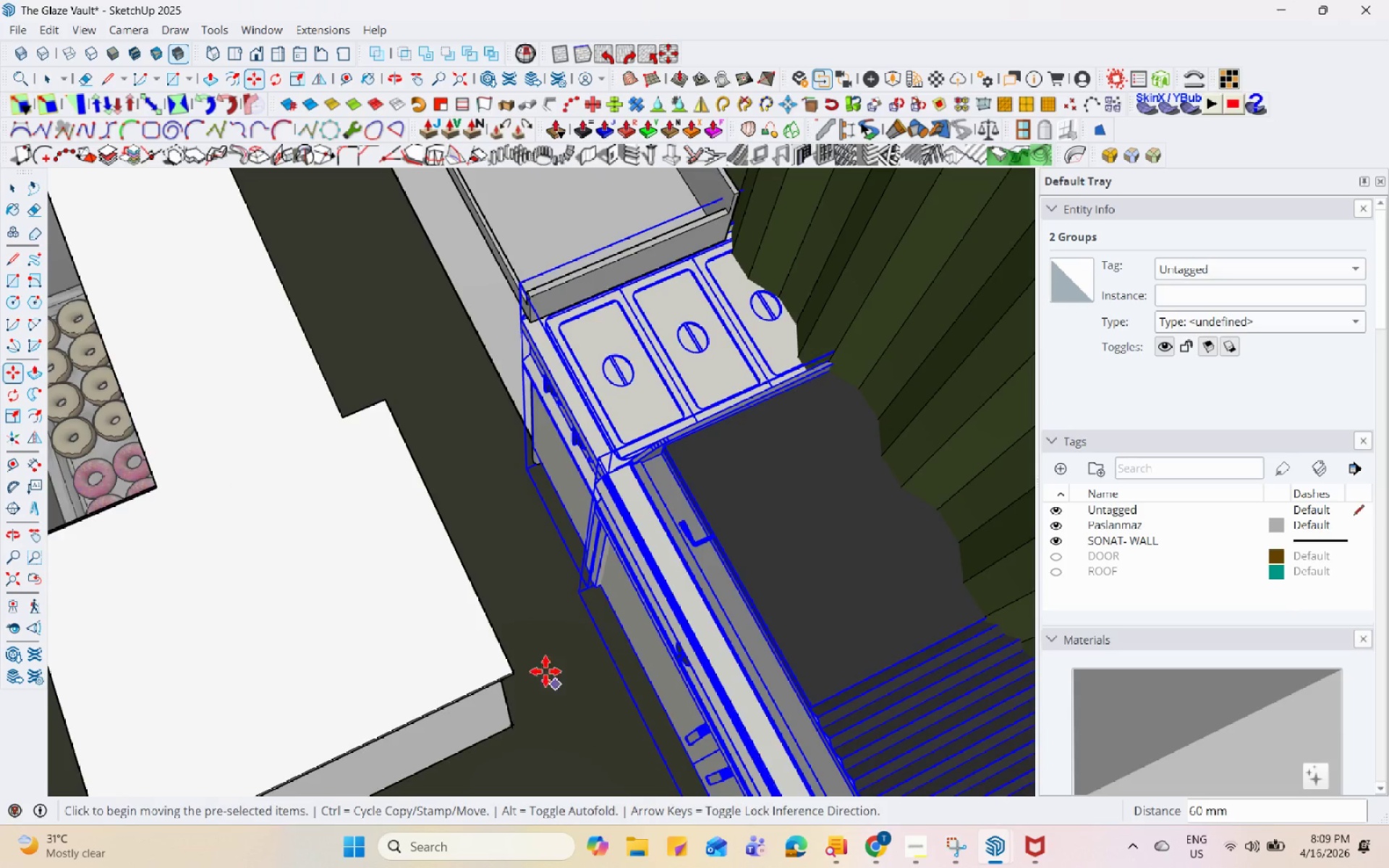 
double_click([334, 454])
 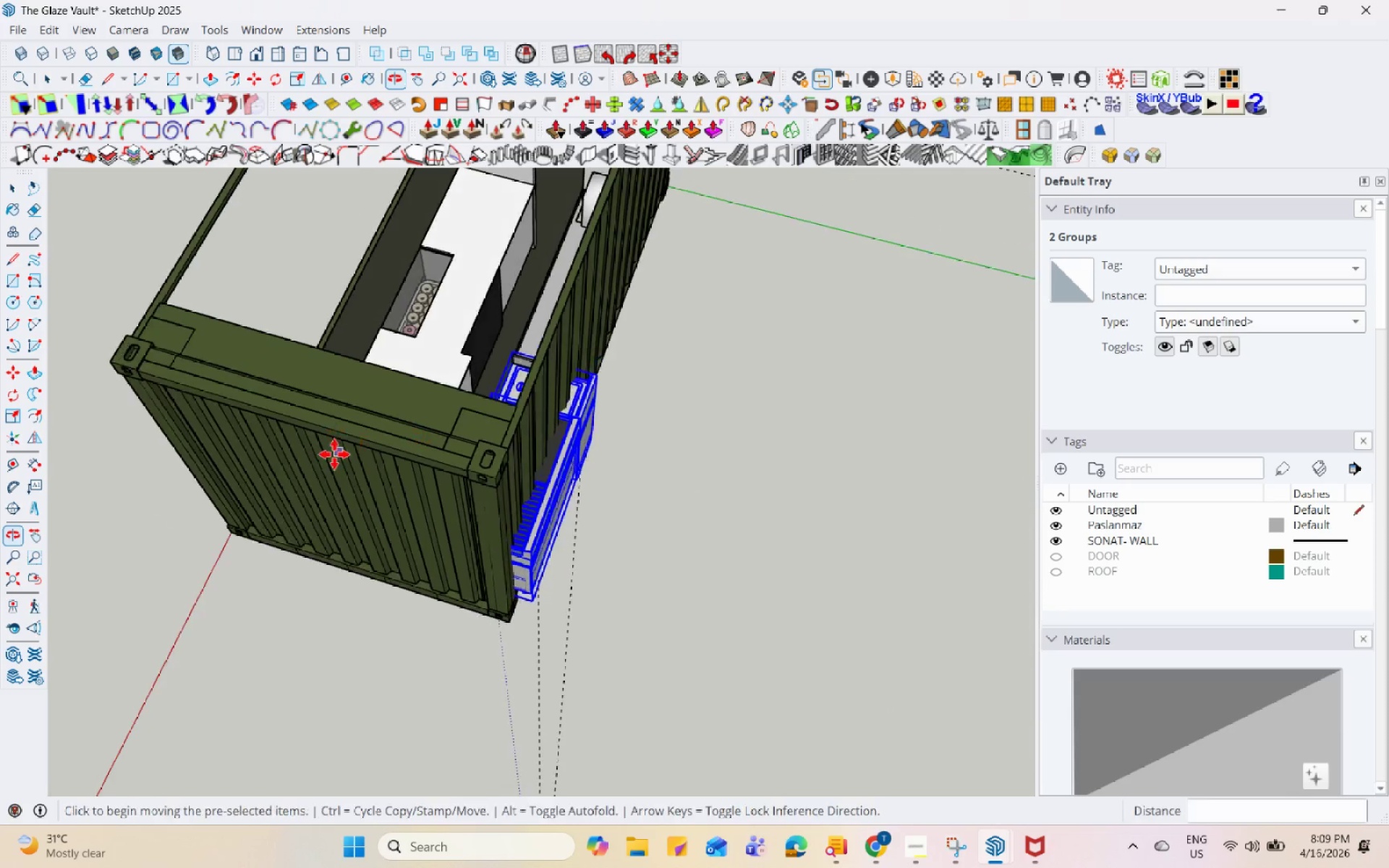 
scroll: coordinate [433, 442], scroll_direction: down, amount: 11.0
 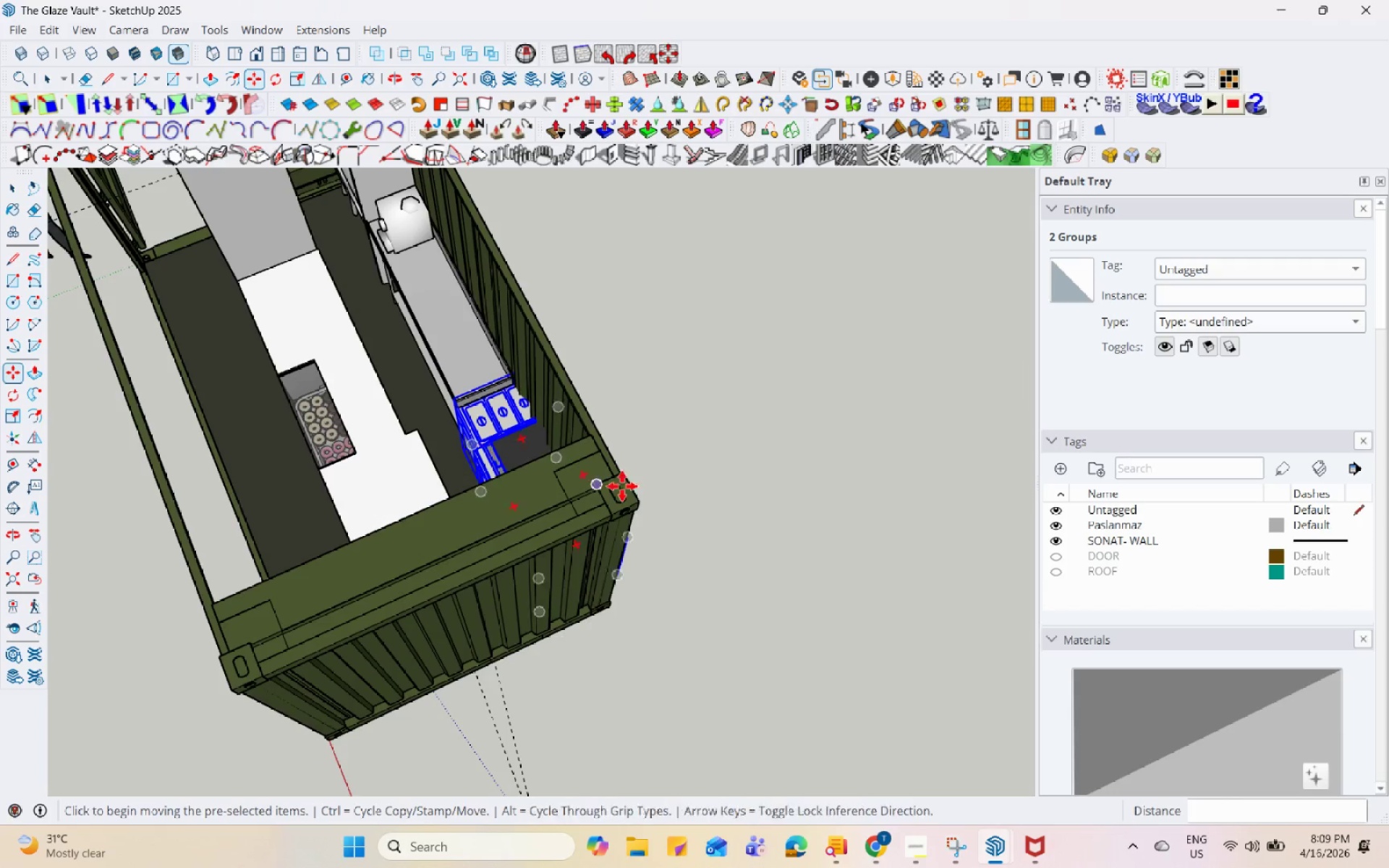 
scroll: coordinate [556, 457], scroll_direction: up, amount: 4.0
 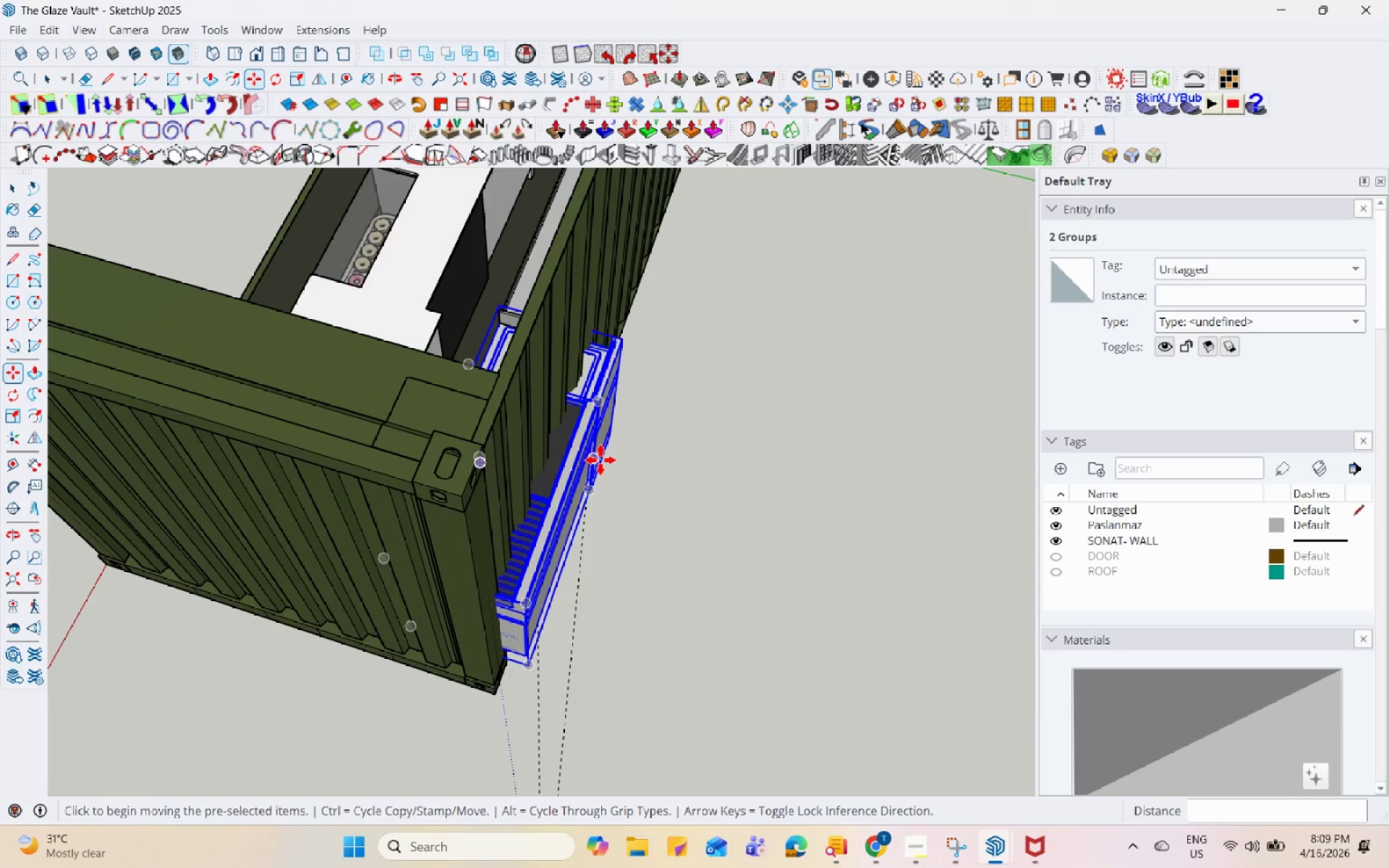 
key(S)
 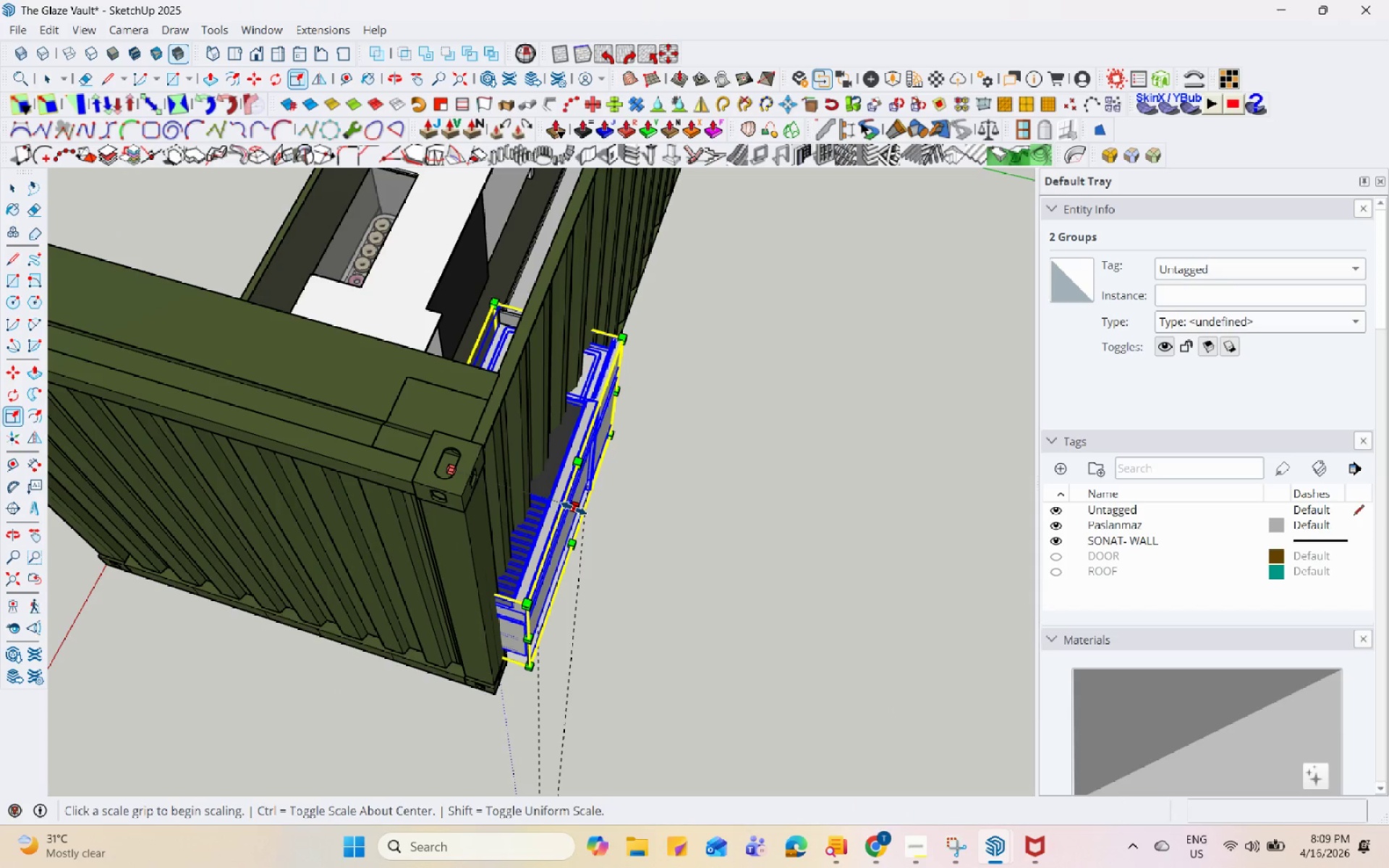 
left_click([574, 509])
 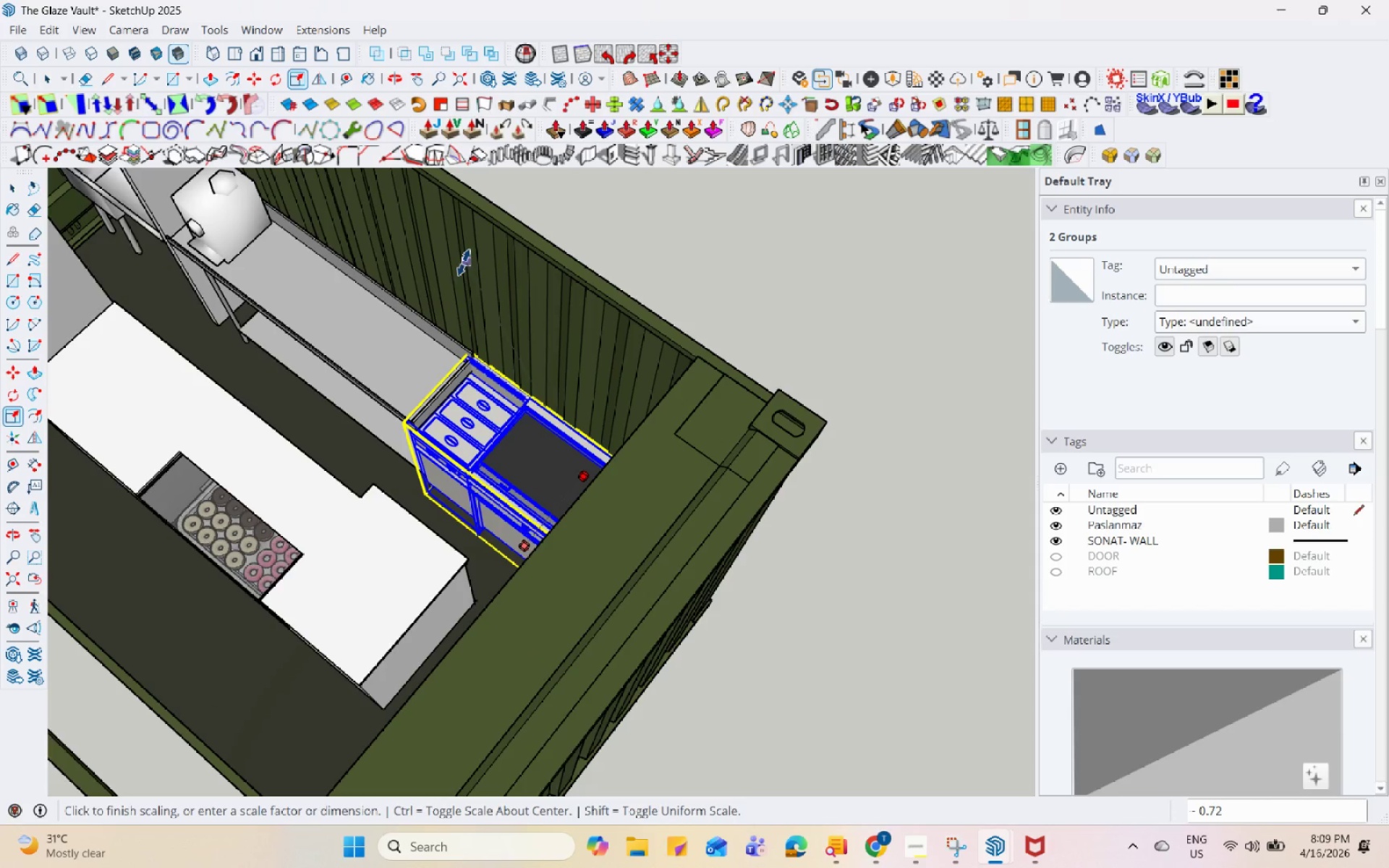 
left_click([494, 265])
 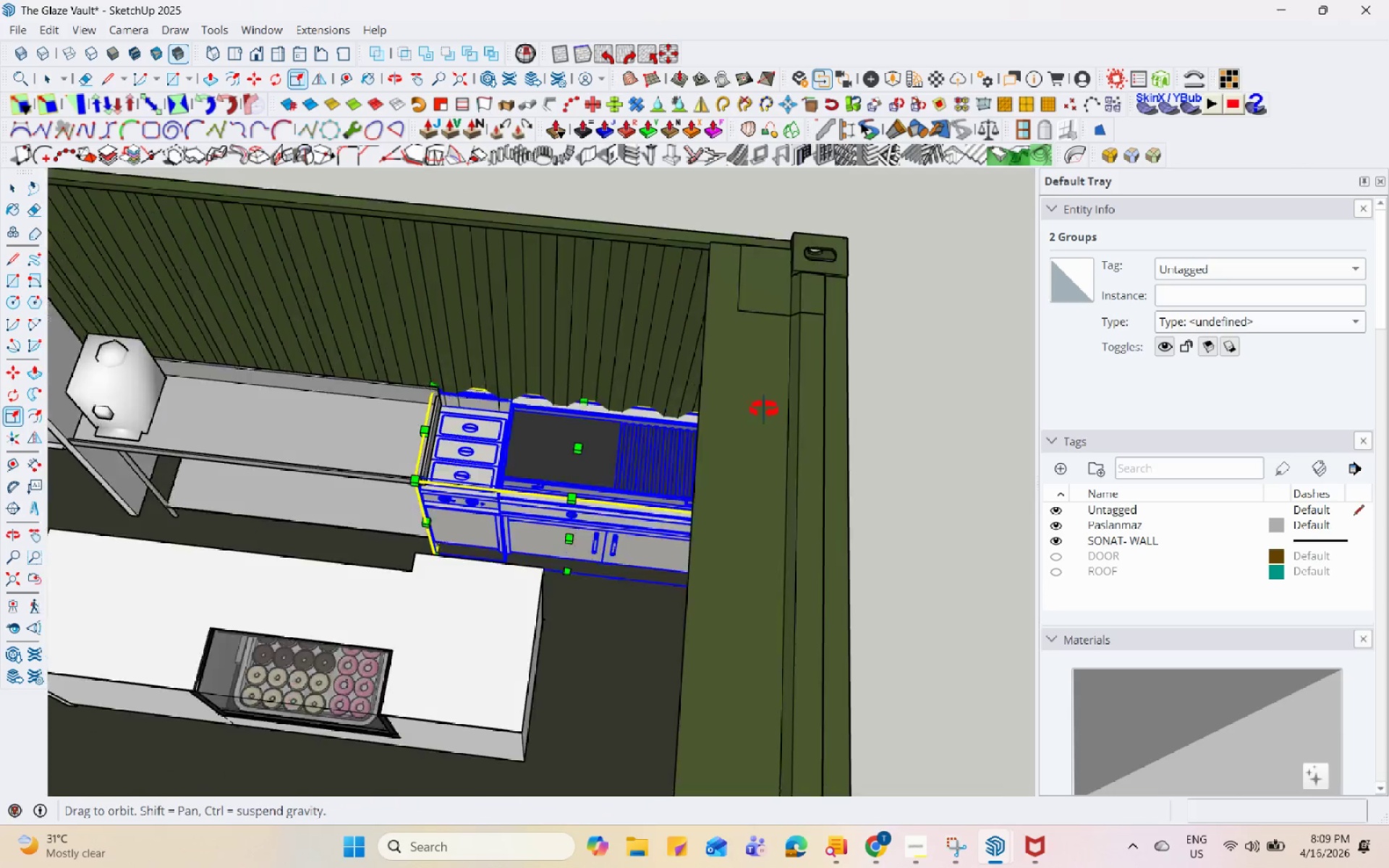 
key(Space)
 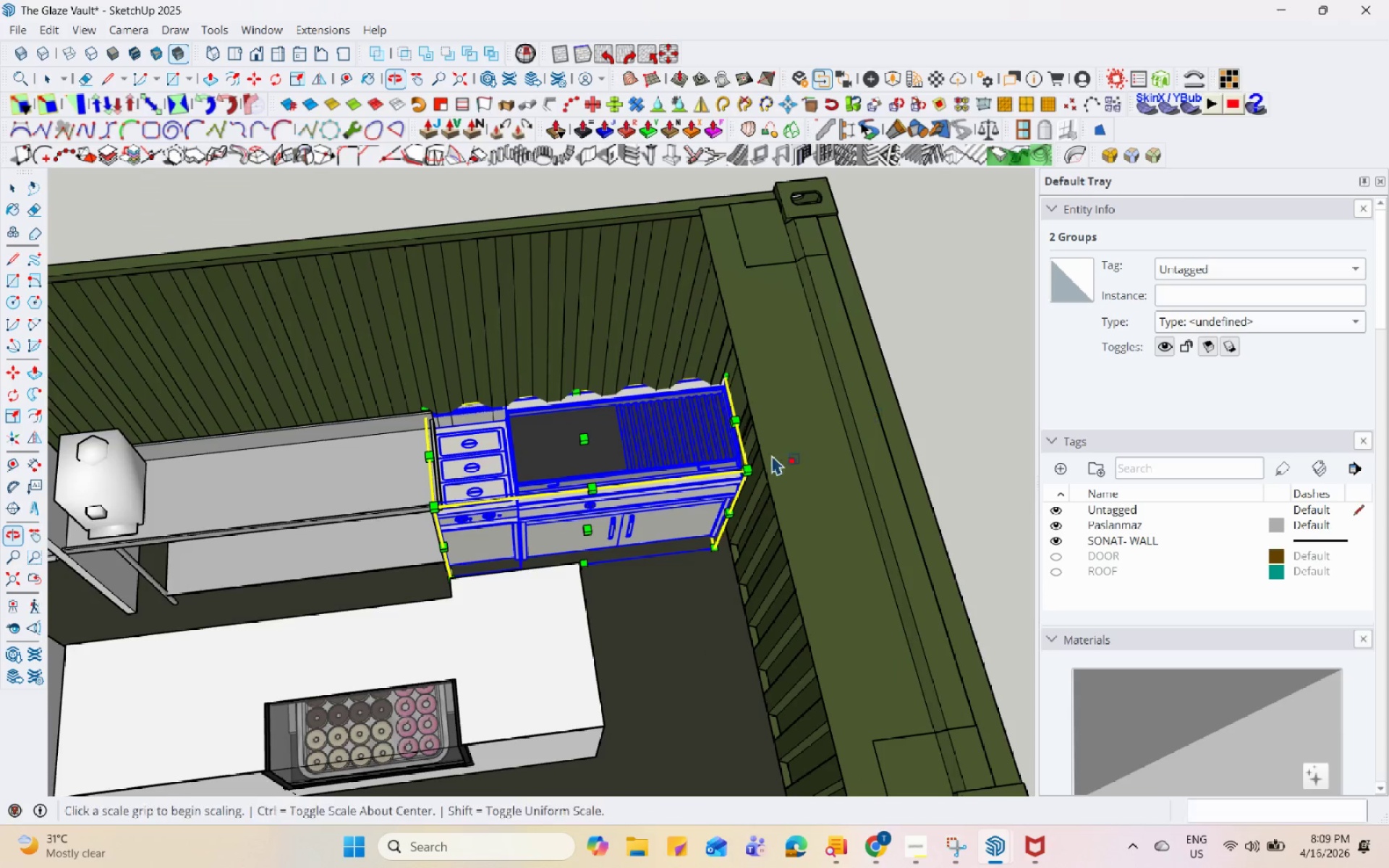 
scroll: coordinate [584, 467], scroll_direction: up, amount: 4.0
 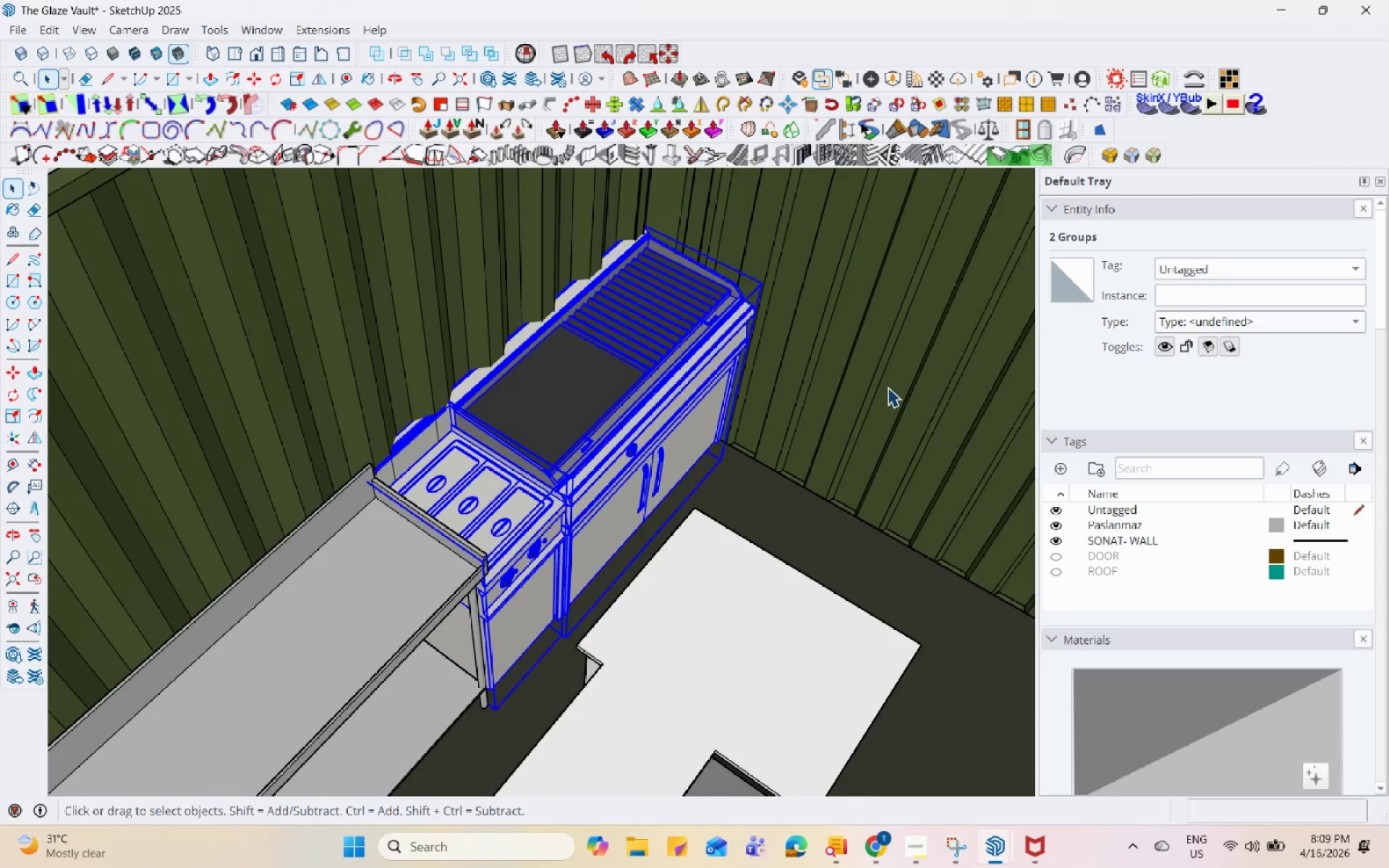 
key(S)
 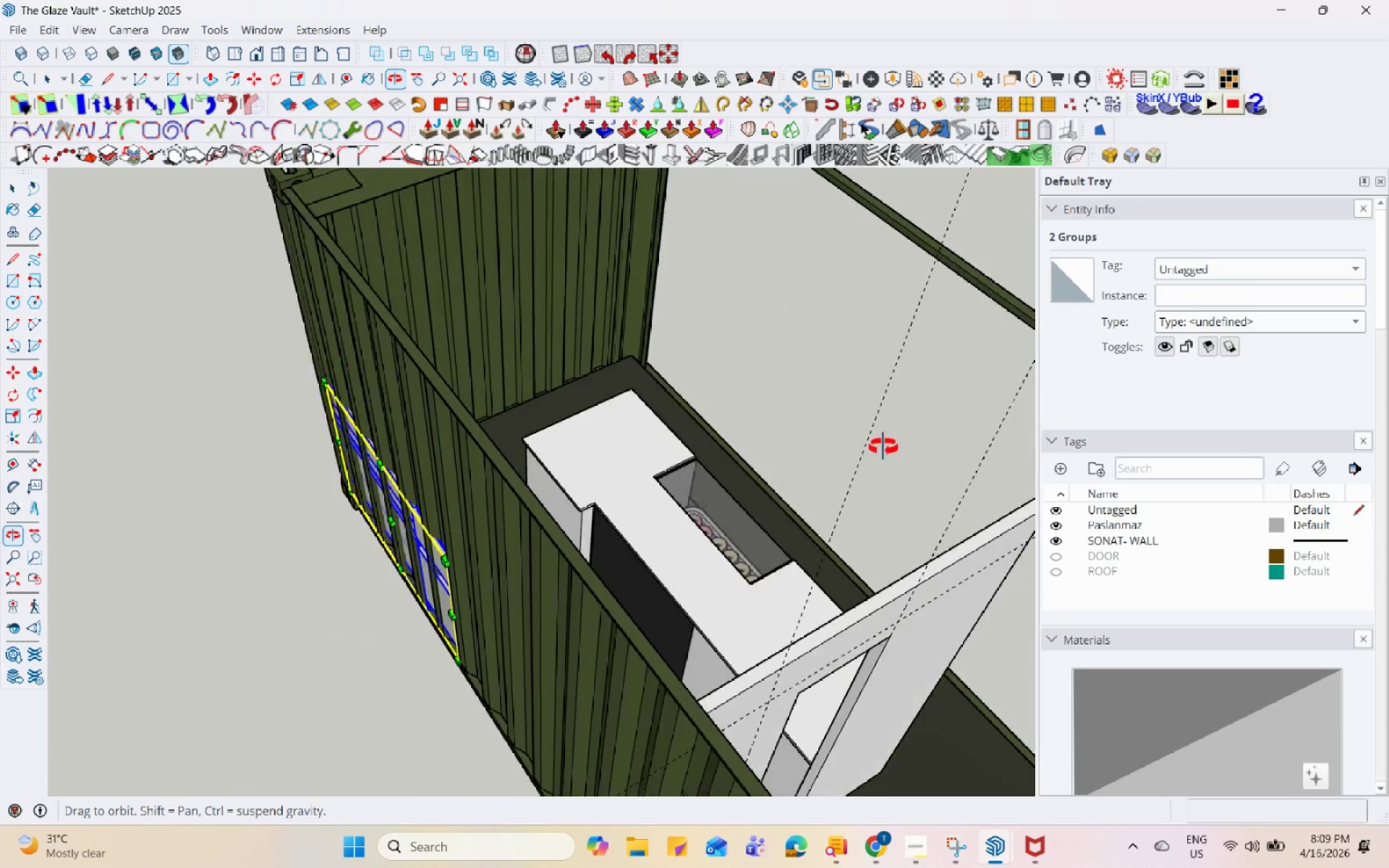 
scroll: coordinate [694, 501], scroll_direction: down, amount: 5.0
 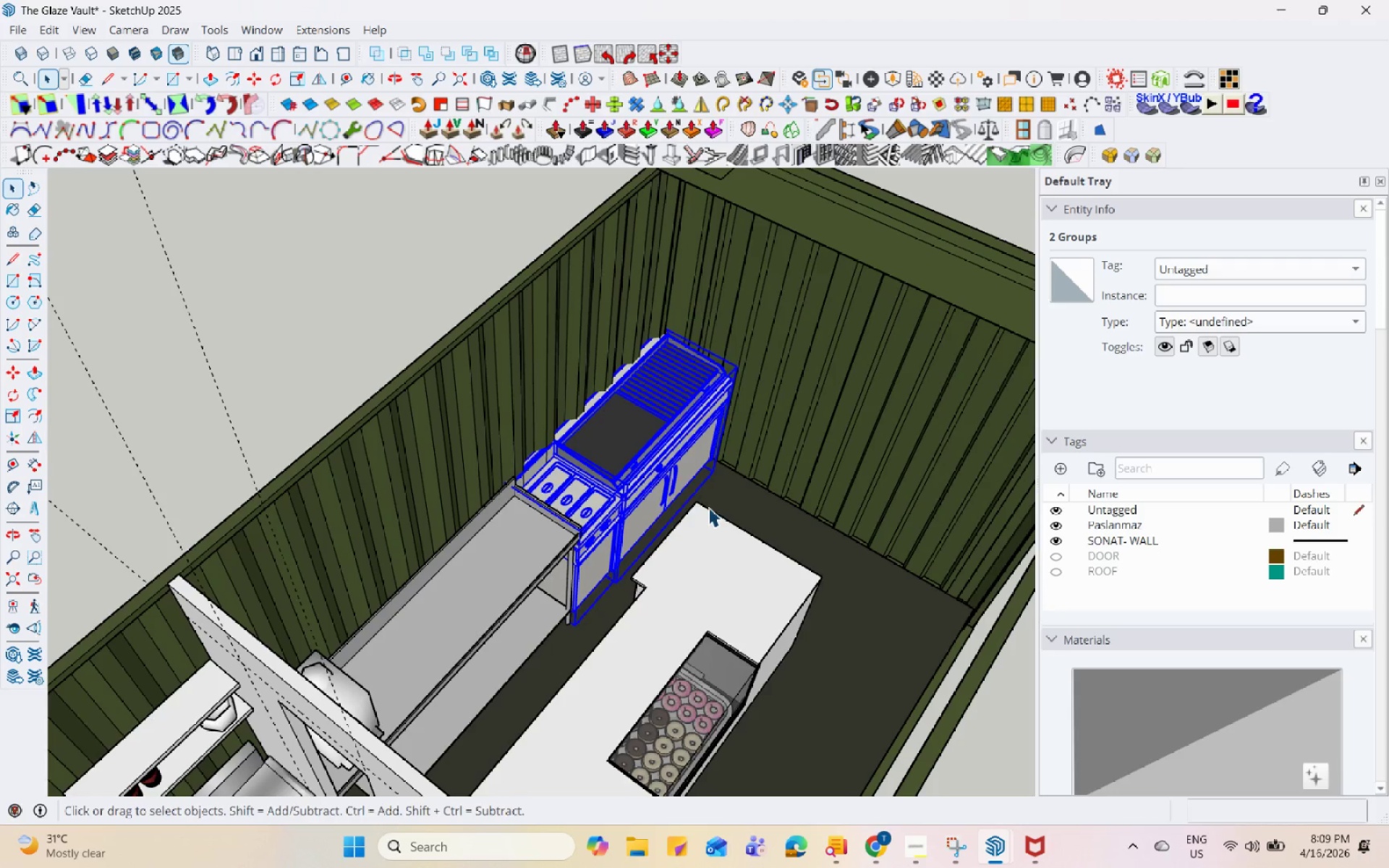 
scroll: coordinate [368, 524], scroll_direction: up, amount: 8.0
 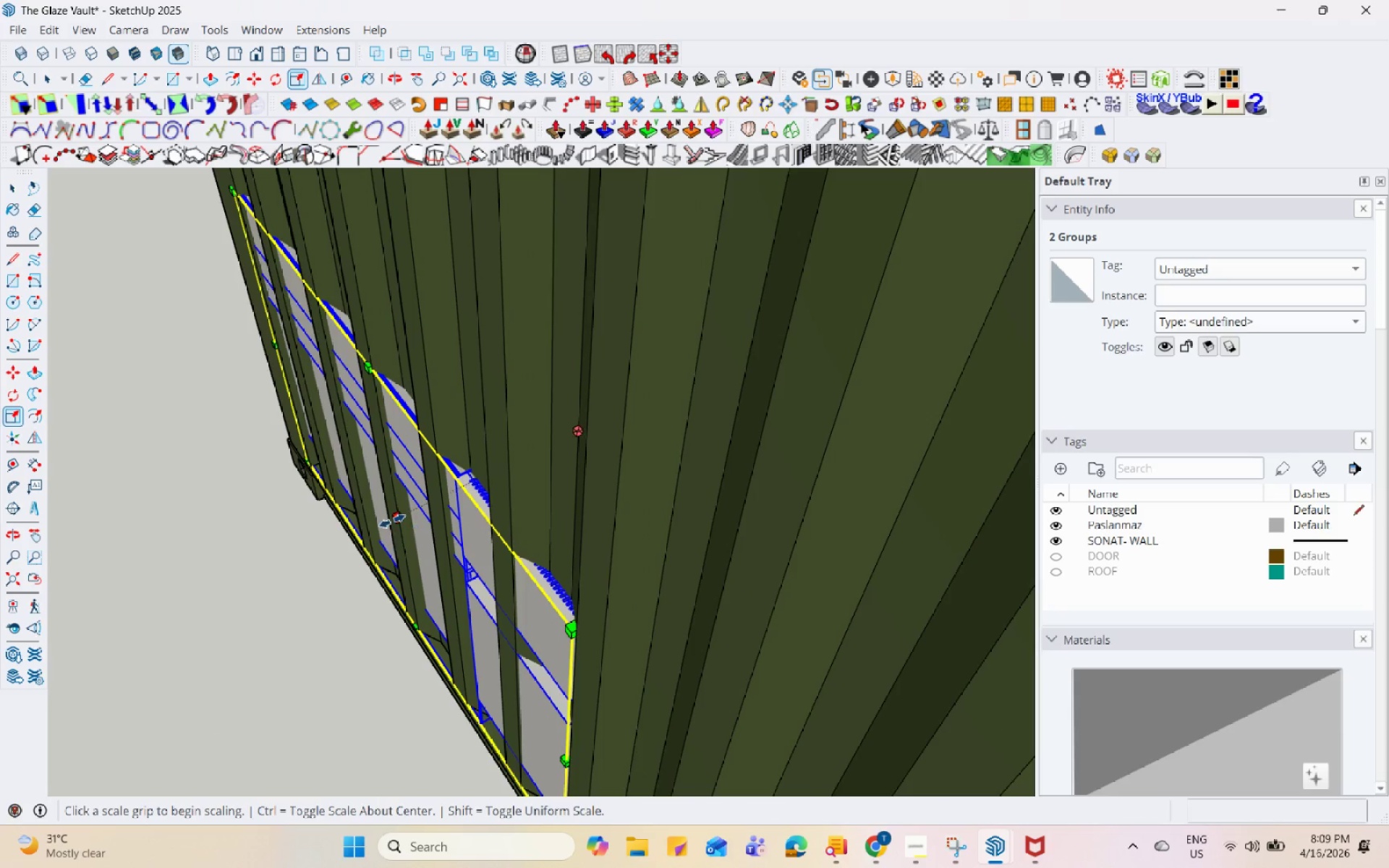 
left_click([392, 521])
 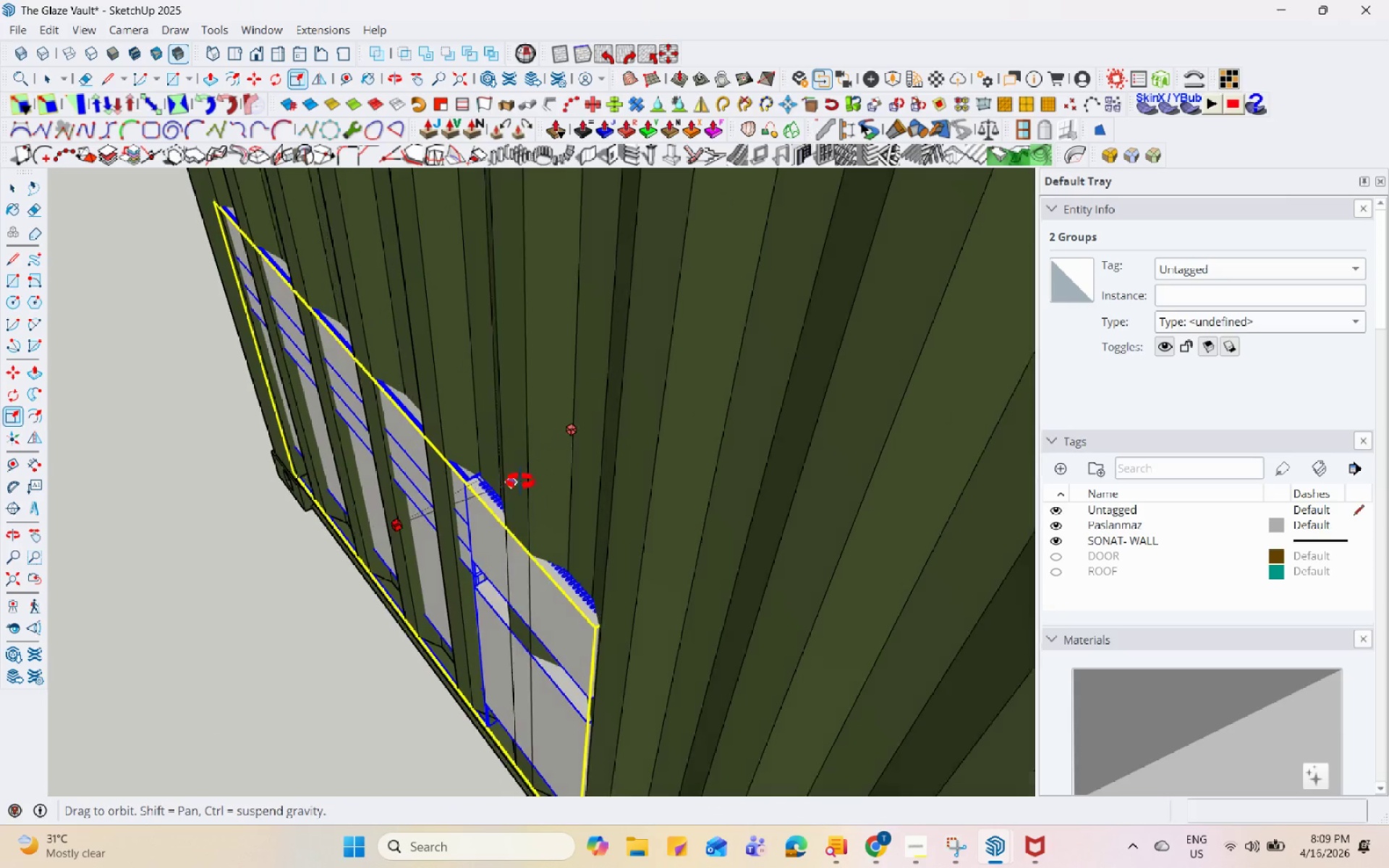 
scroll: coordinate [476, 430], scroll_direction: down, amount: 15.0
 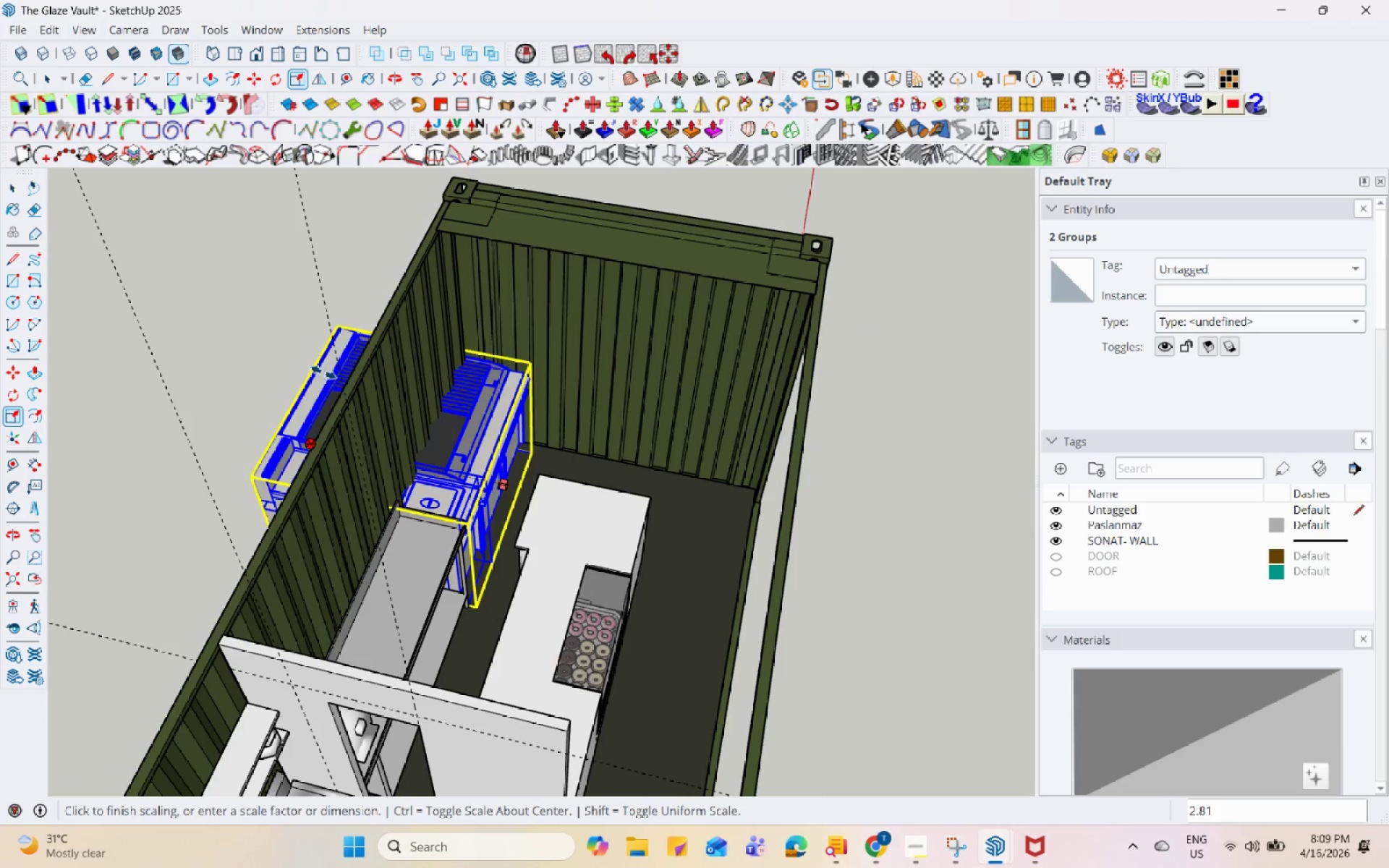 
scroll: coordinate [431, 263], scroll_direction: up, amount: 20.0
 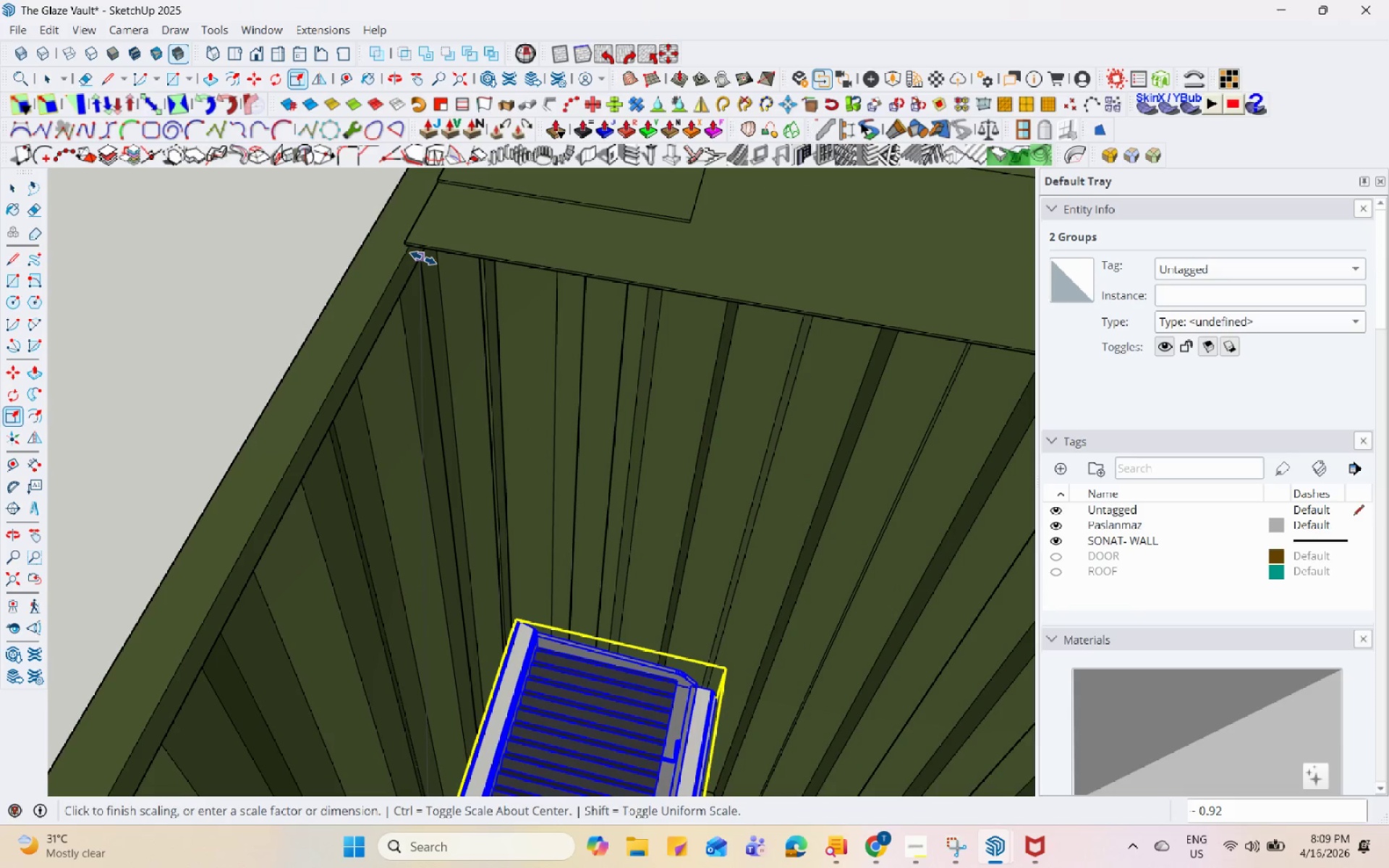 
left_click([423, 258])
 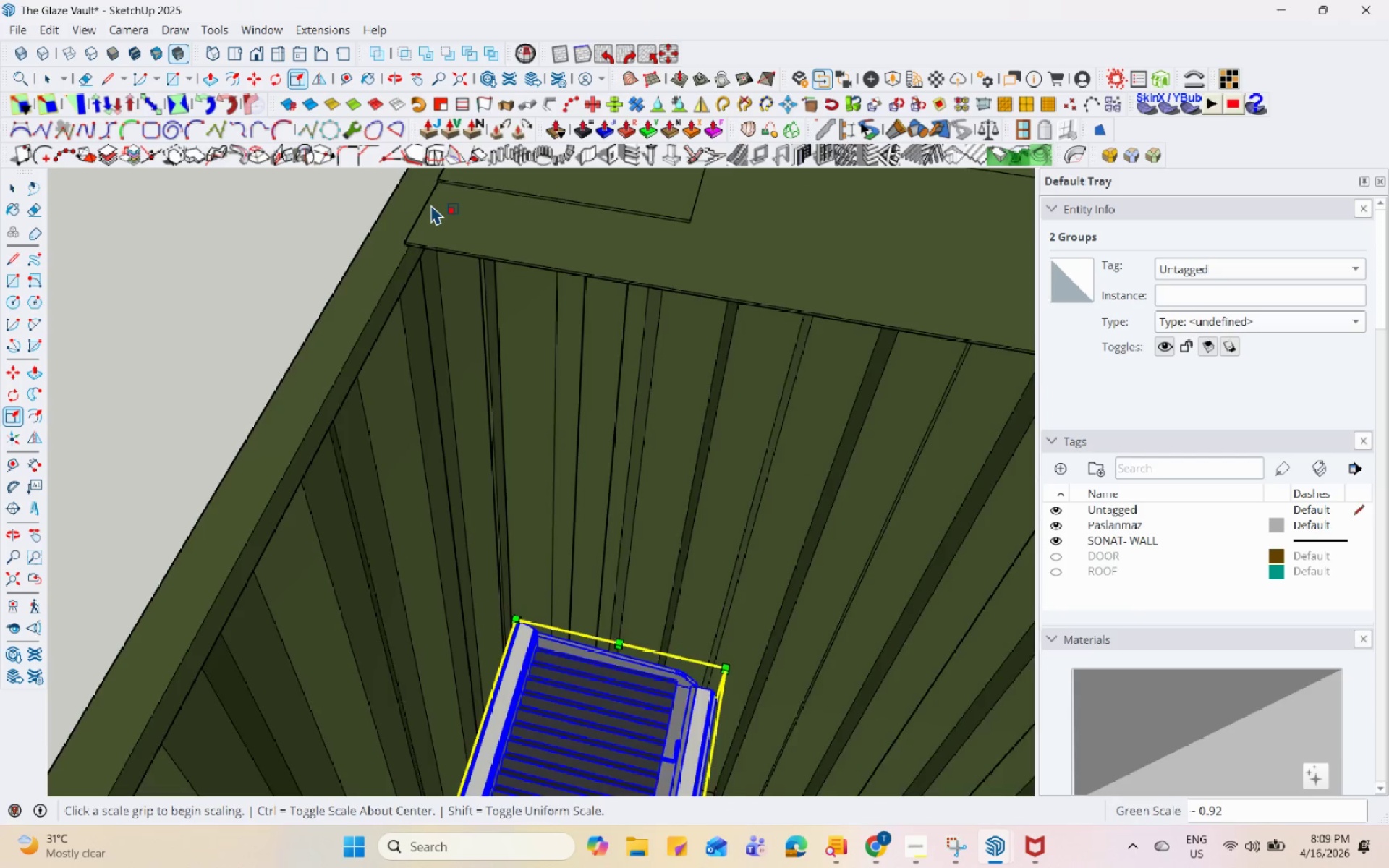 
scroll: coordinate [462, 281], scroll_direction: down, amount: 10.0
 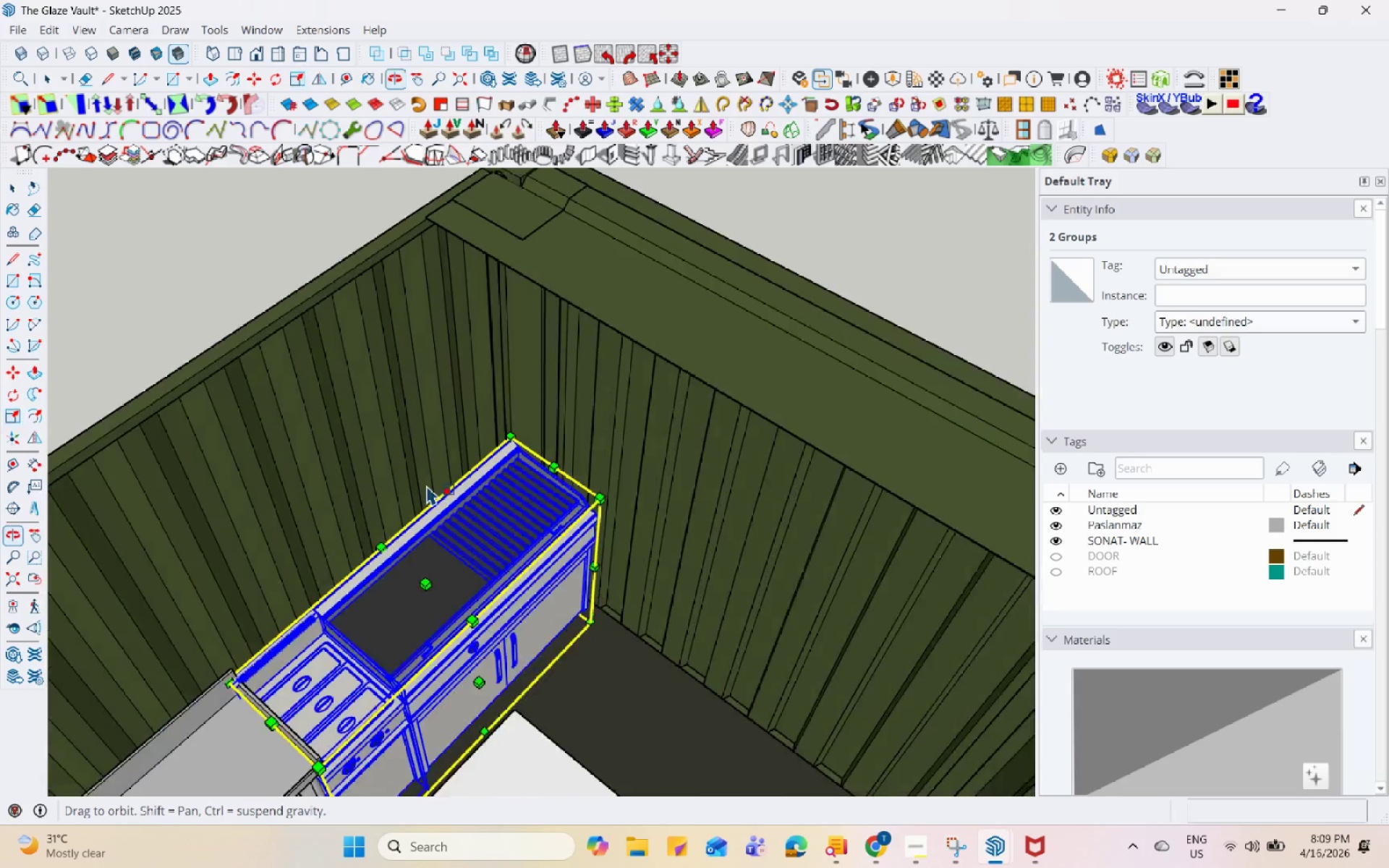 
key(Space)
 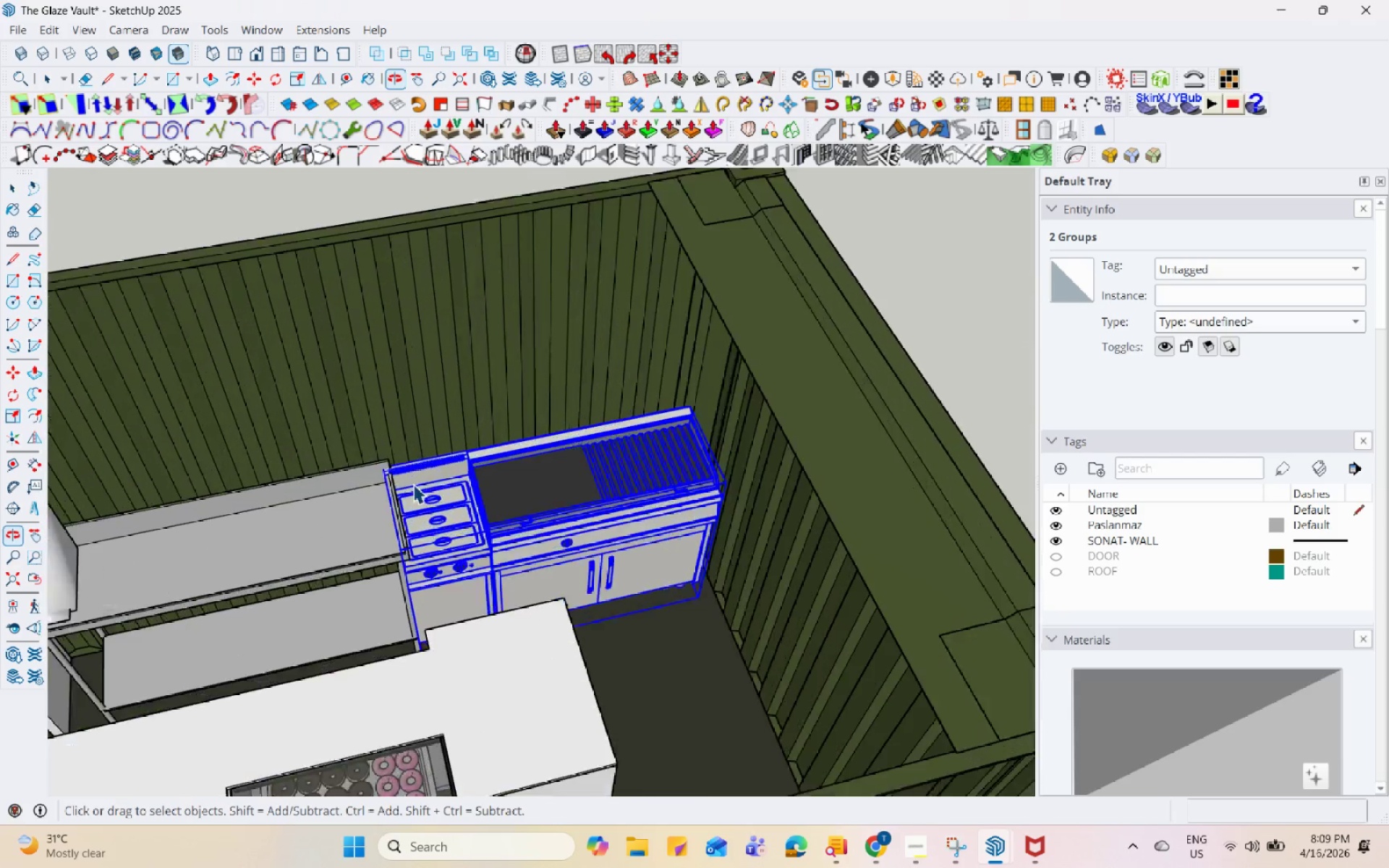 
left_click([328, 522])
 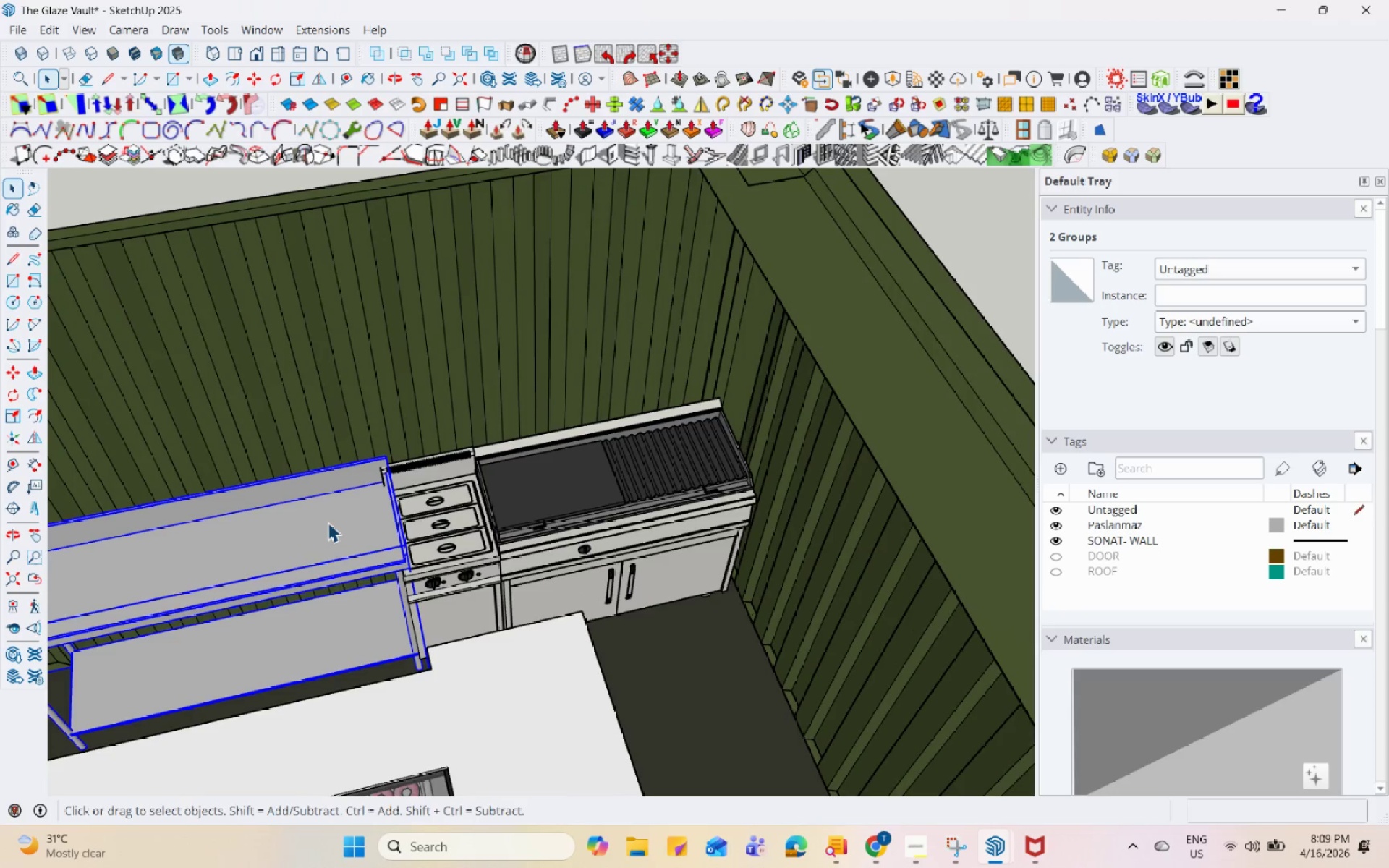 
scroll: coordinate [410, 486], scroll_direction: down, amount: 1.0
 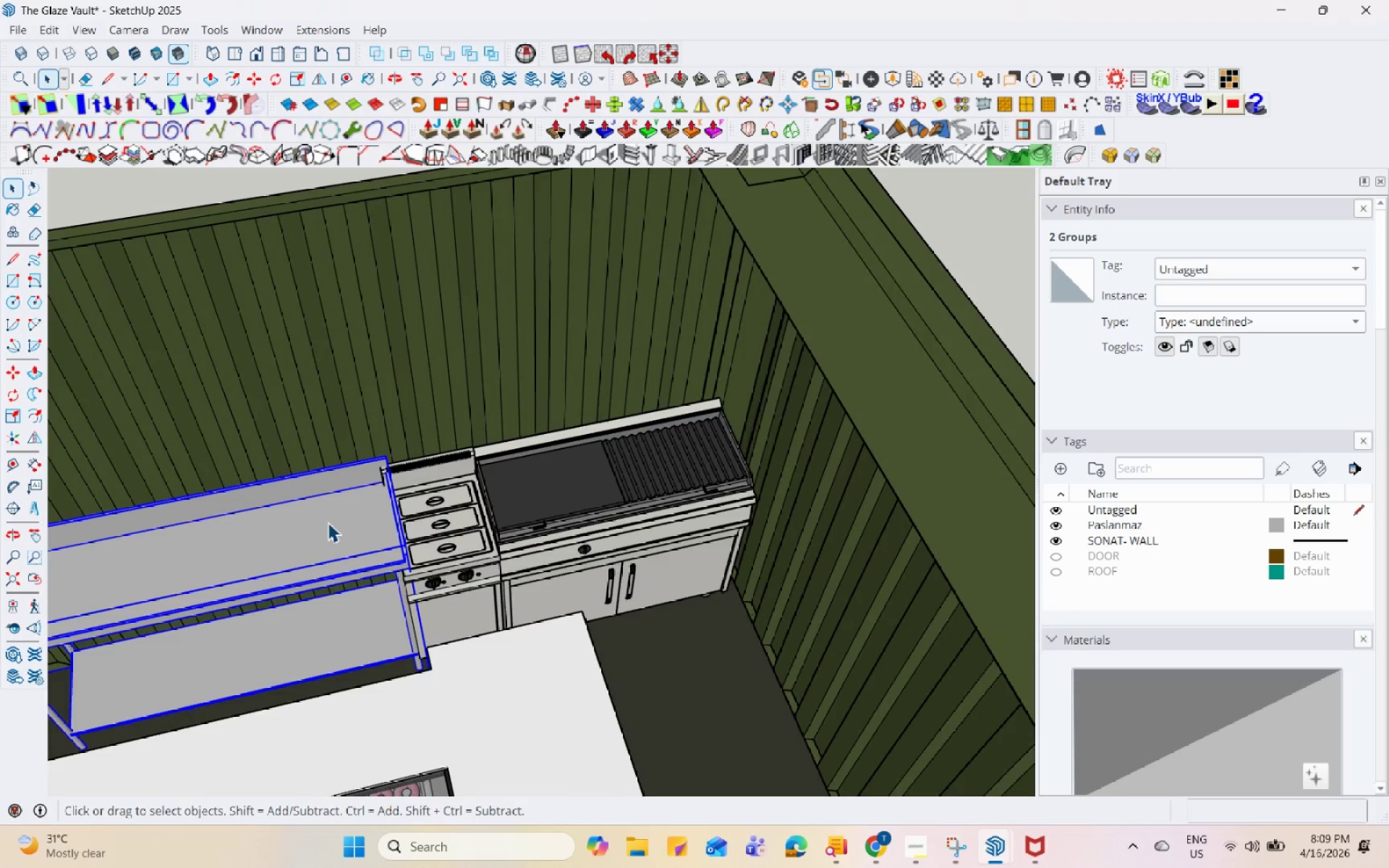 
right_click([328, 522])
 